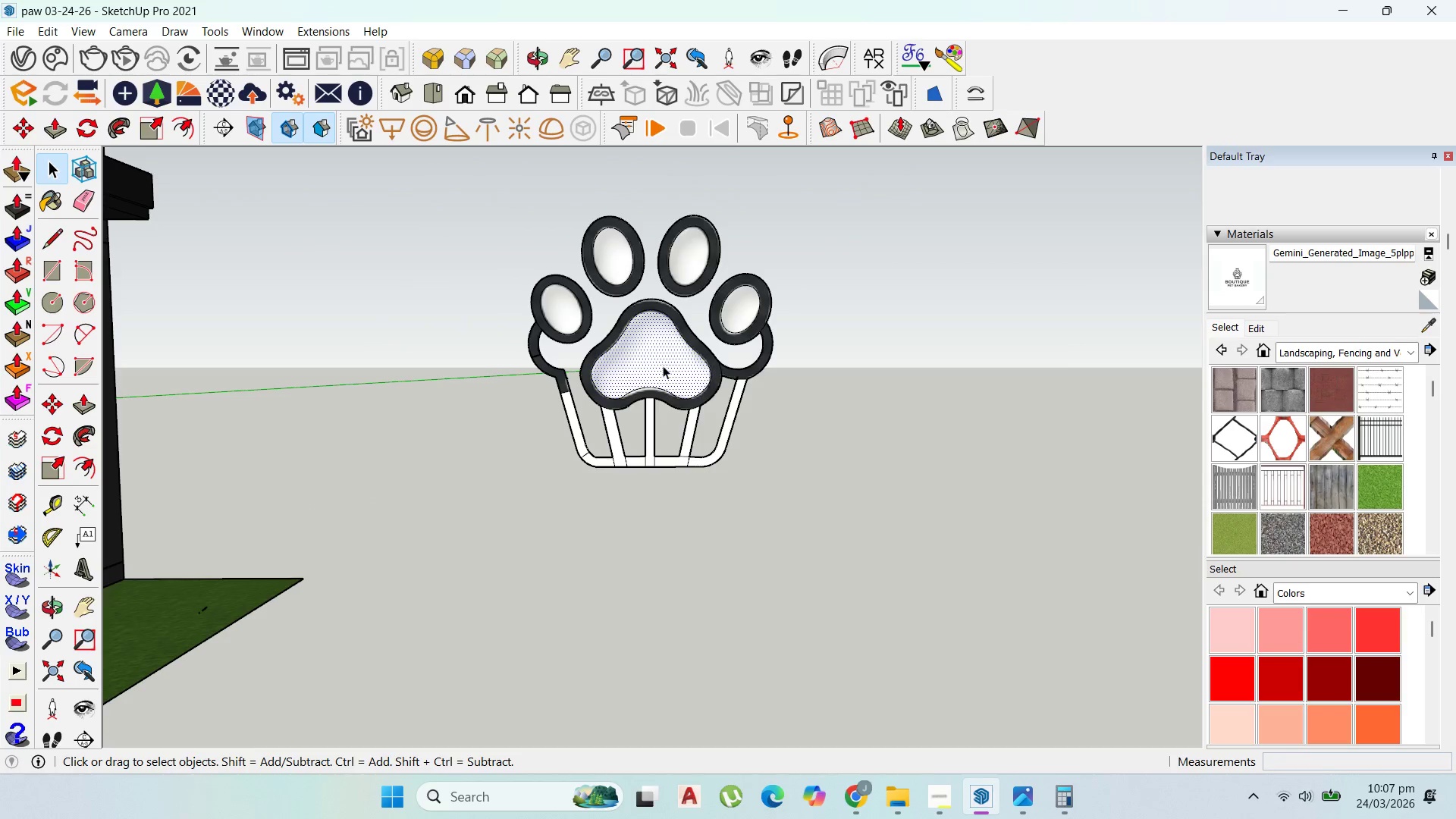 
key(Delete)
 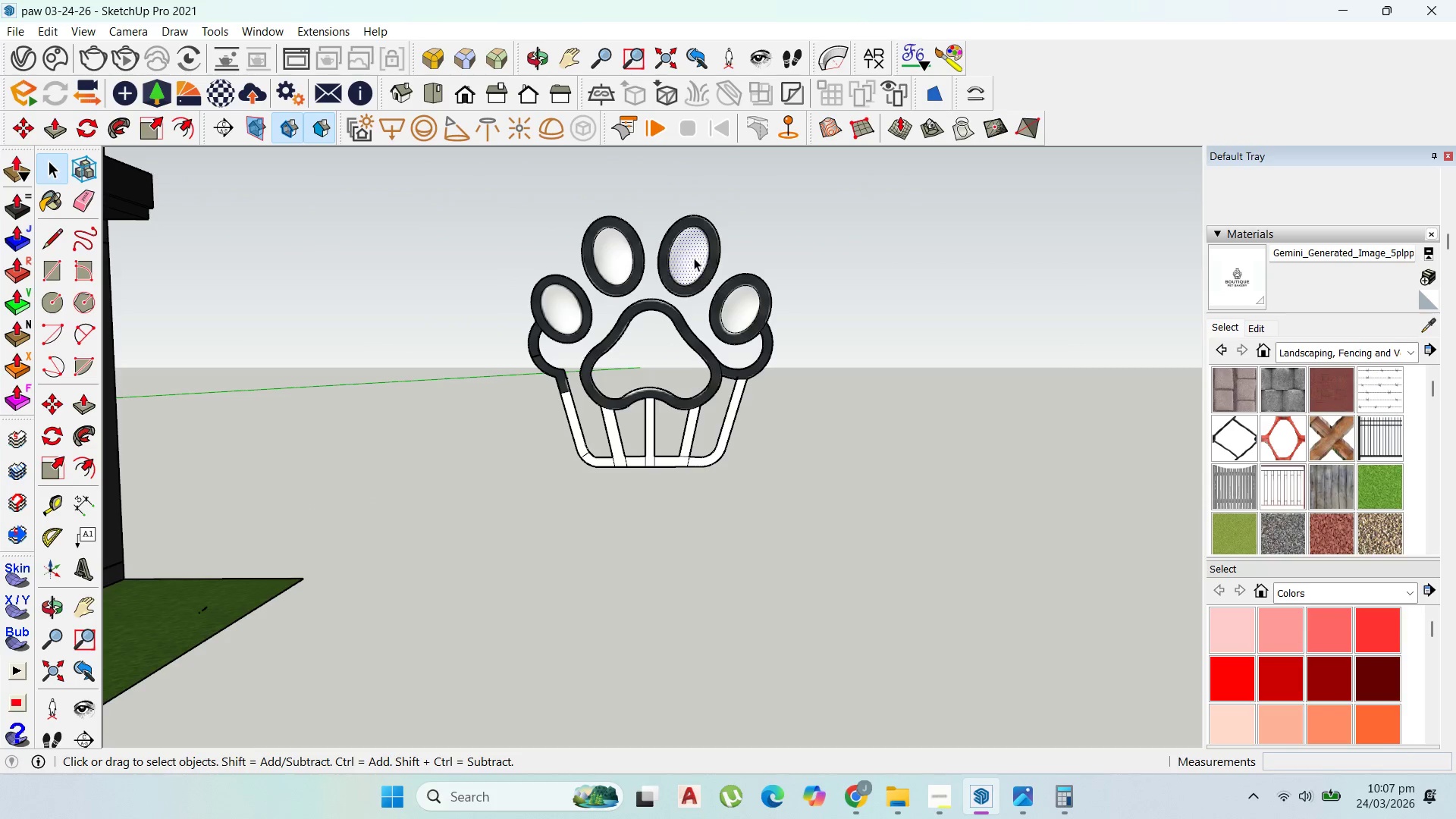 
key(Delete)
 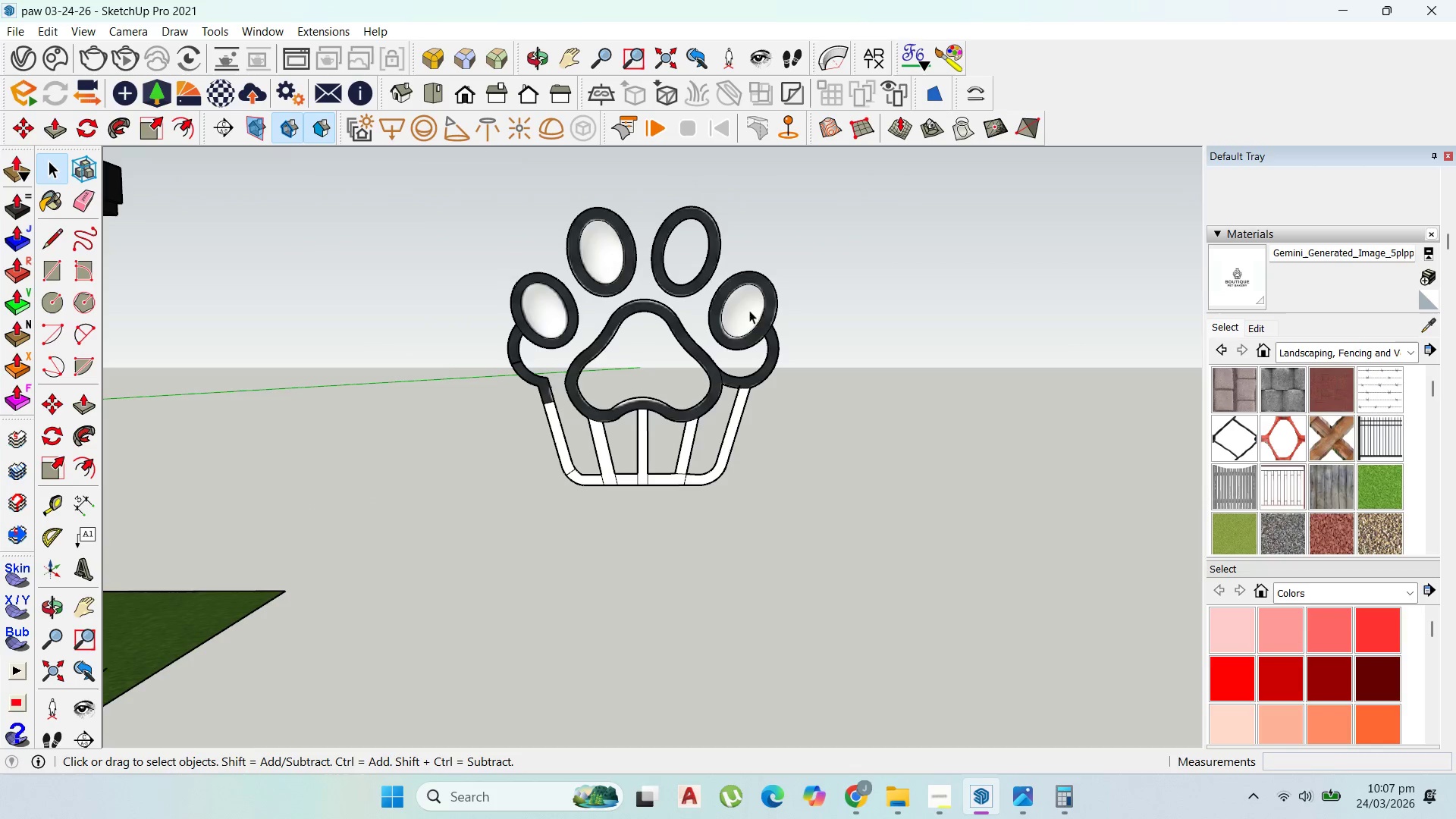 
left_click([748, 306])
 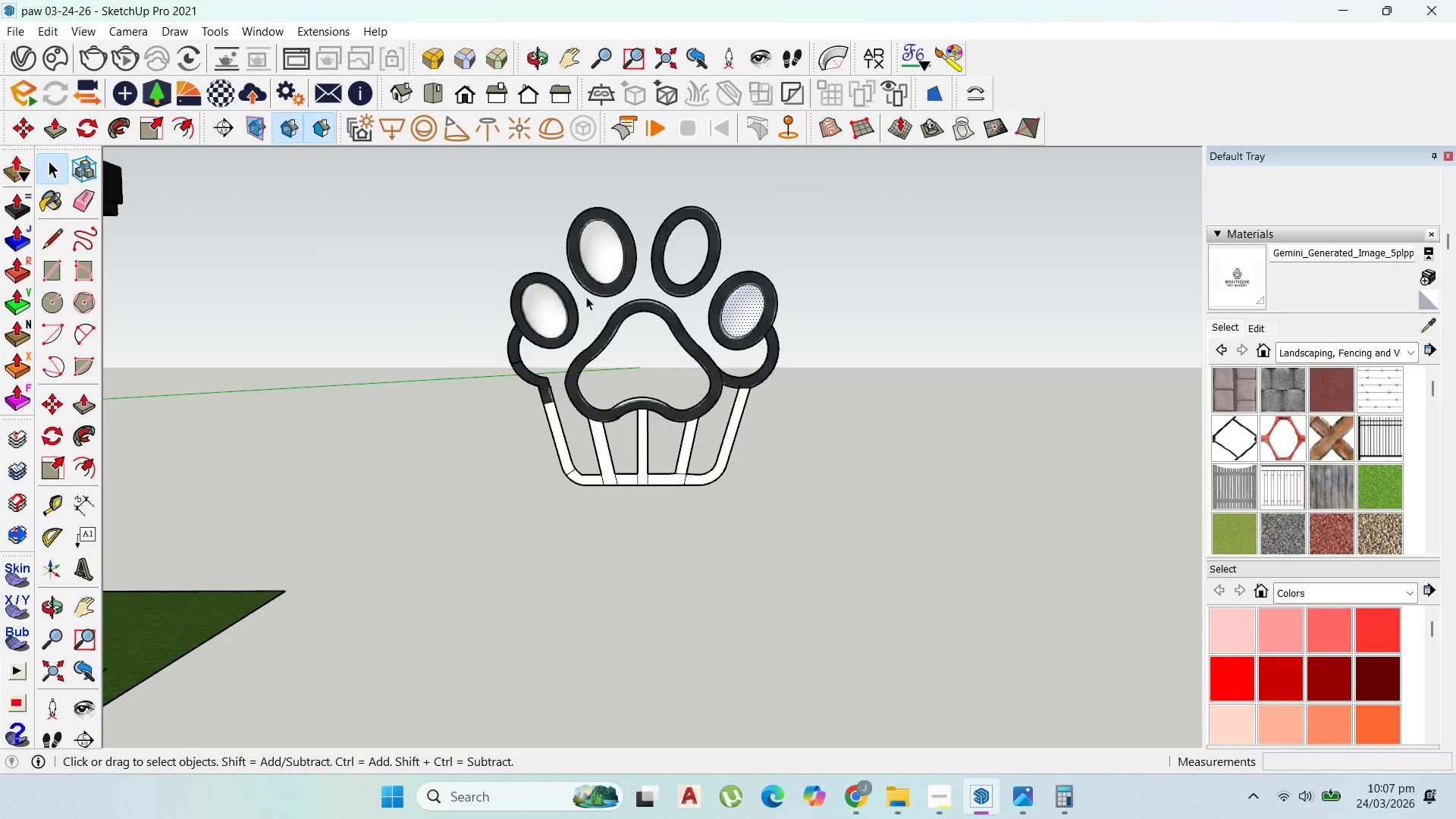 
scroll: coordinate [717, 296], scroll_direction: up, amount: 1.0
 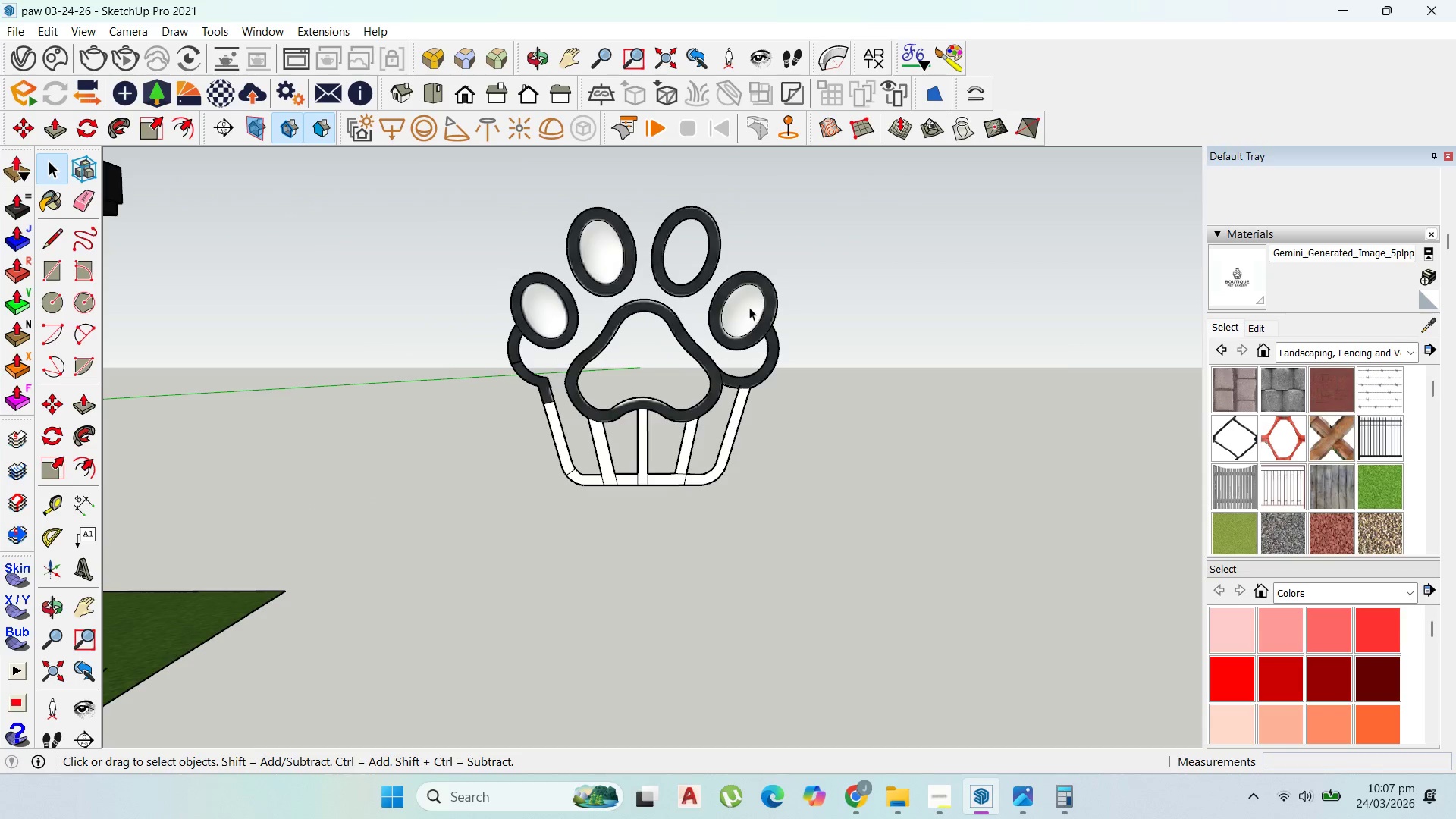 
key(Delete)
 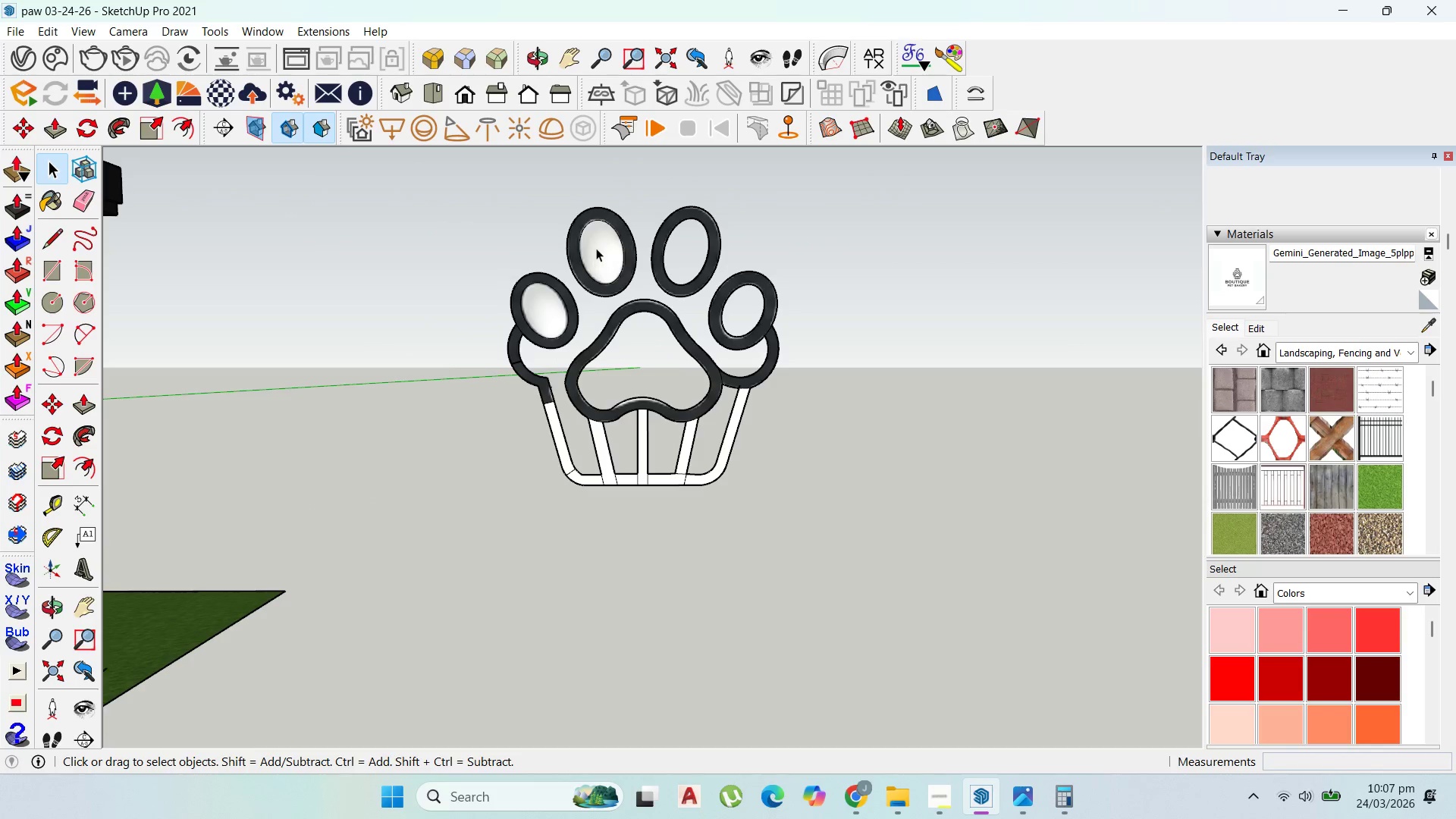 
left_click([607, 243])
 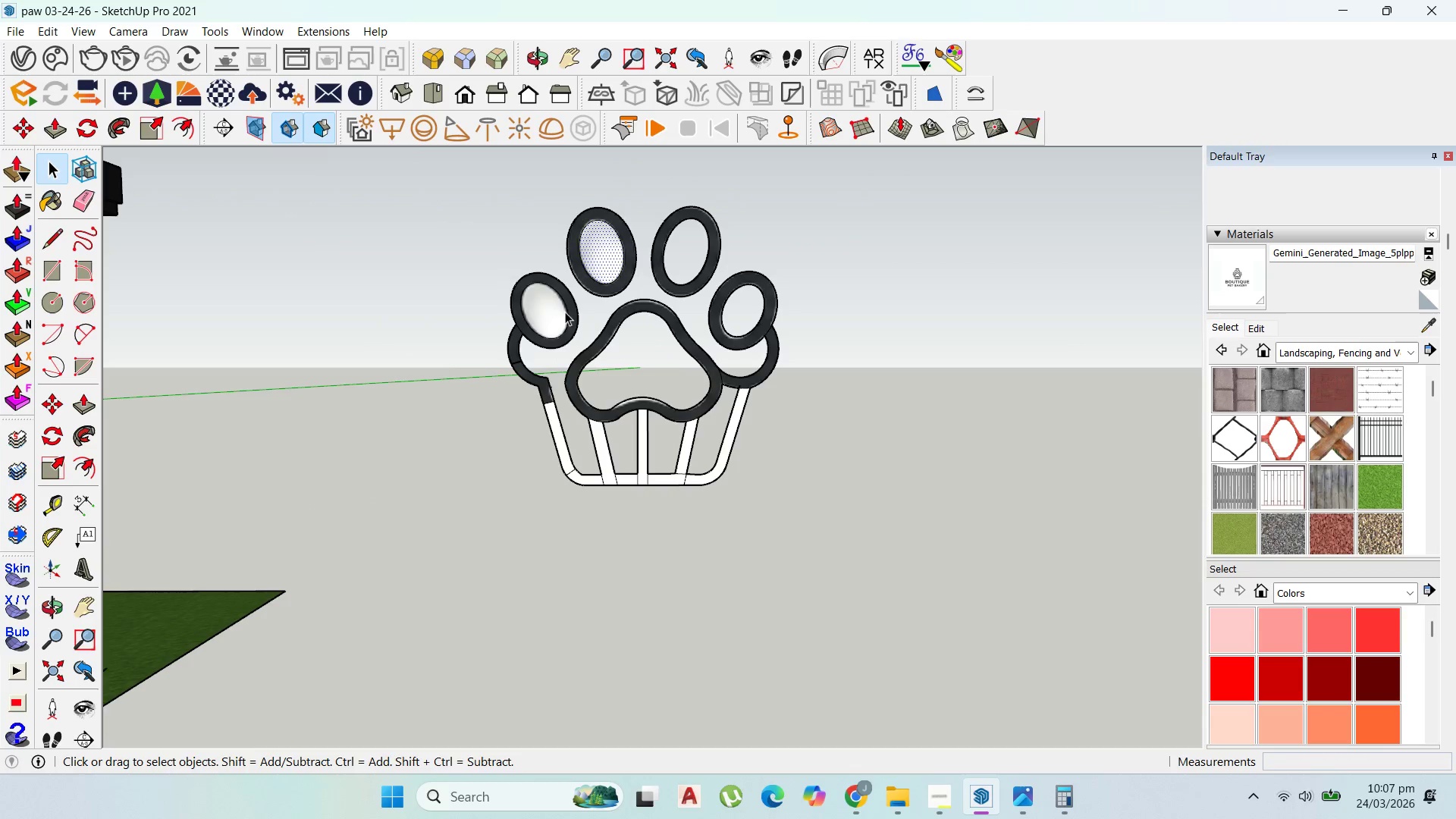 
key(Delete)
 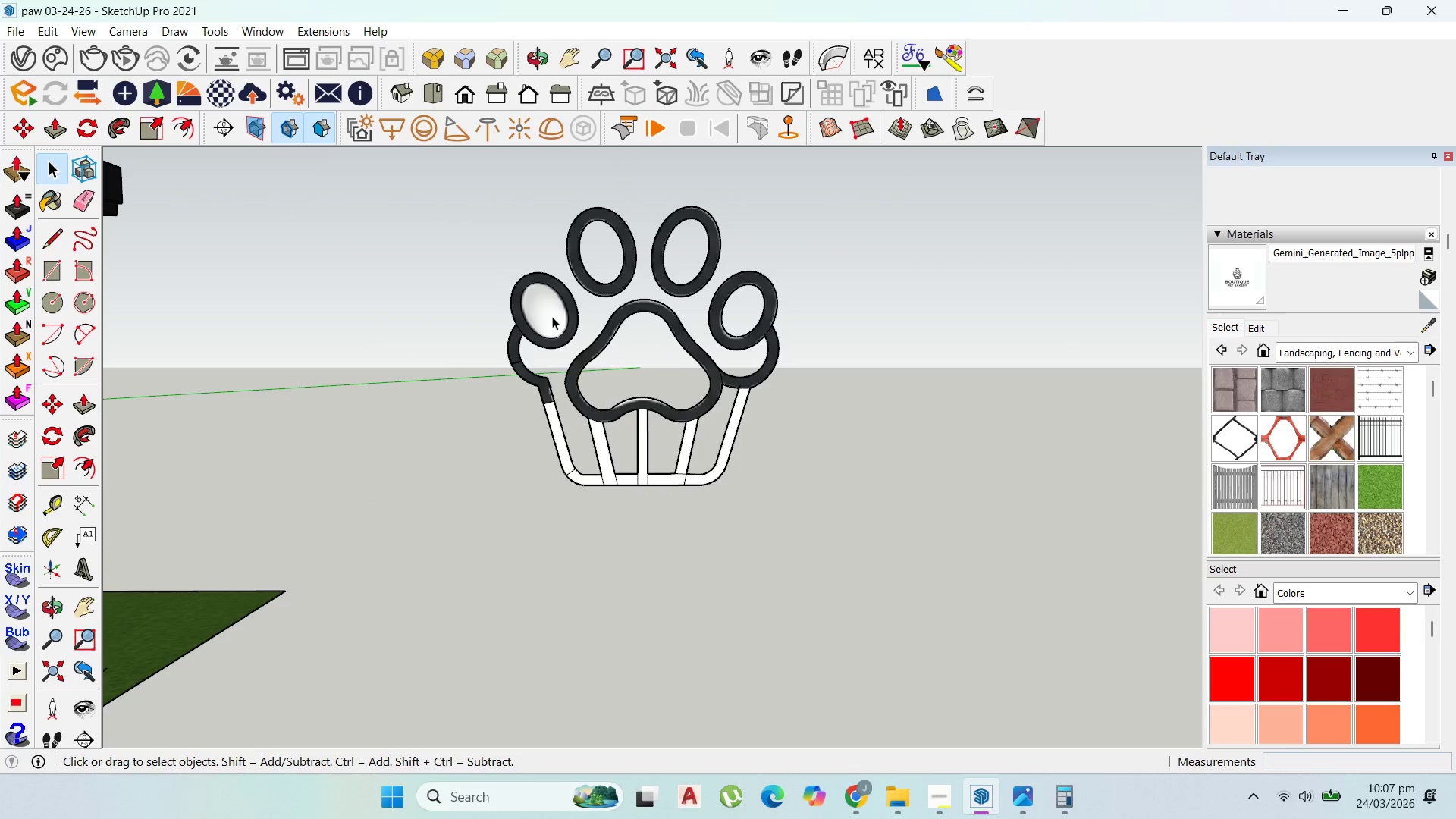 
left_click([552, 315])
 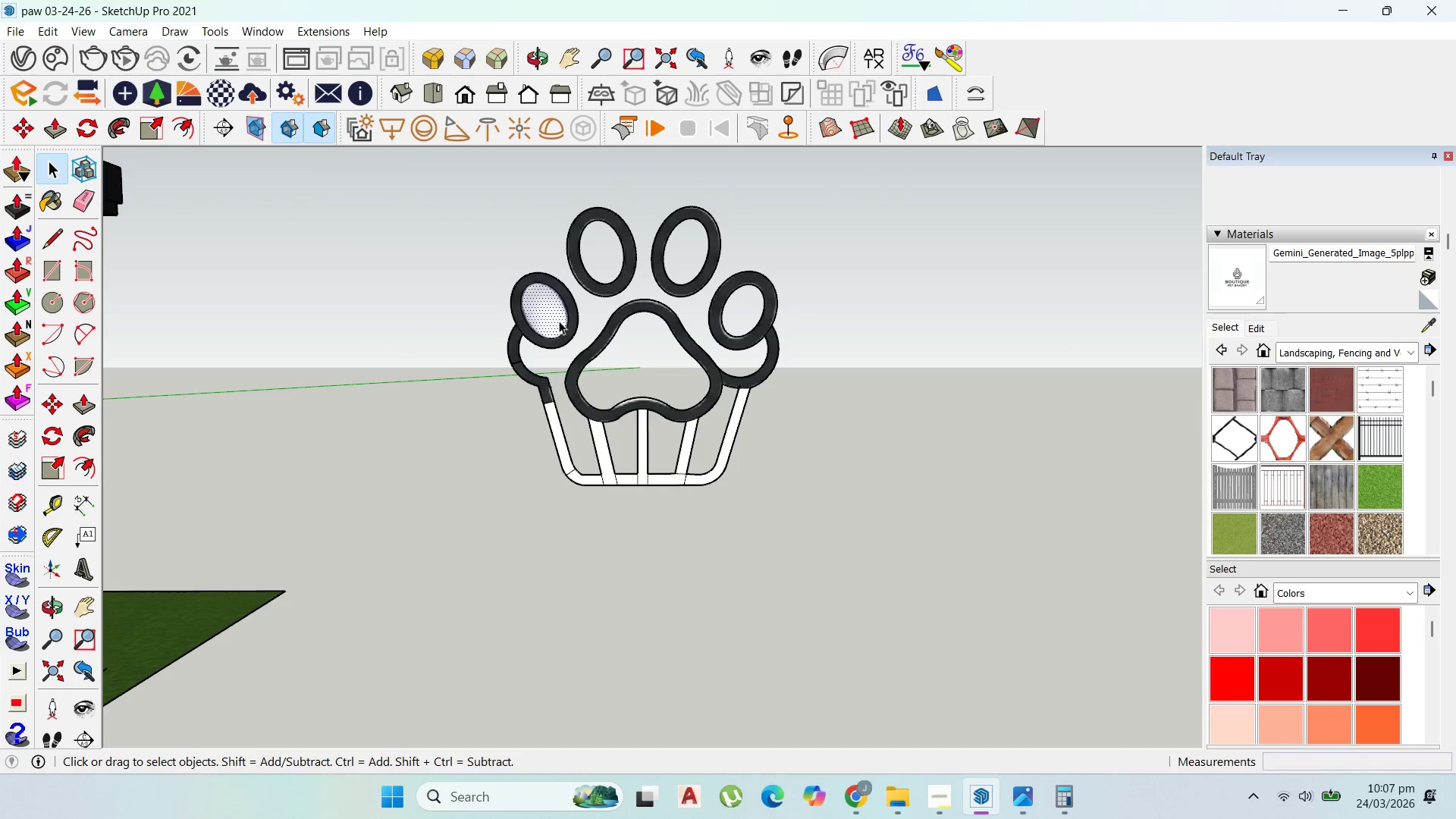 
key(Delete)
 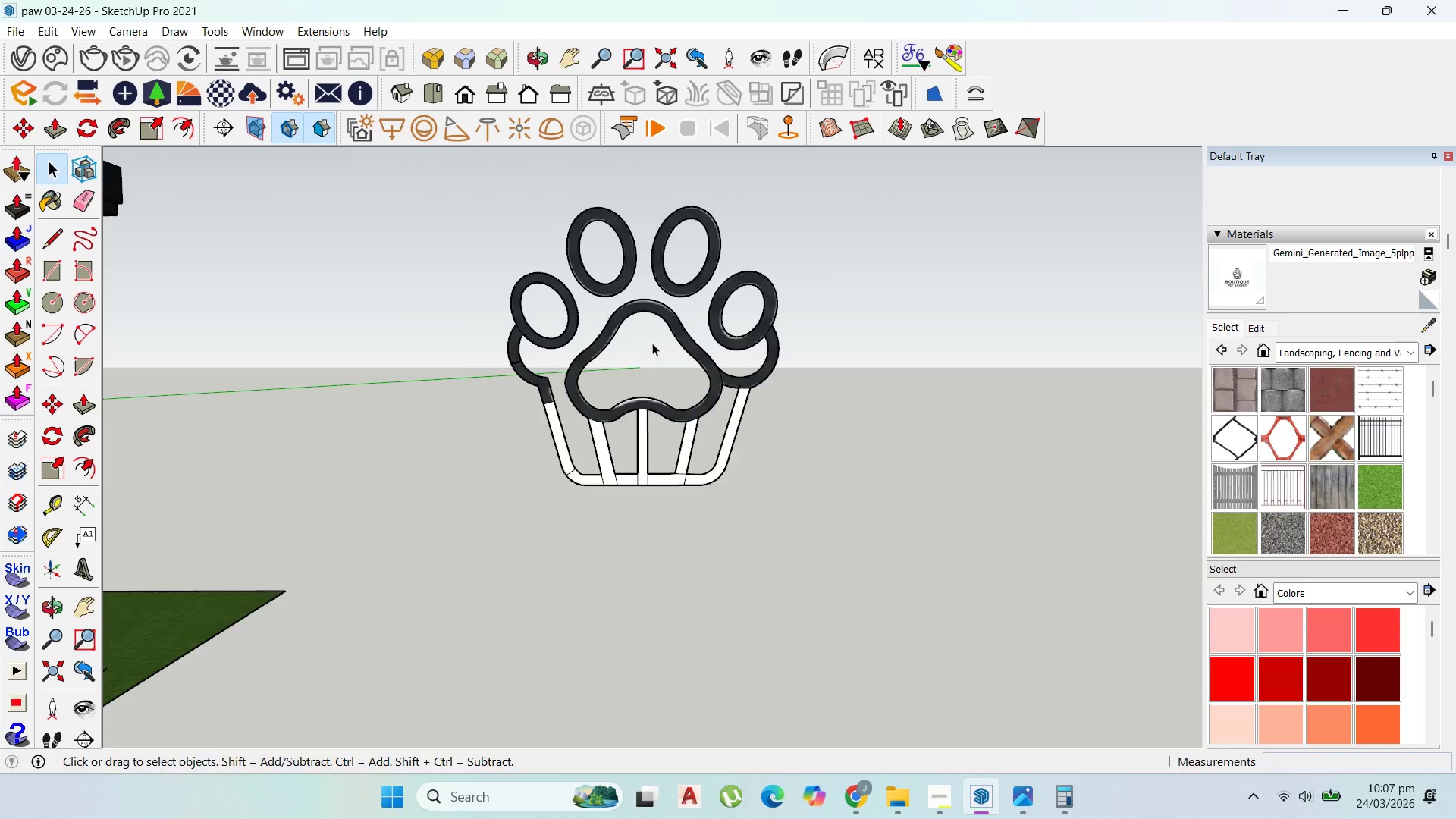 
scroll: coordinate [725, 401], scroll_direction: up, amount: 4.0
 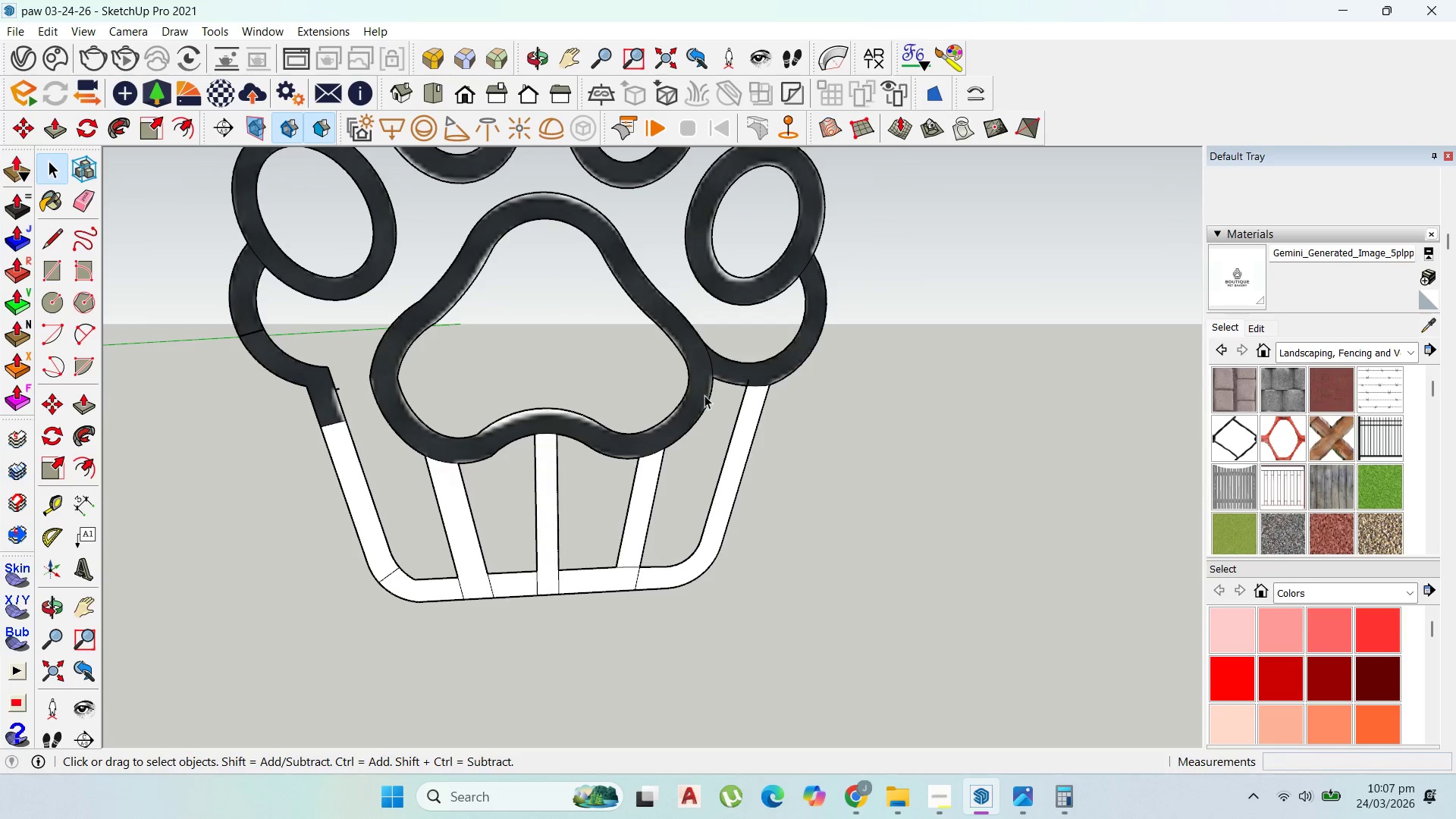 
left_click([701, 393])
 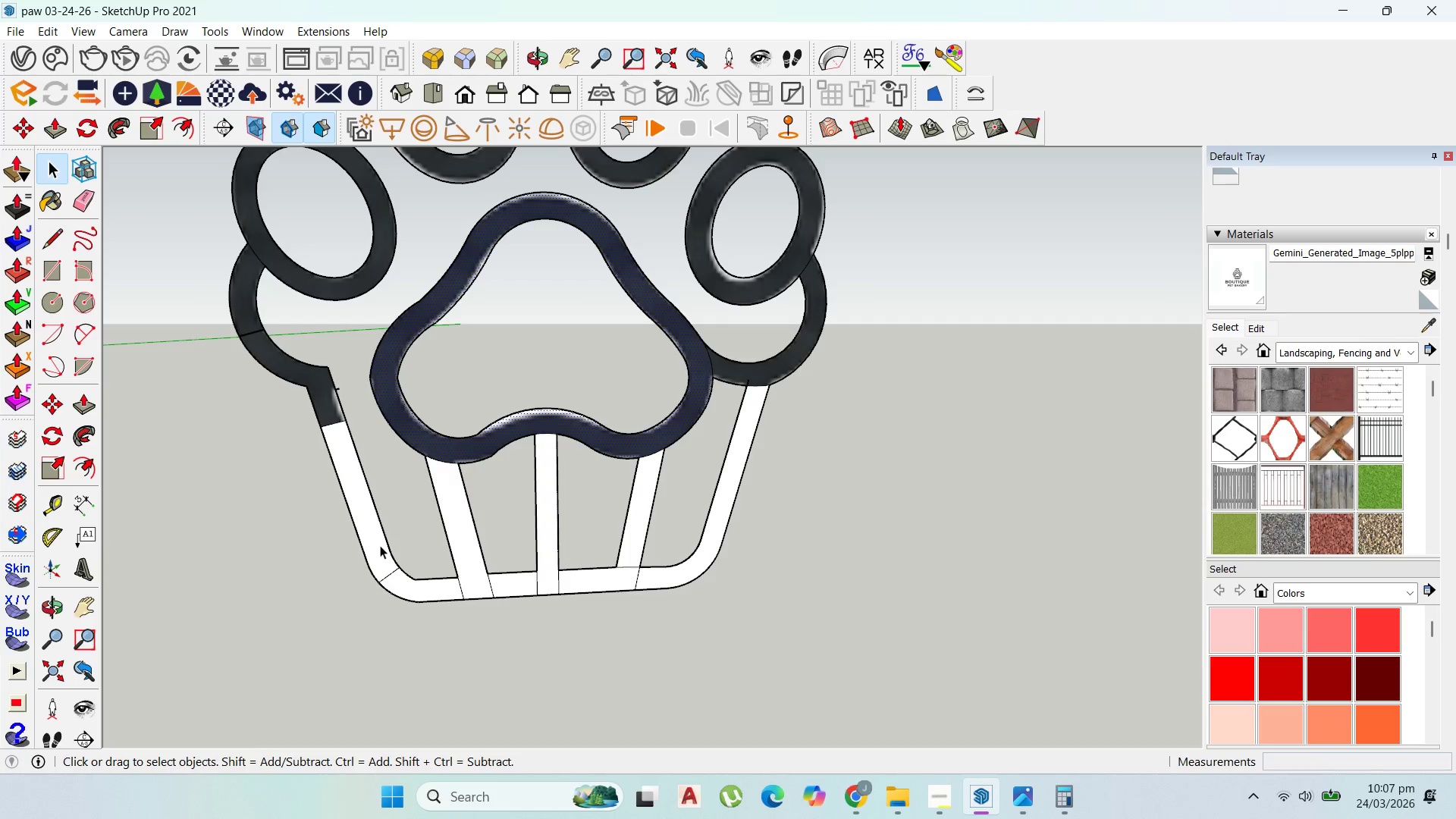 
left_click([382, 543])
 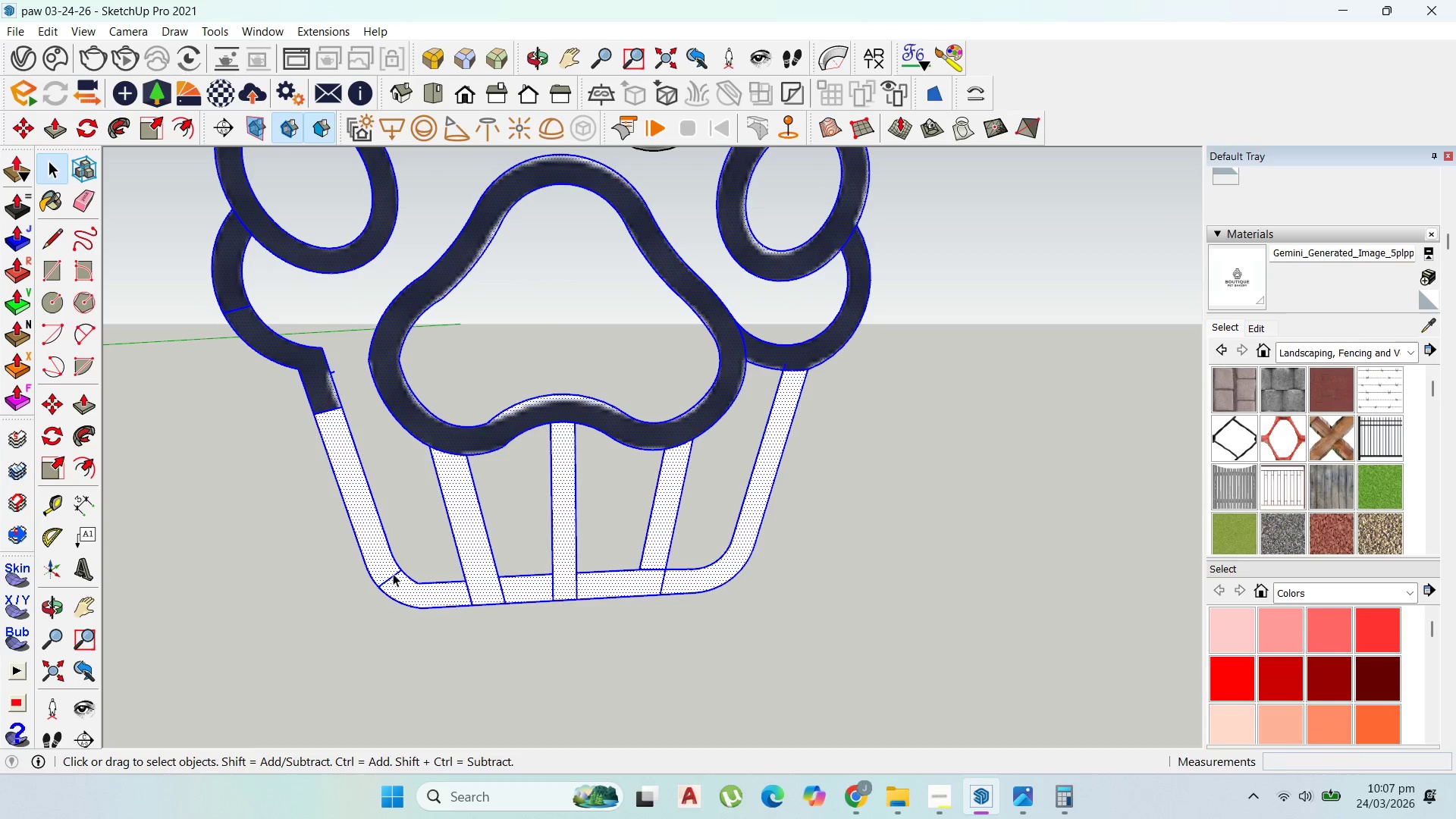 
scroll: coordinate [382, 543], scroll_direction: up, amount: 1.0
 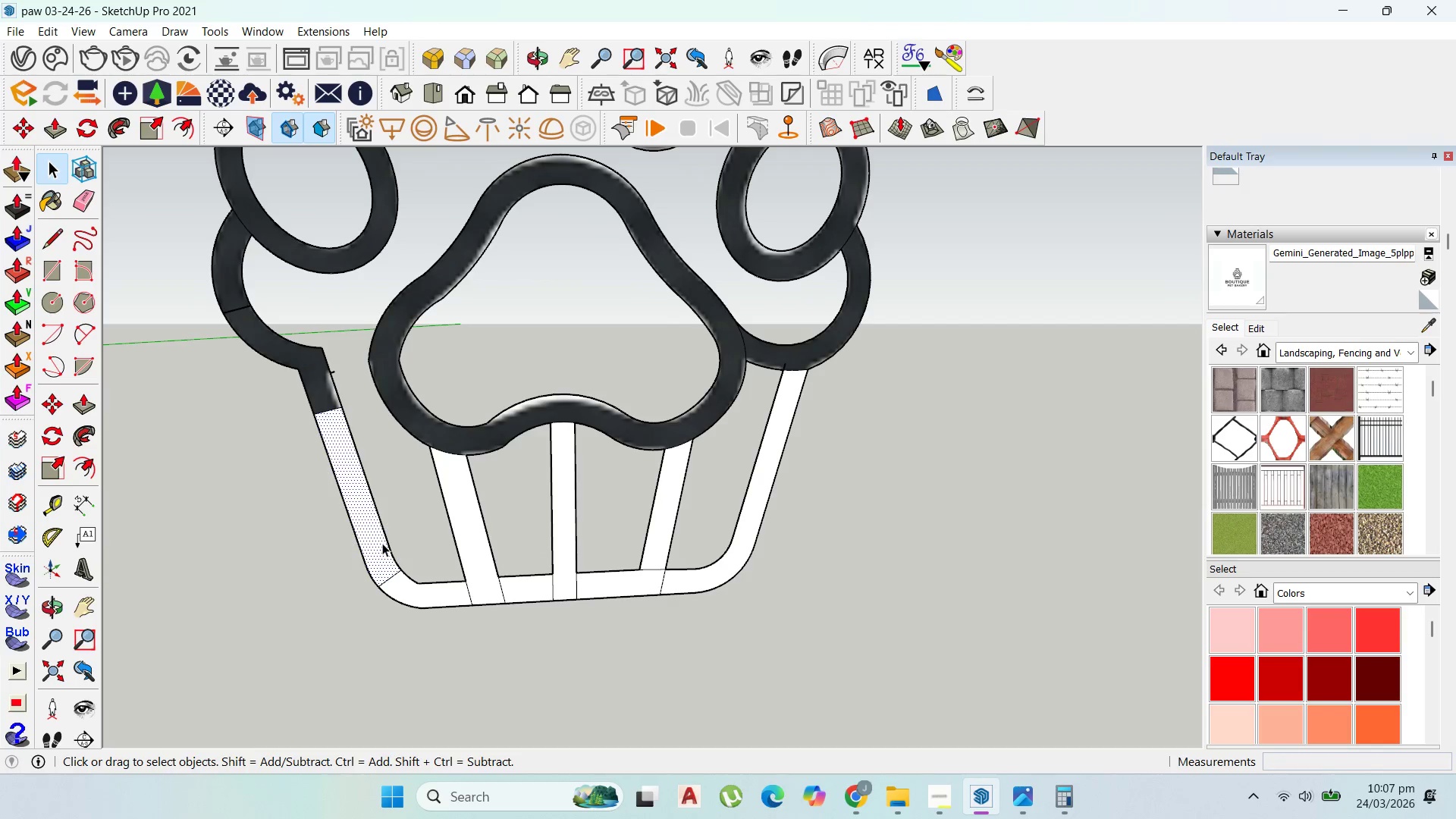 
left_click([394, 576])
 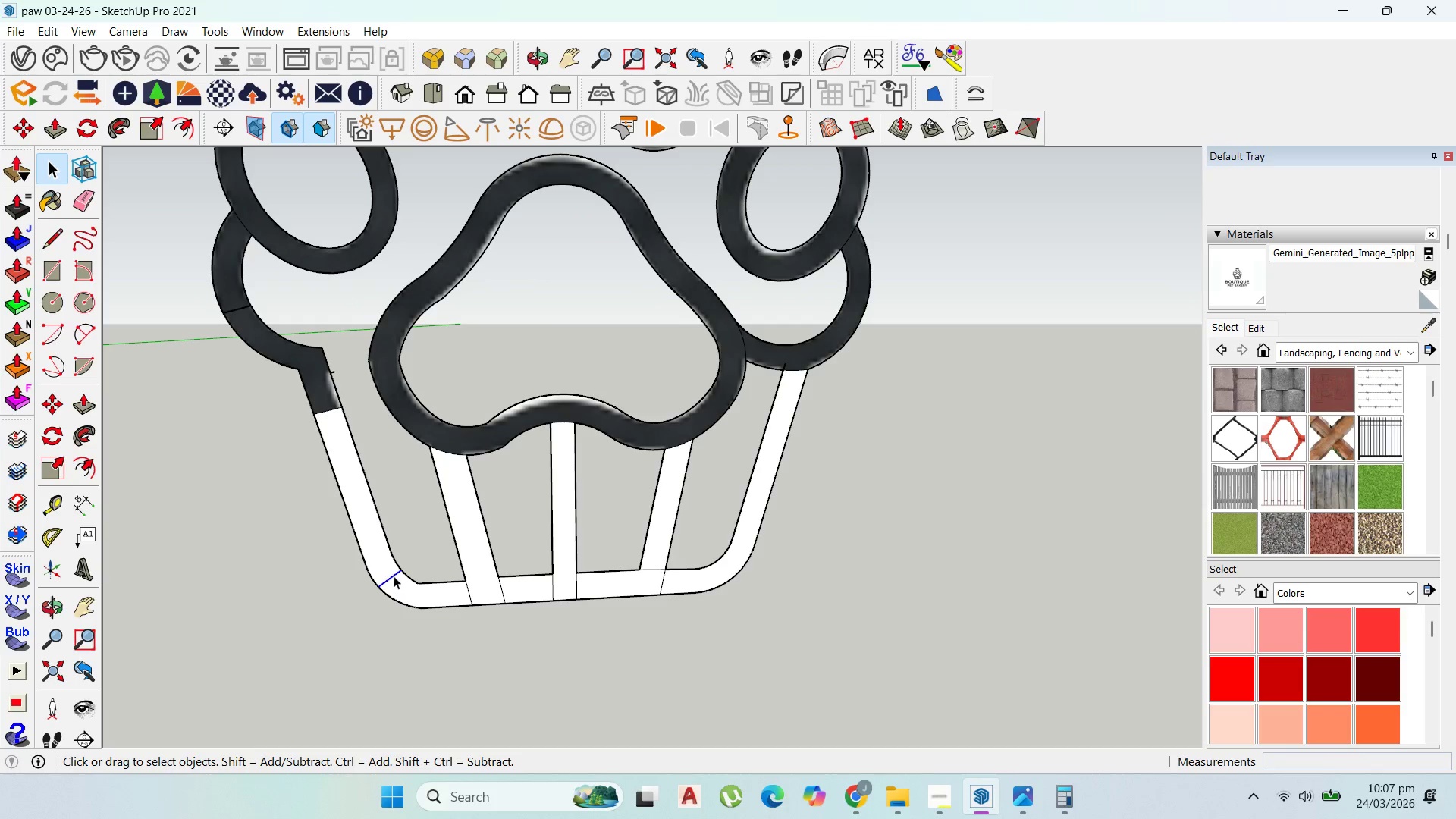 
key(Delete)
 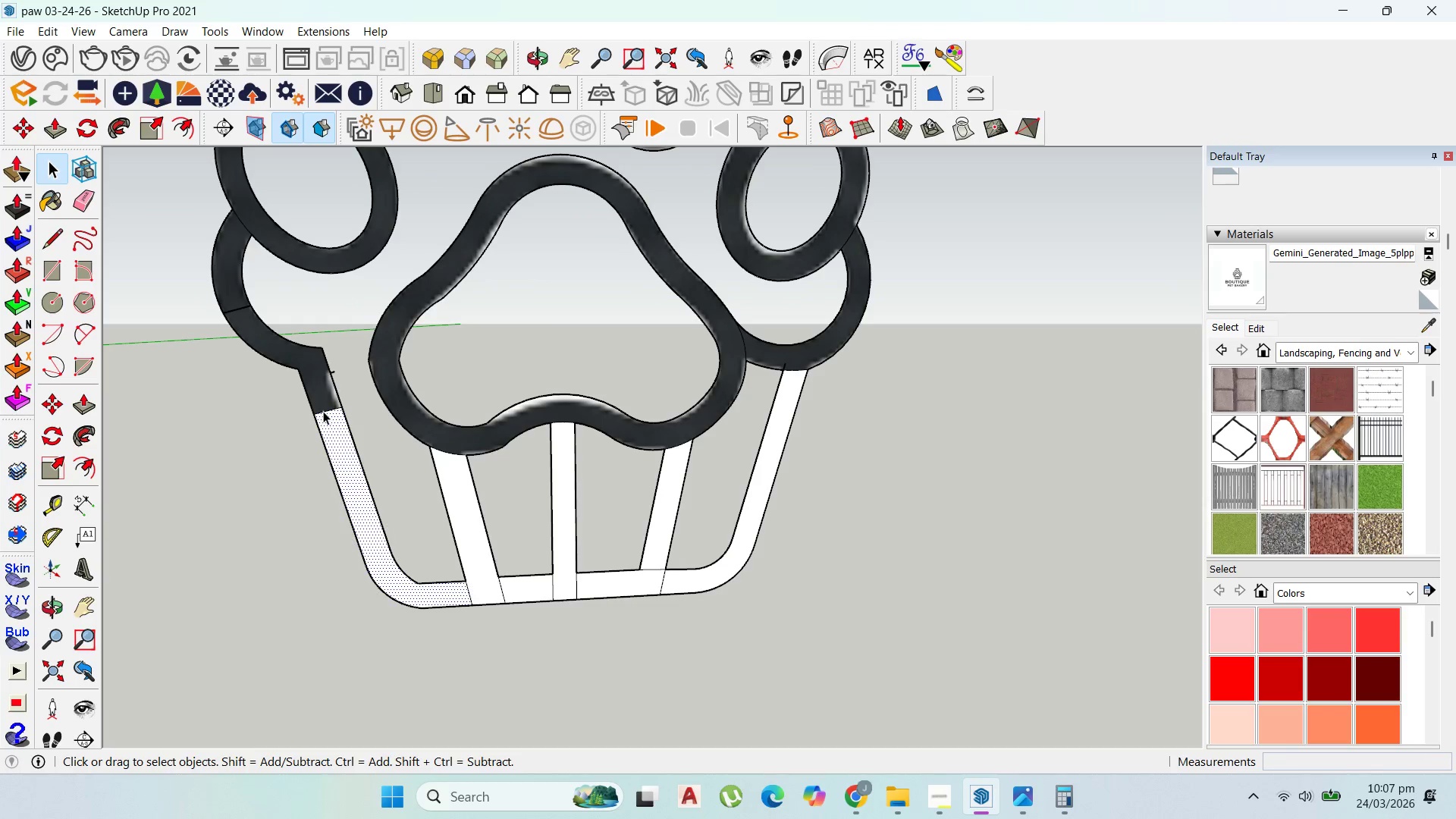 
key(Delete)
 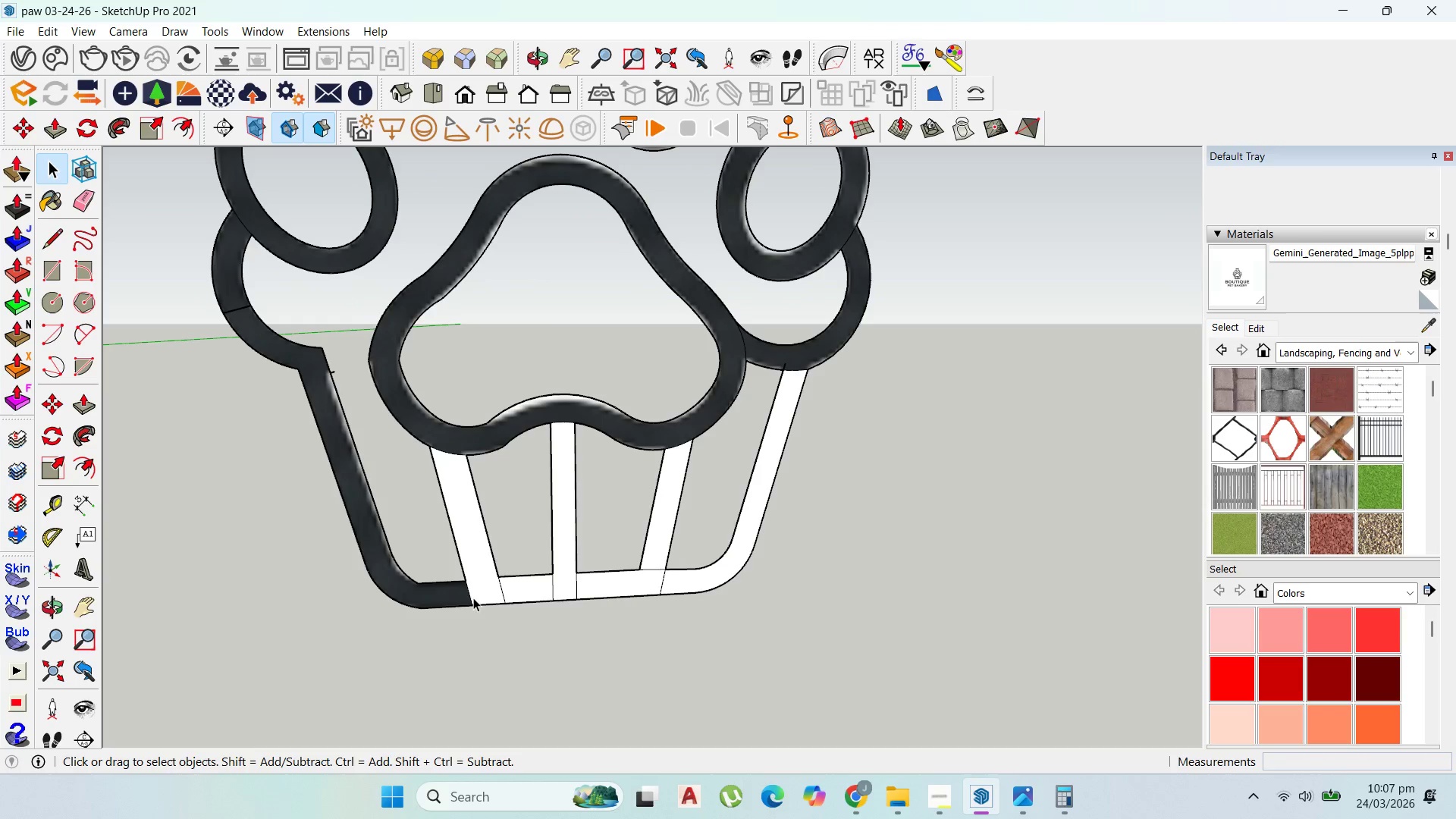 
left_click([467, 592])
 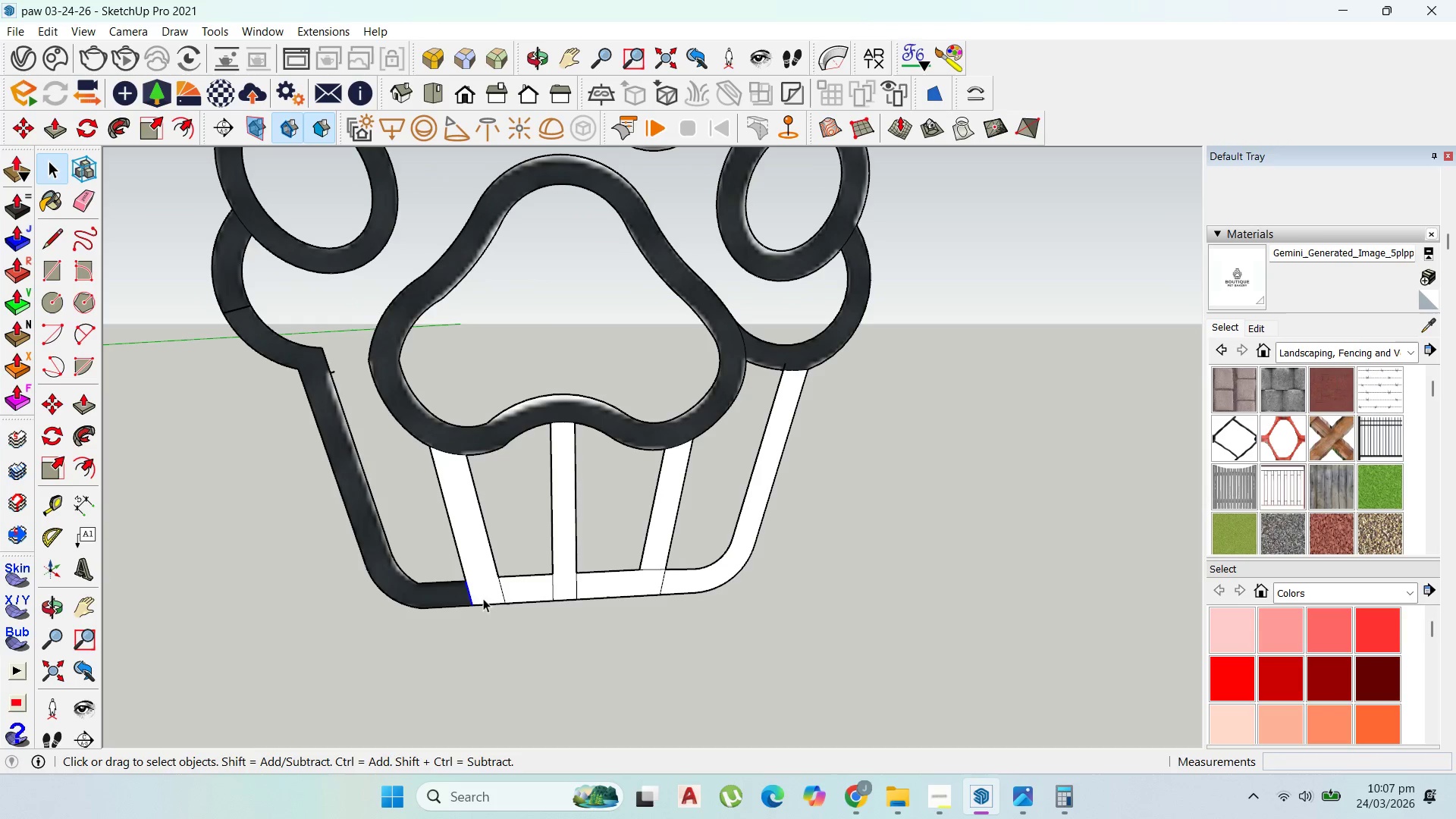 
key(Delete)
 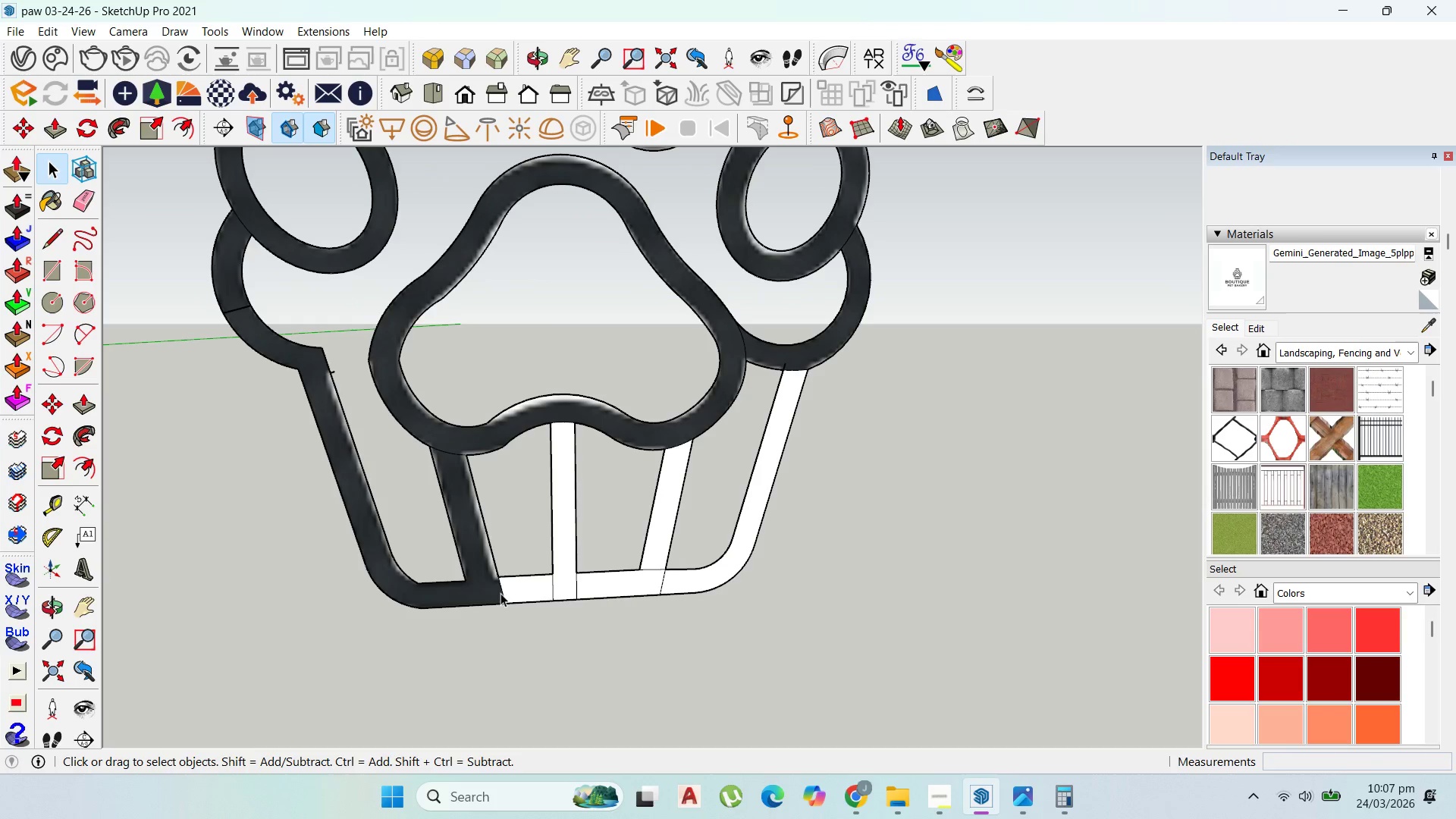 
left_click([500, 590])
 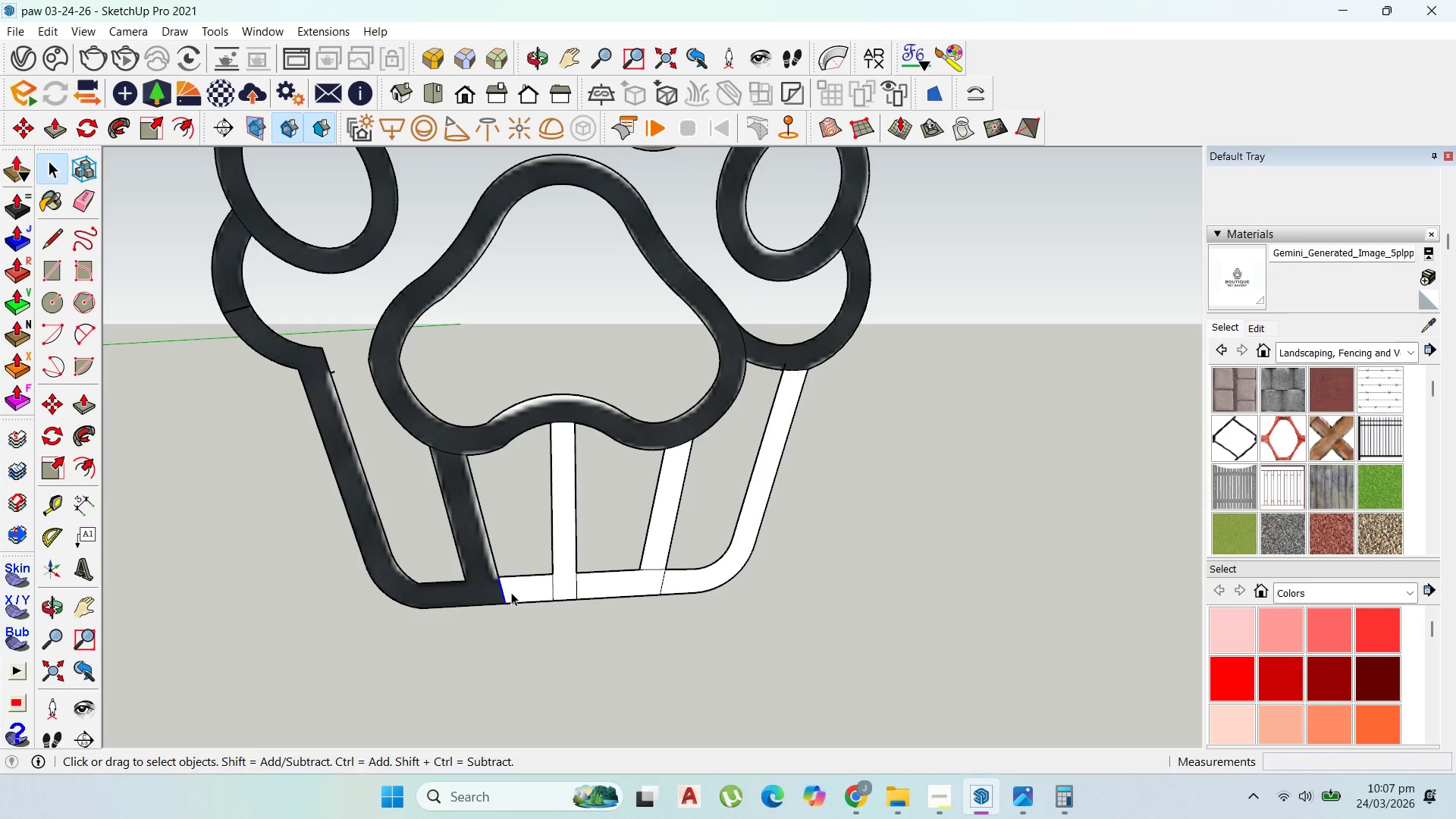 
key(Delete)
 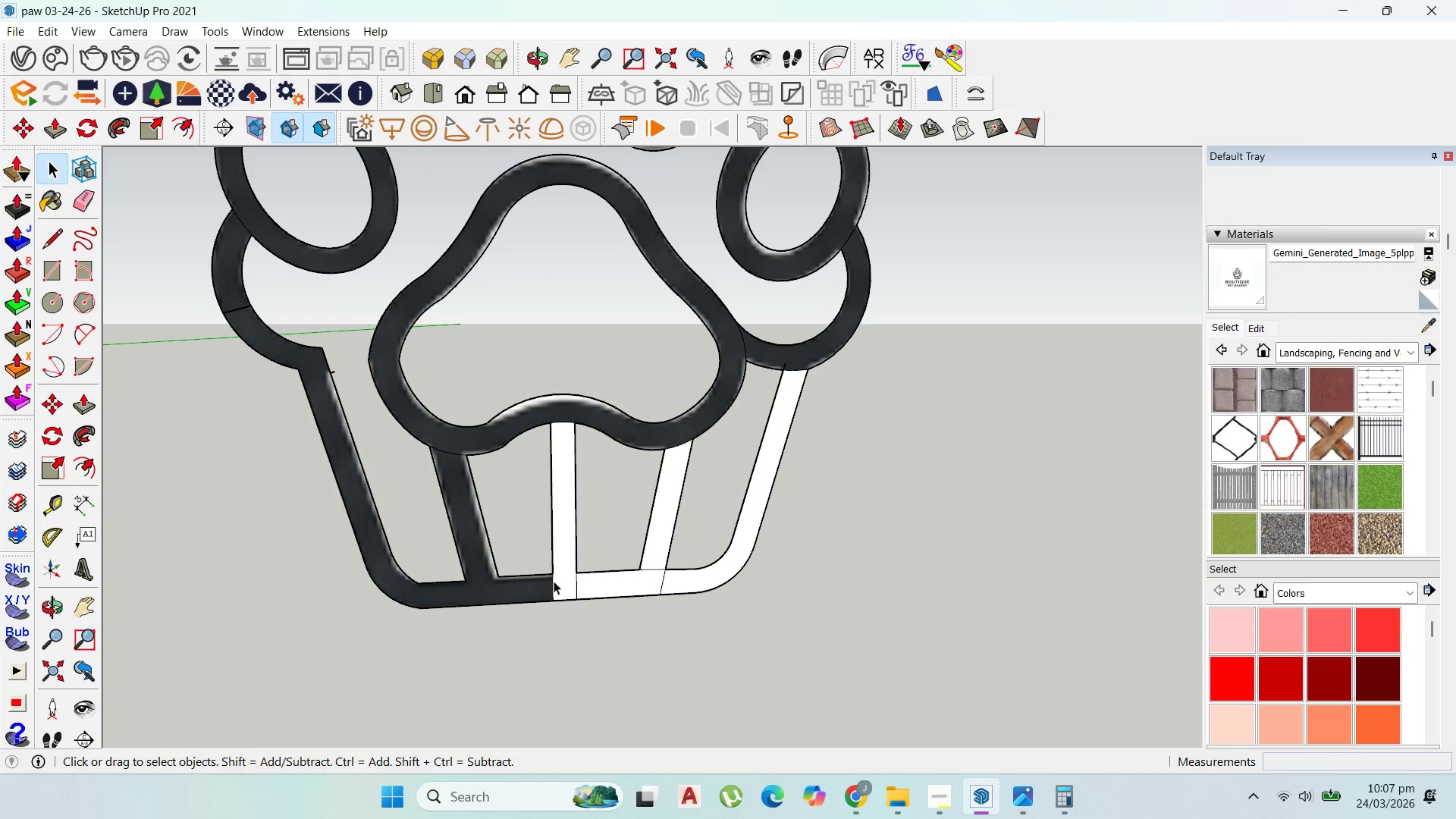 
left_click([553, 581])
 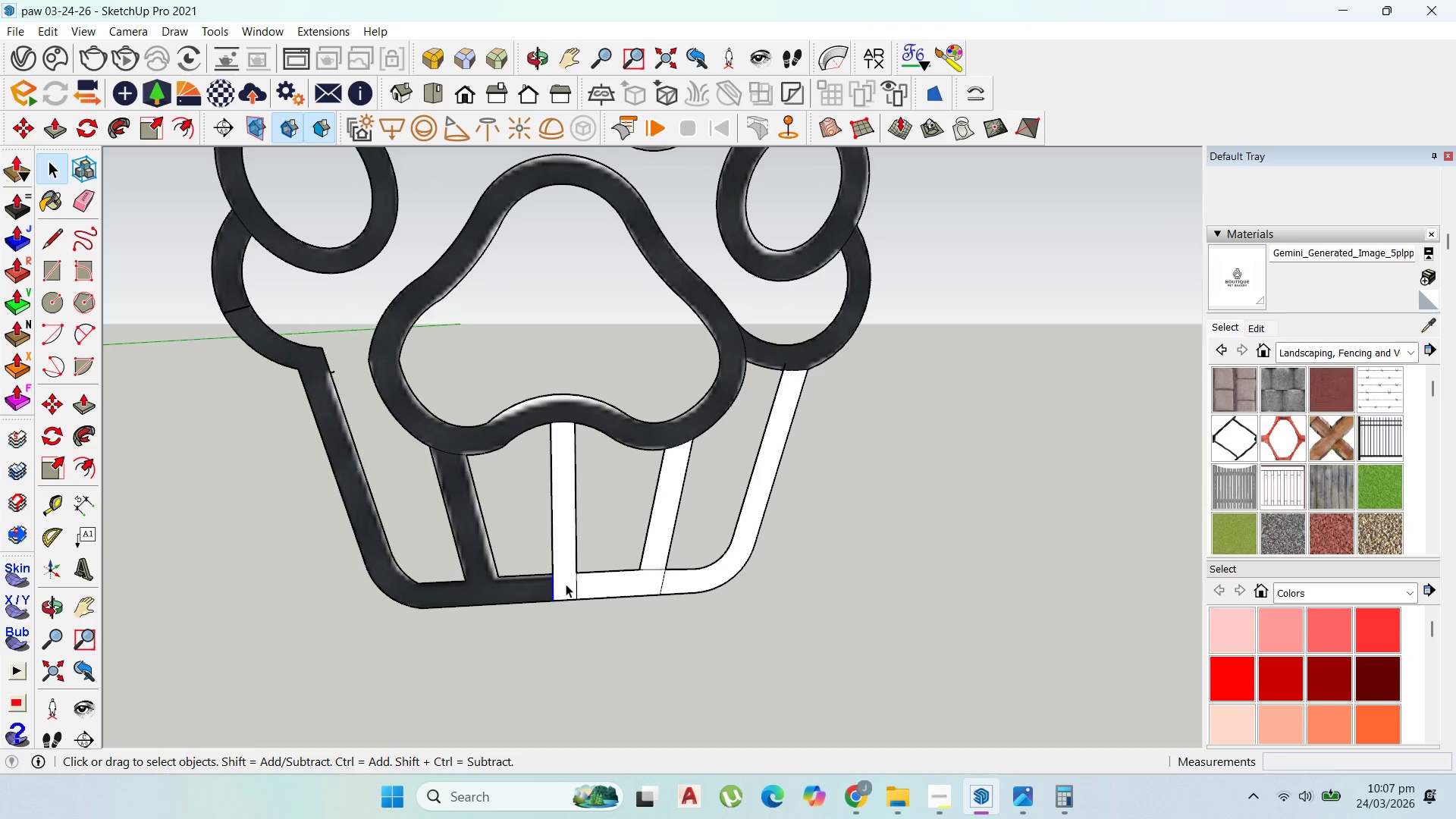 
key(Delete)
 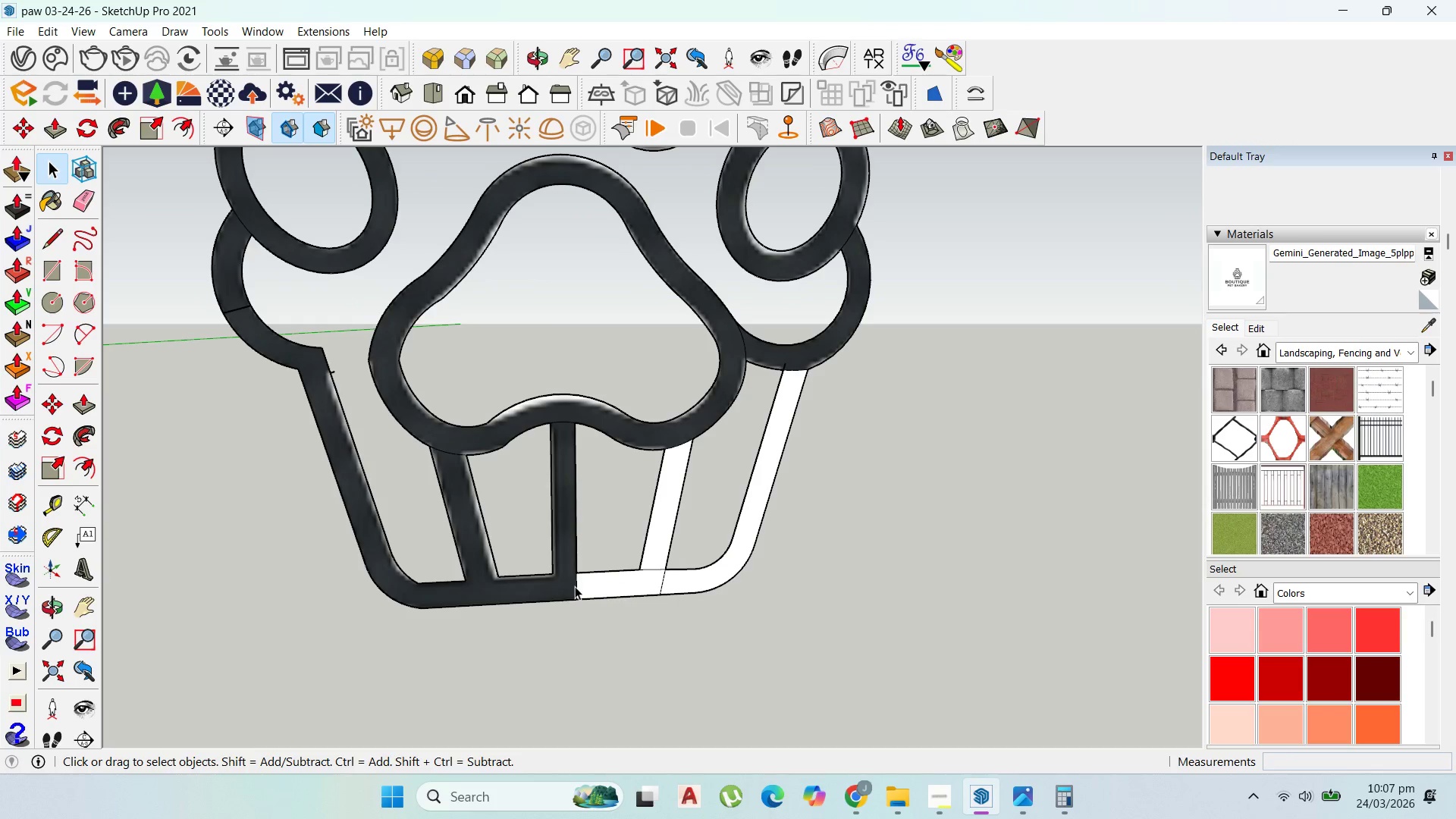 
left_click([576, 586])
 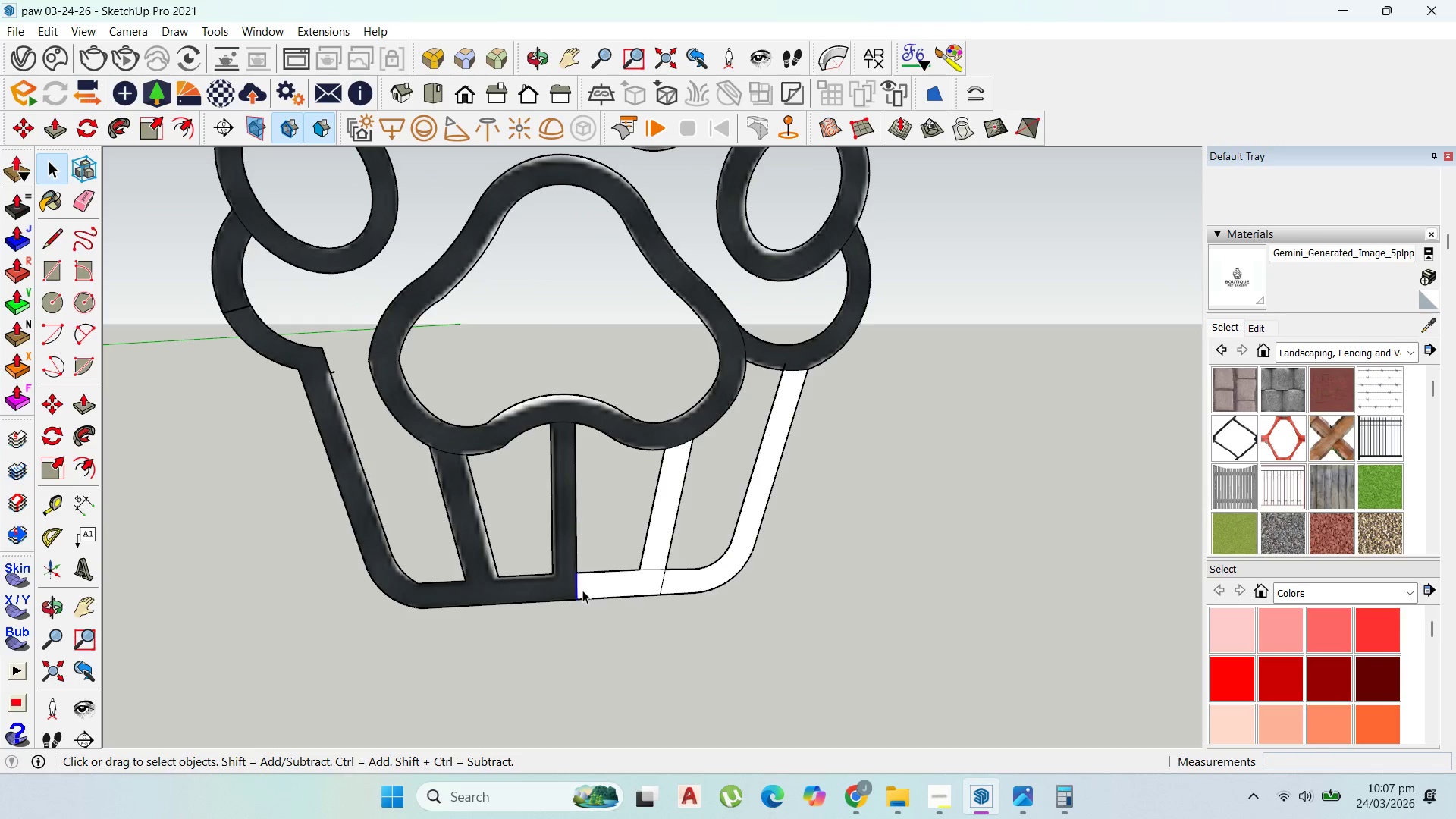 
key(Delete)
 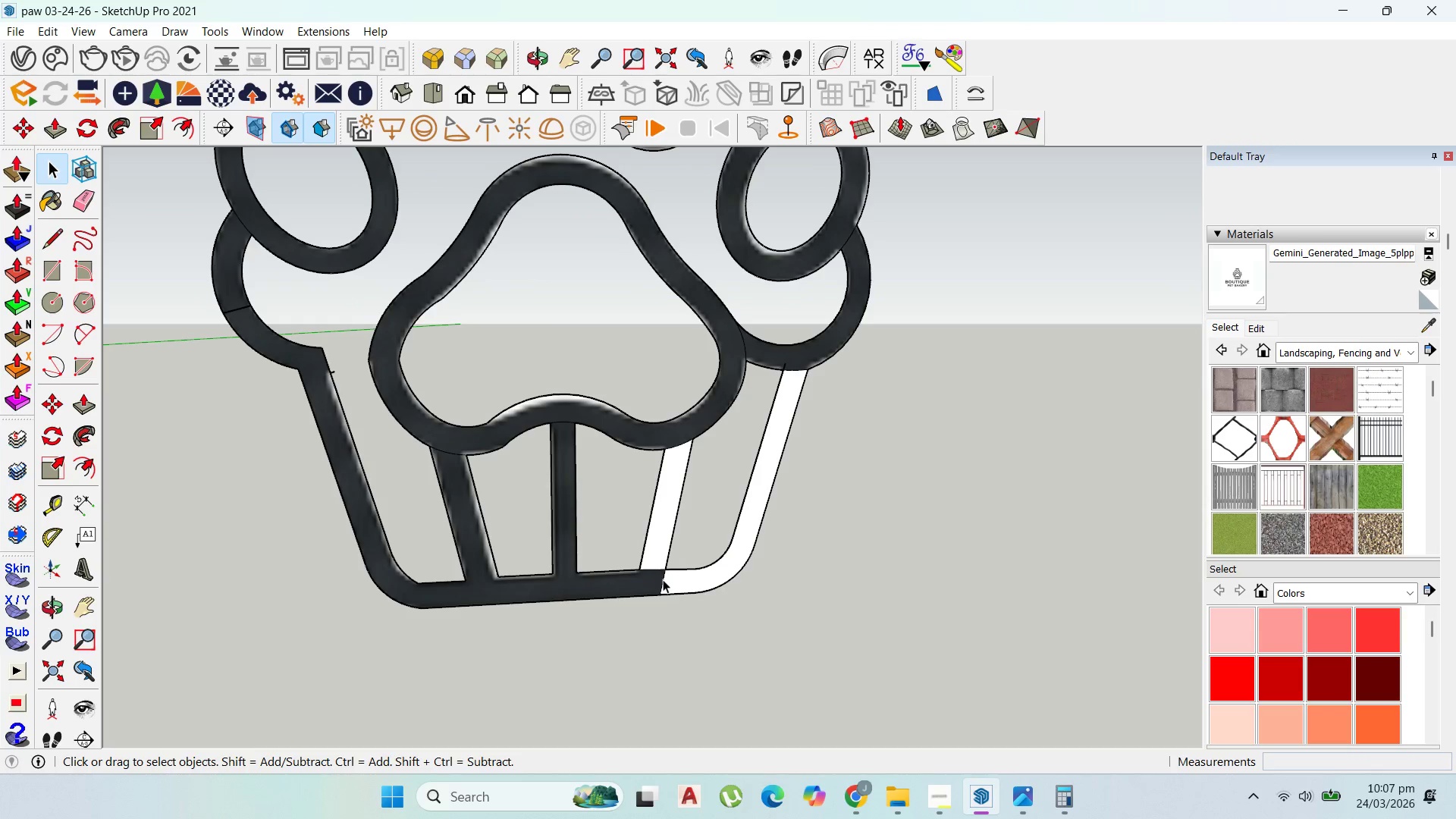 
left_click([663, 579])
 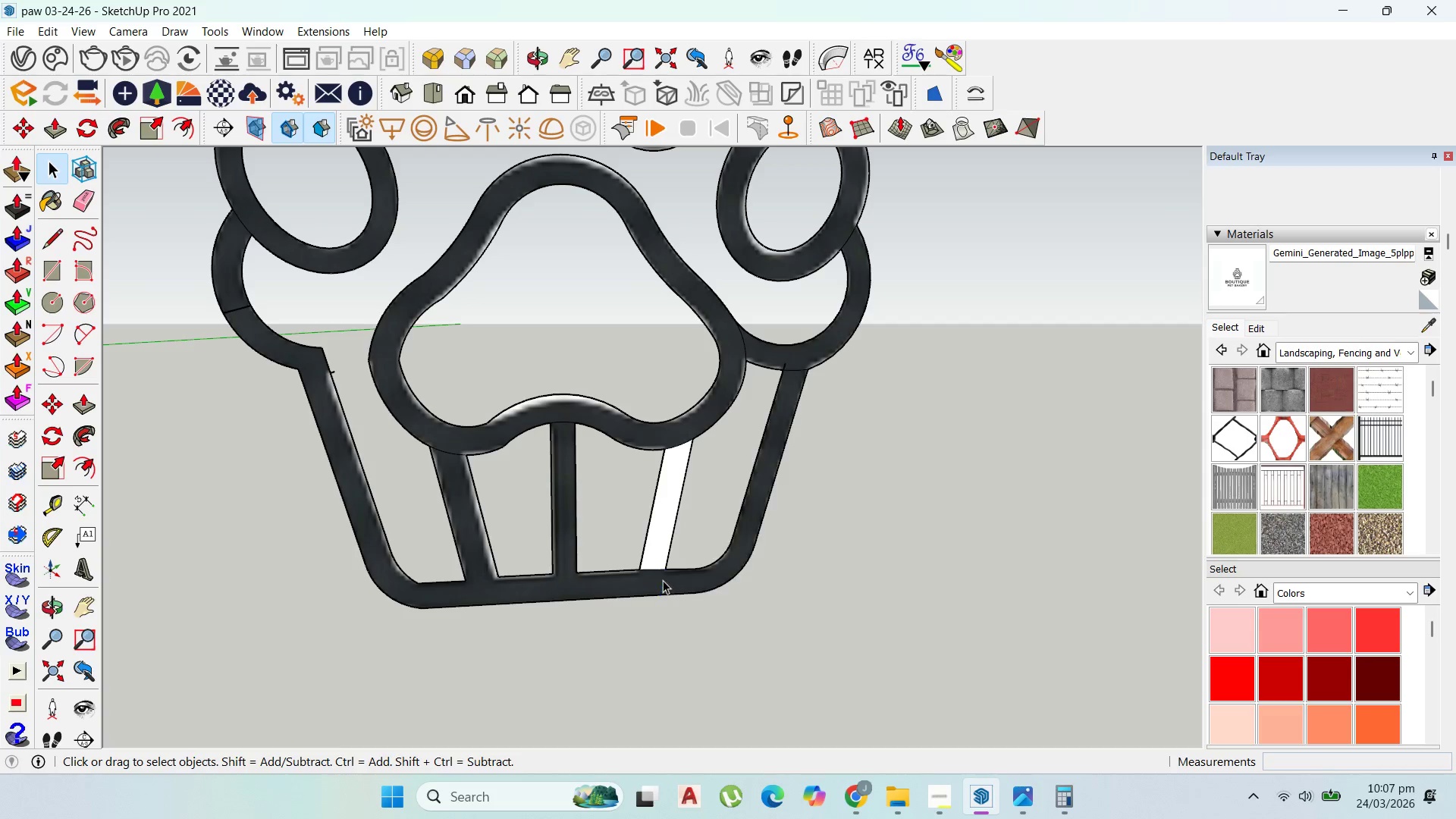 
key(Delete)
 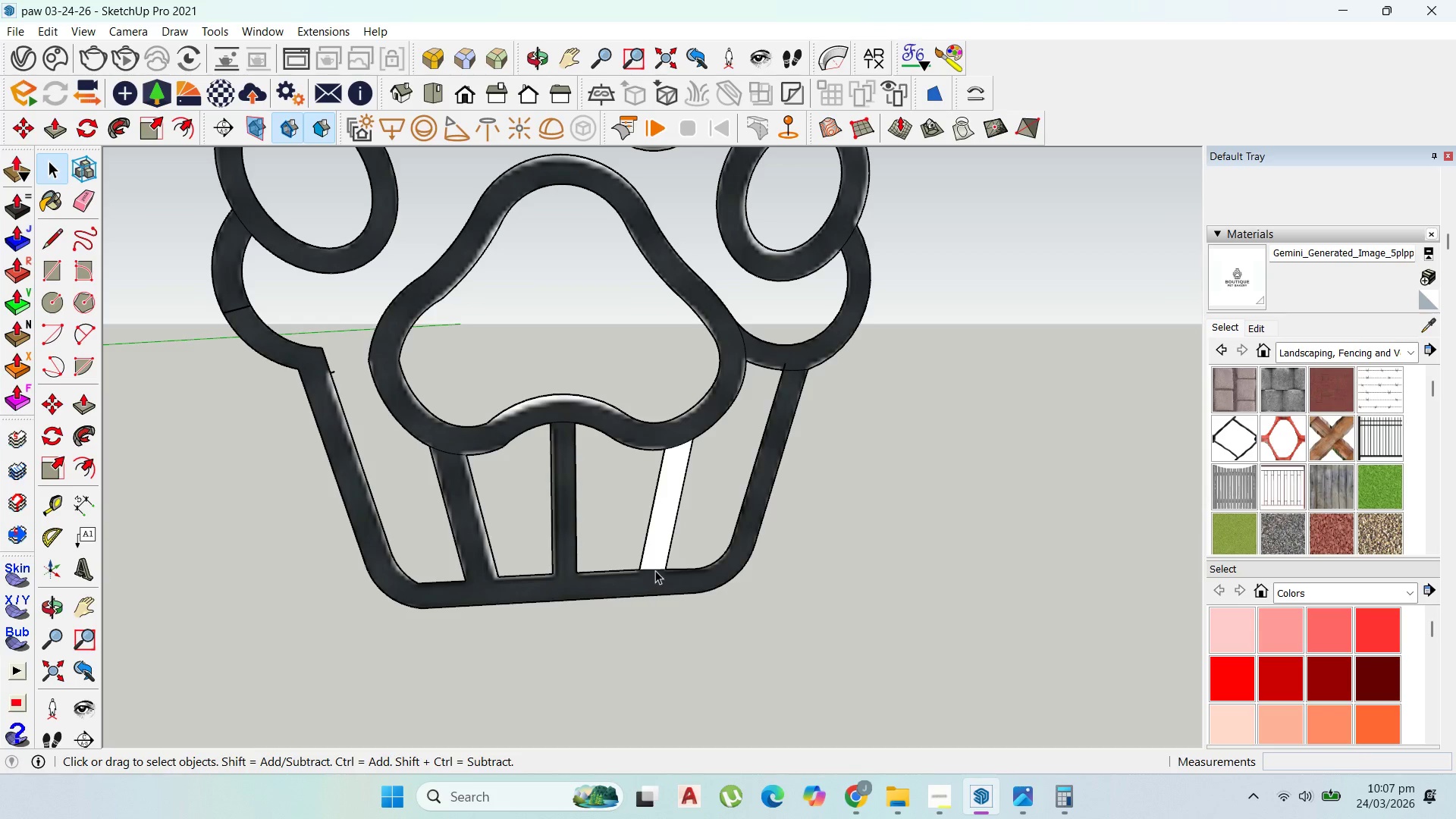 
left_click([655, 569])
 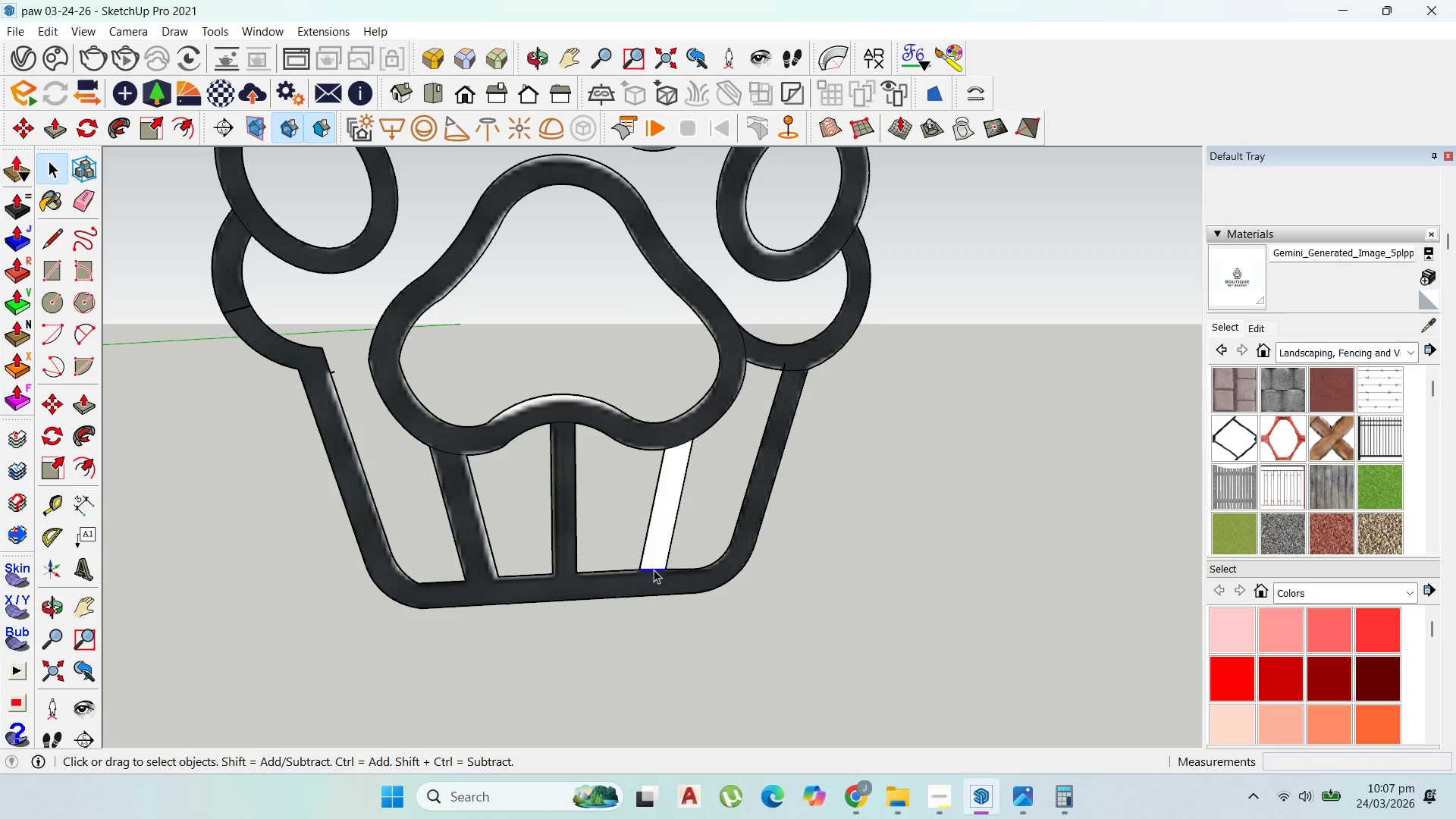 
key(Delete)
 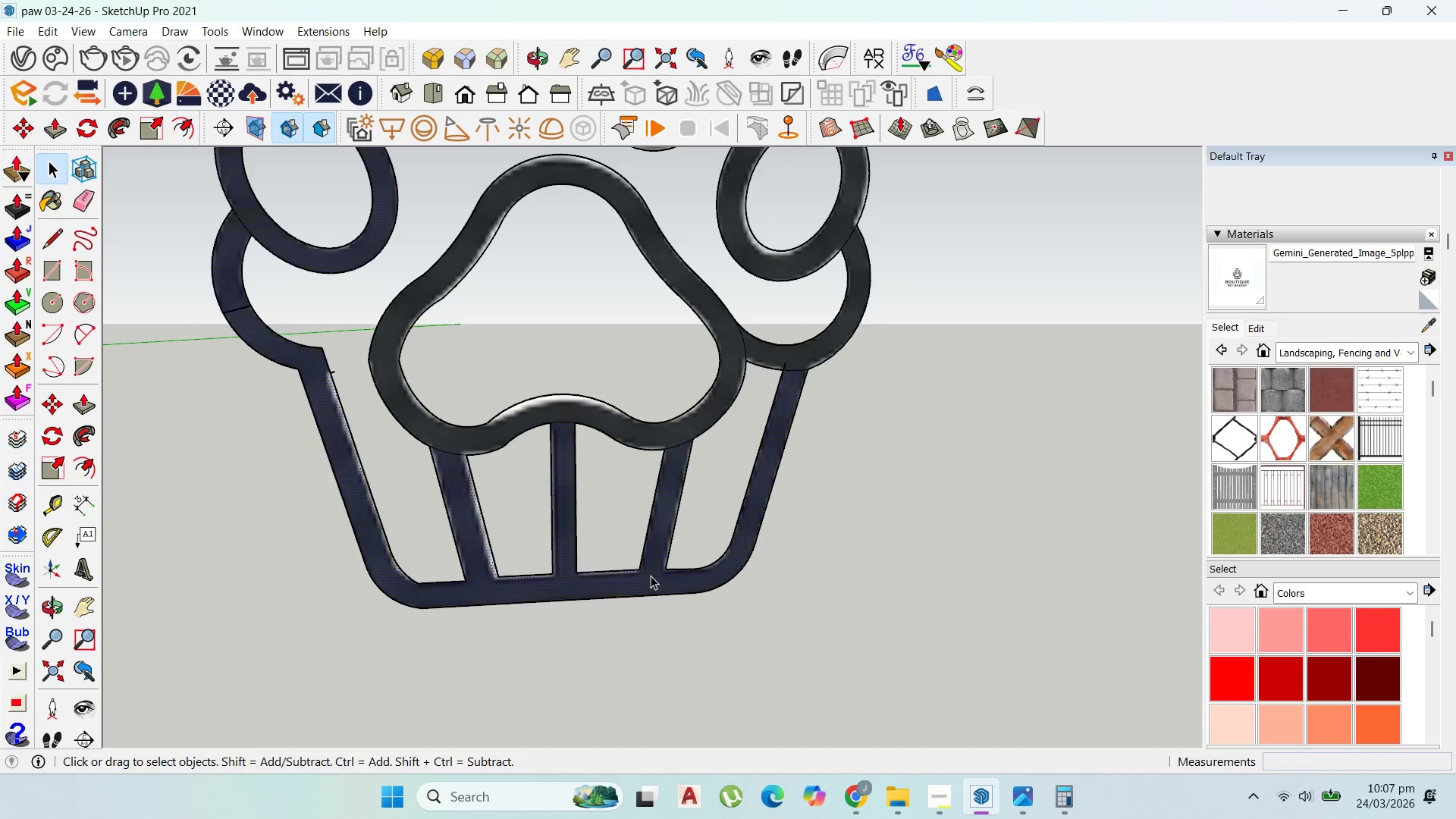 
left_click([651, 576])
 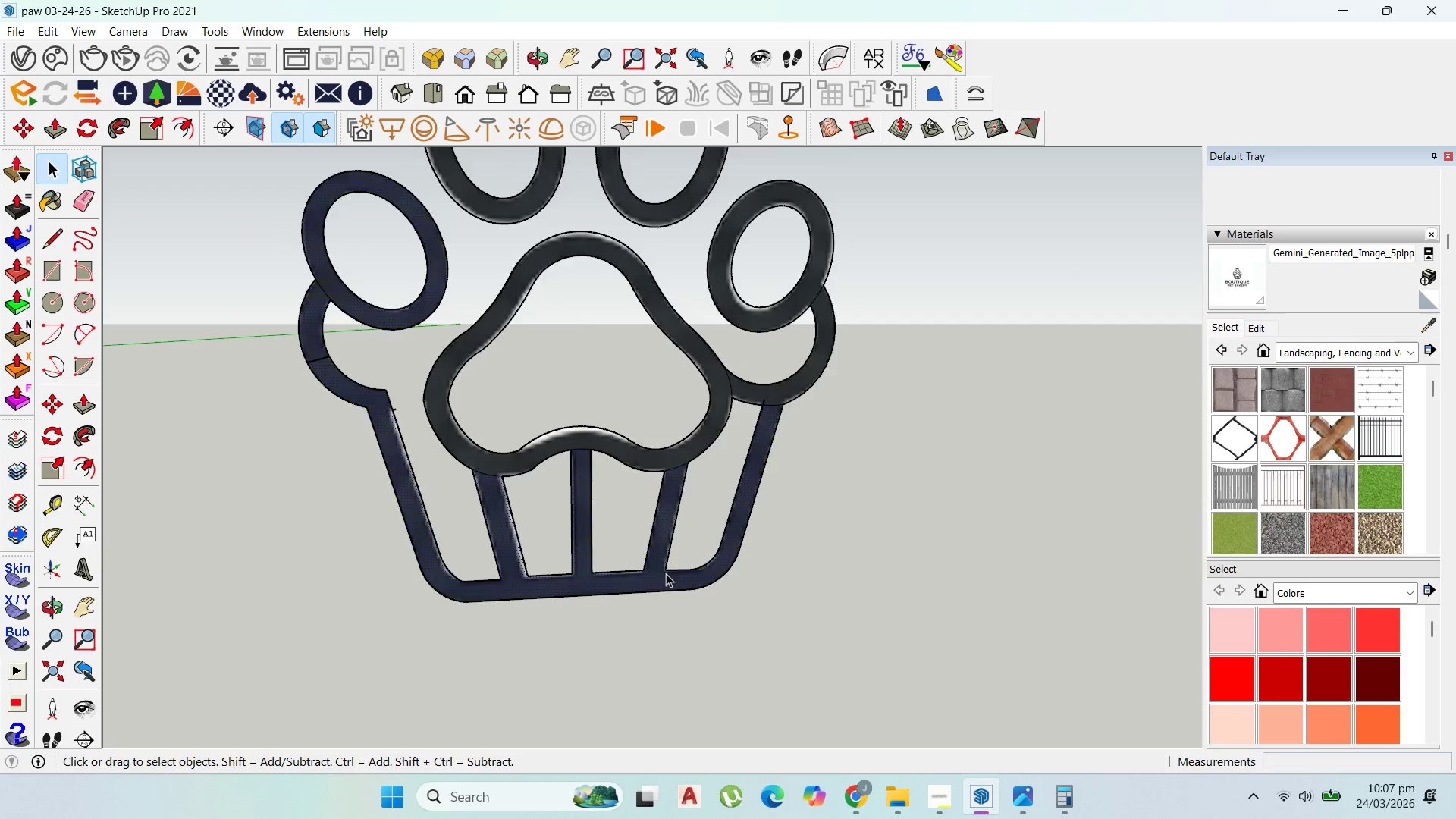 
scroll: coordinate [596, 480], scroll_direction: down, amount: 9.0
 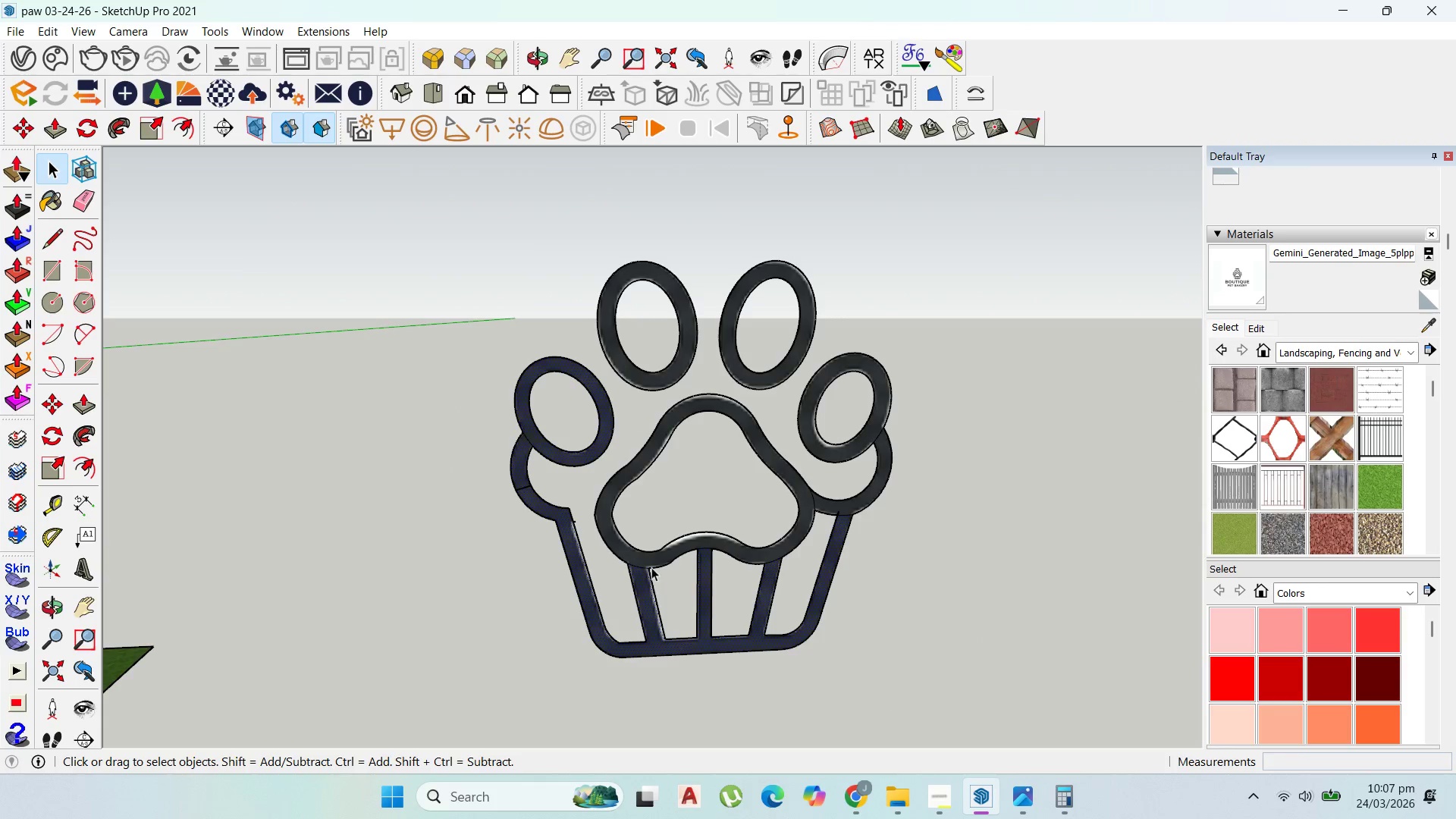 
left_click([639, 566])
 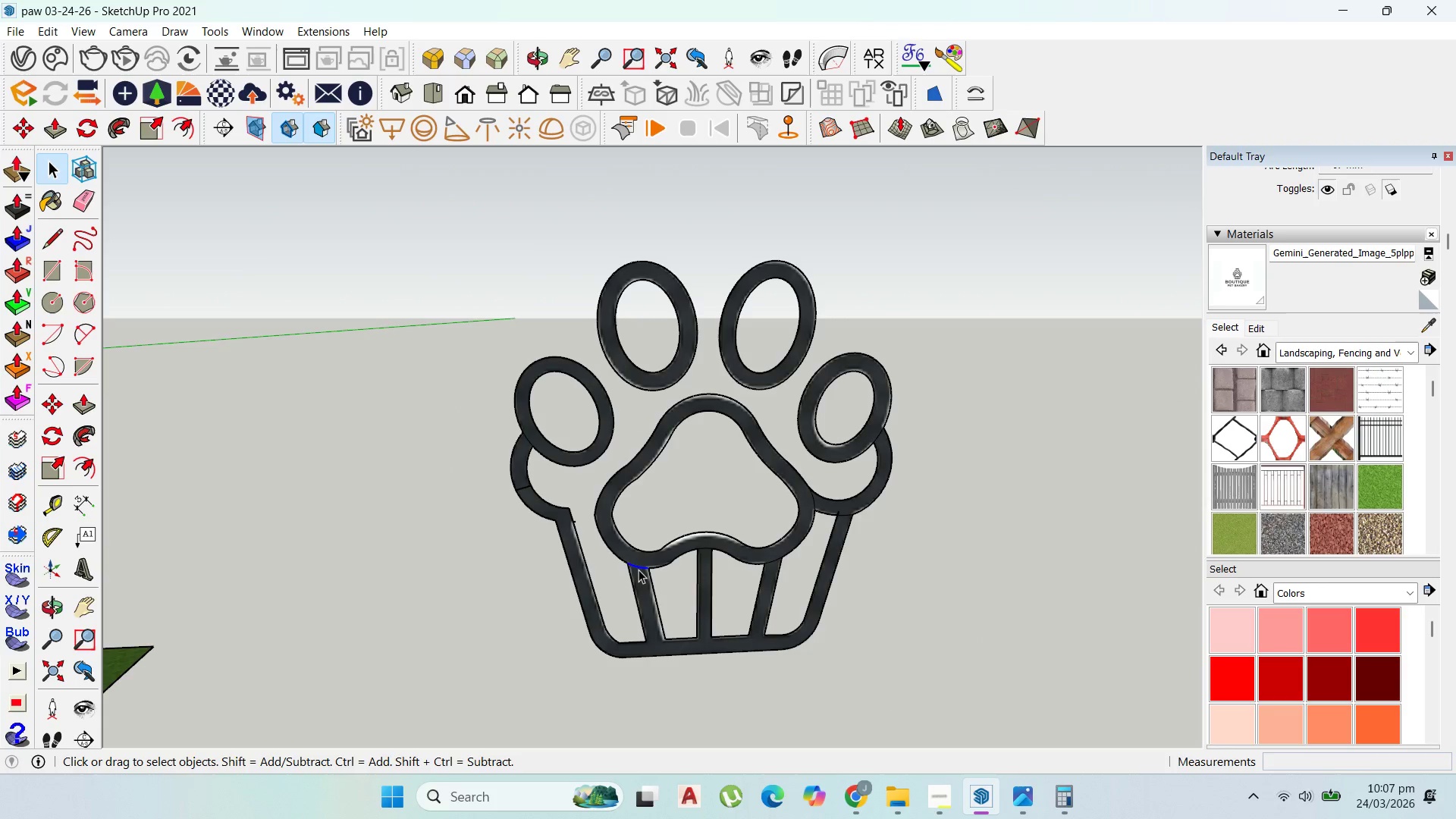 
key(Delete)
 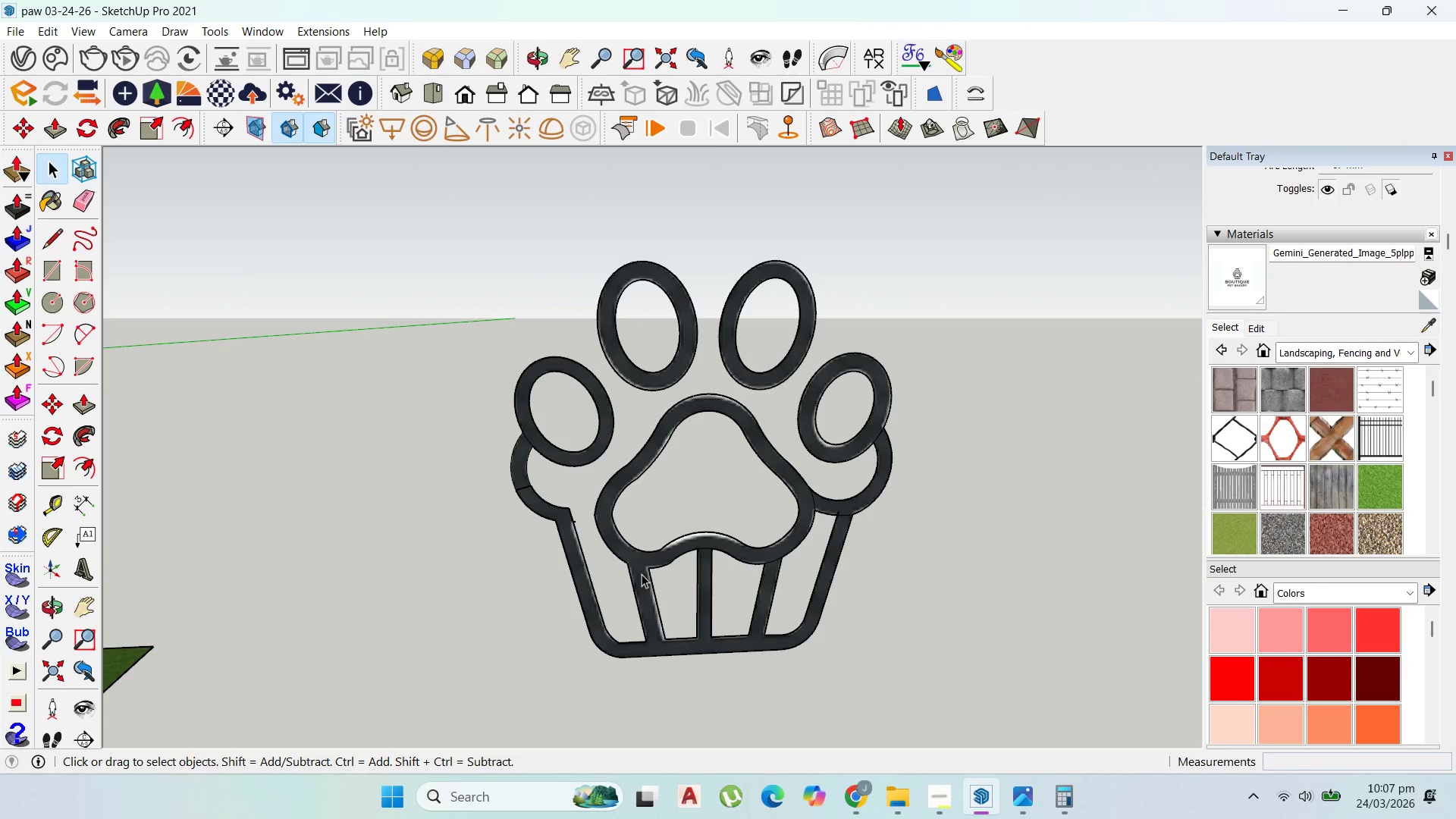 
left_click([642, 572])
 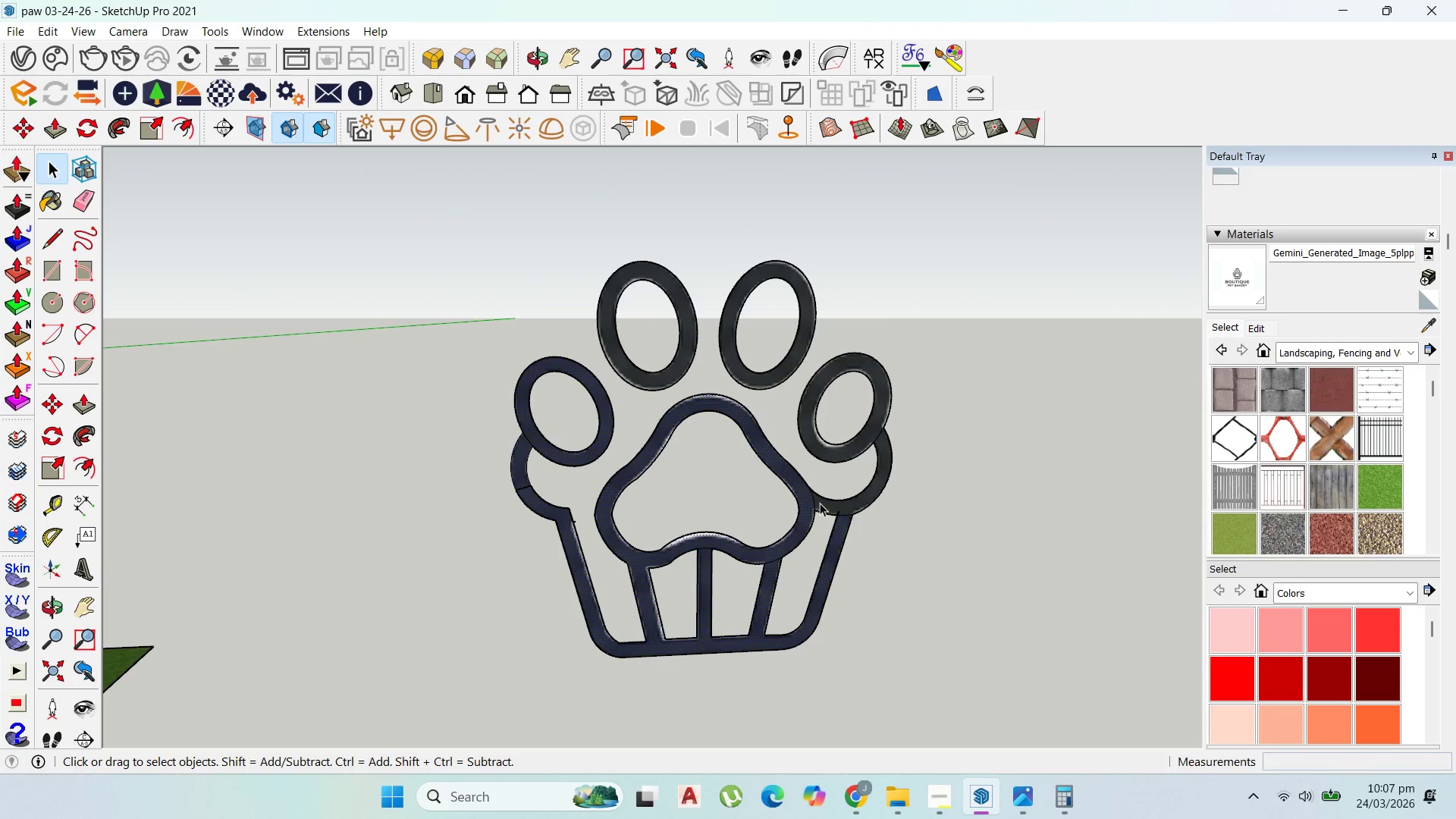 
left_click([812, 500])
 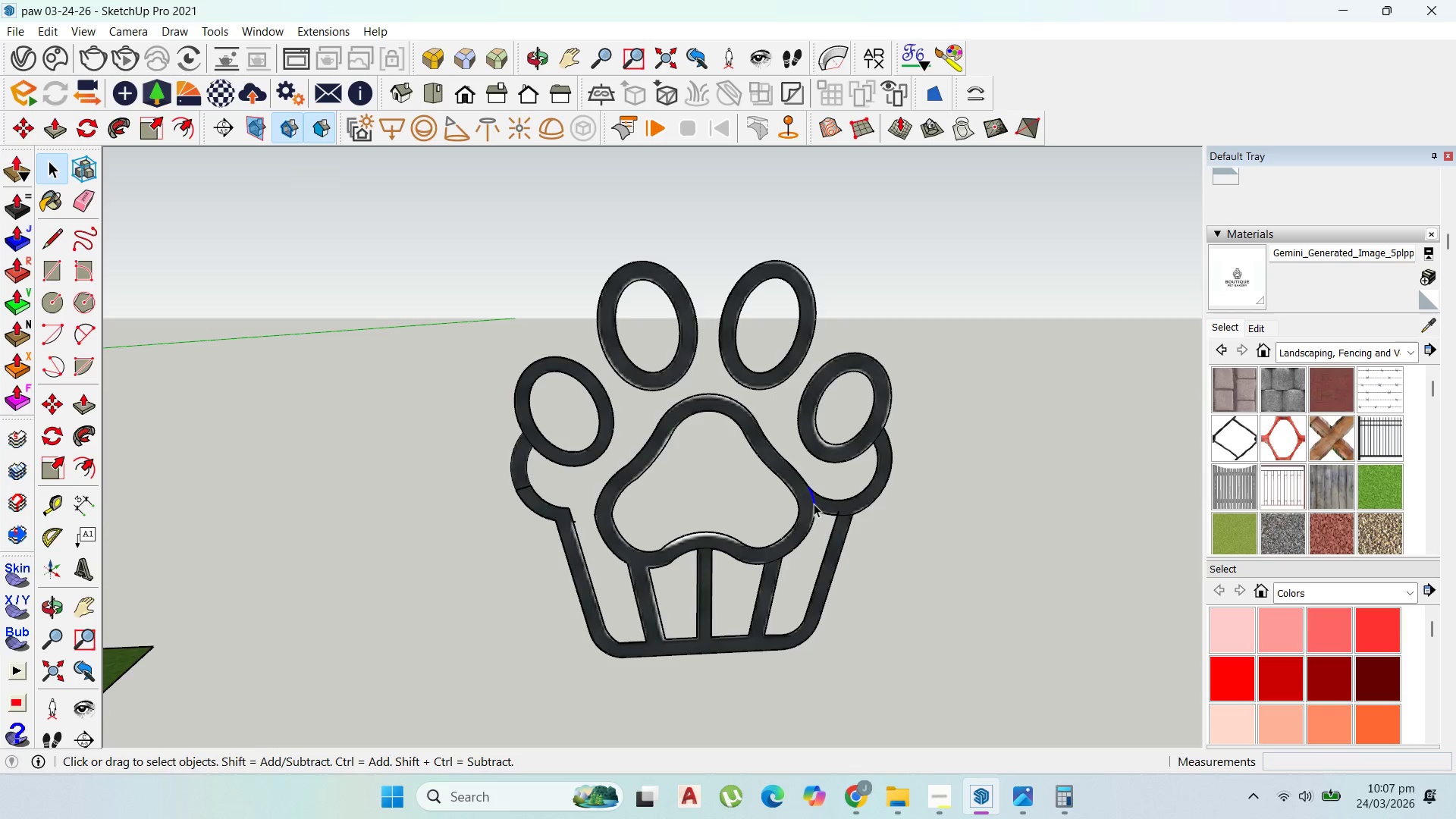 
key(Delete)
 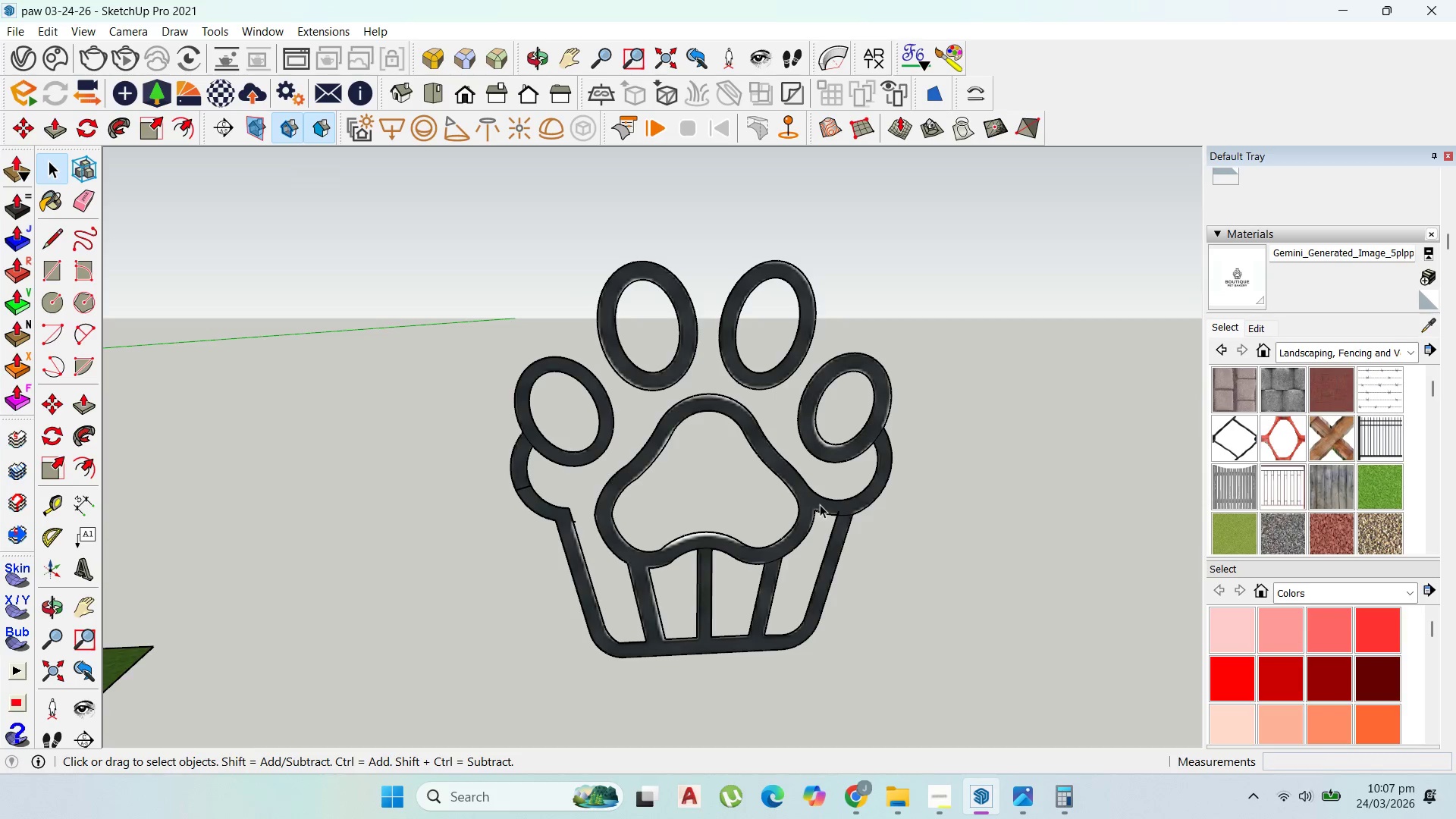 
left_click([820, 504])
 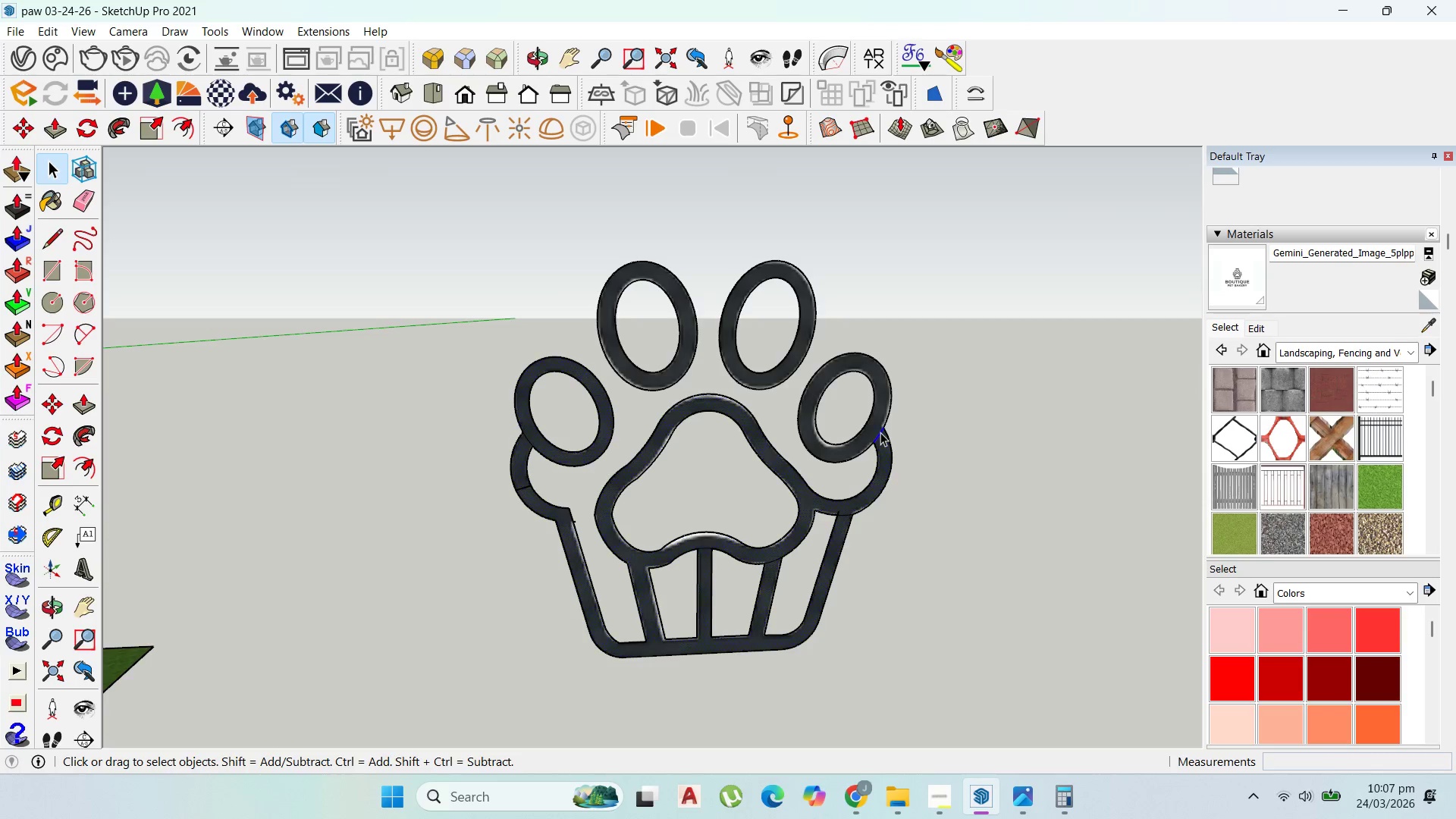 
key(Delete)
 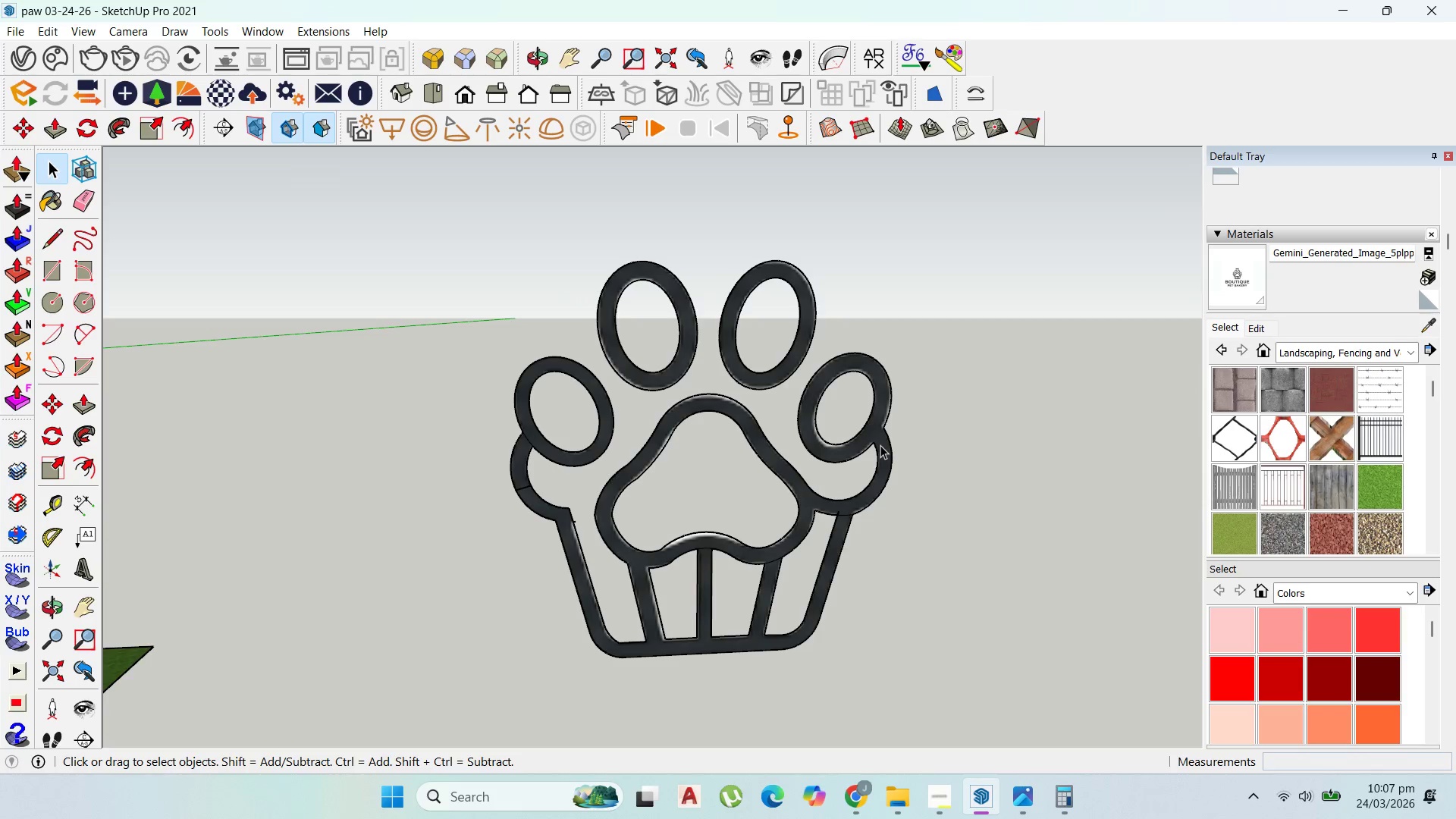 
left_click([880, 445])
 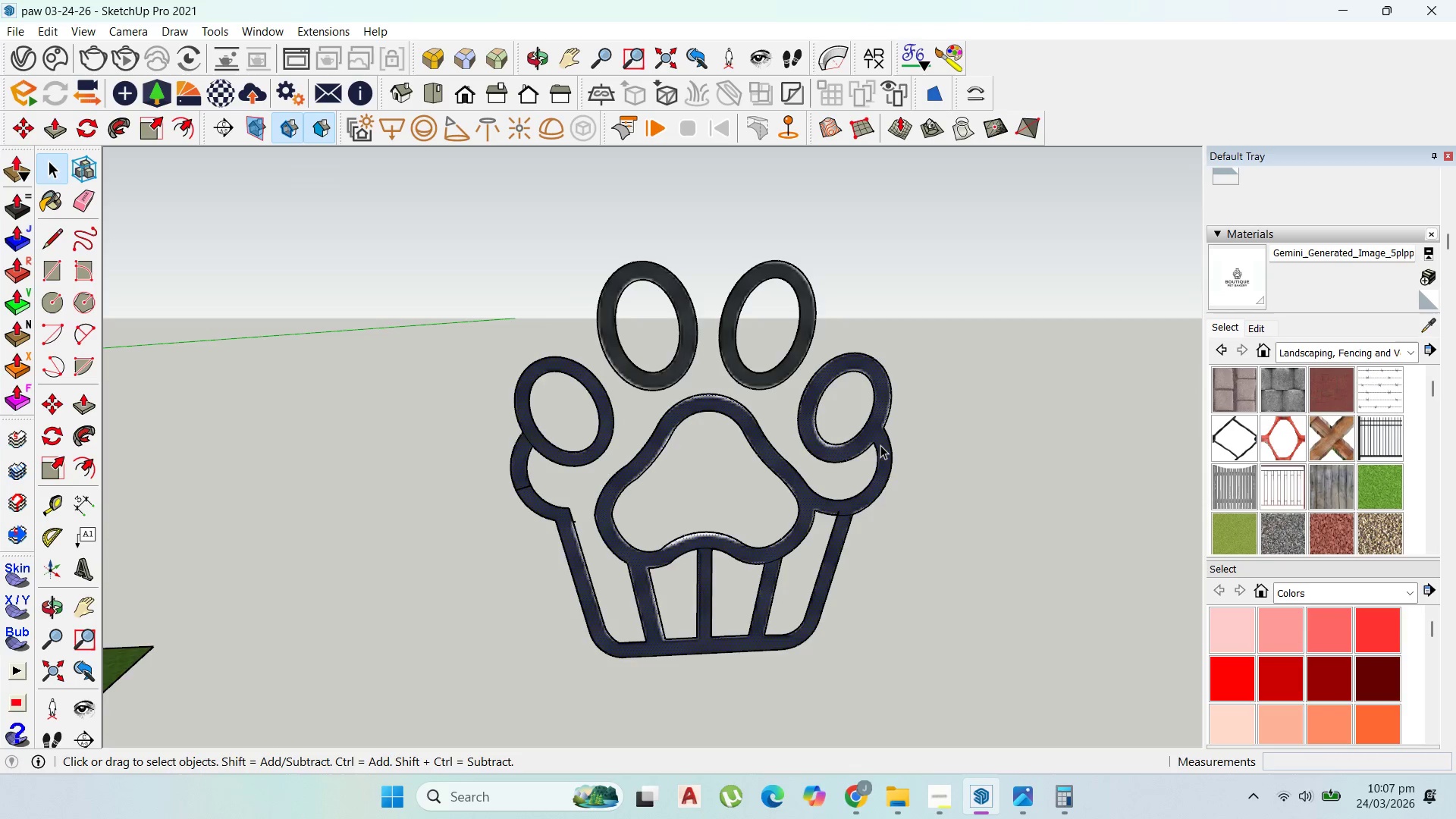 
double_click([880, 445])
 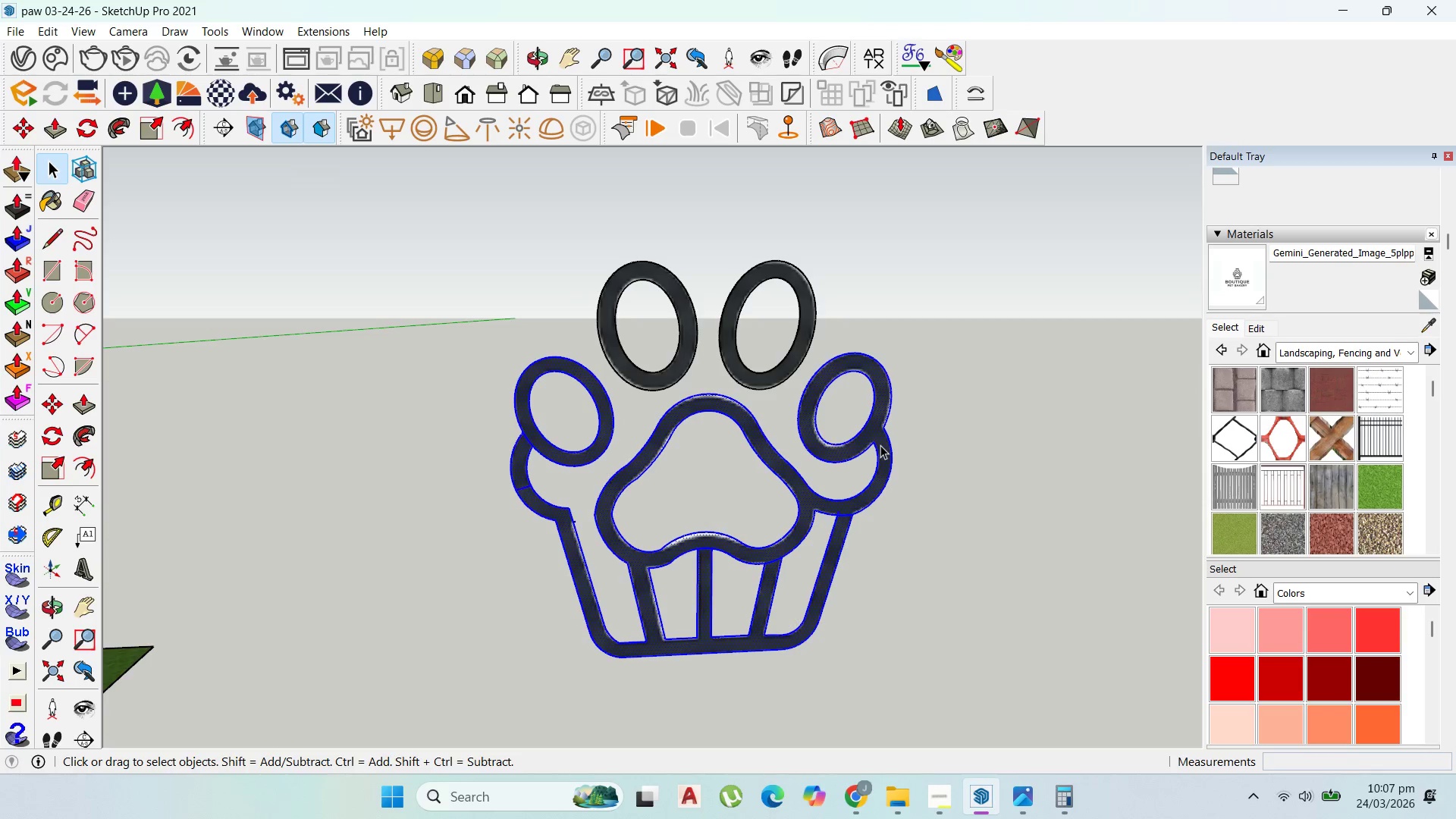 
triple_click([880, 445])
 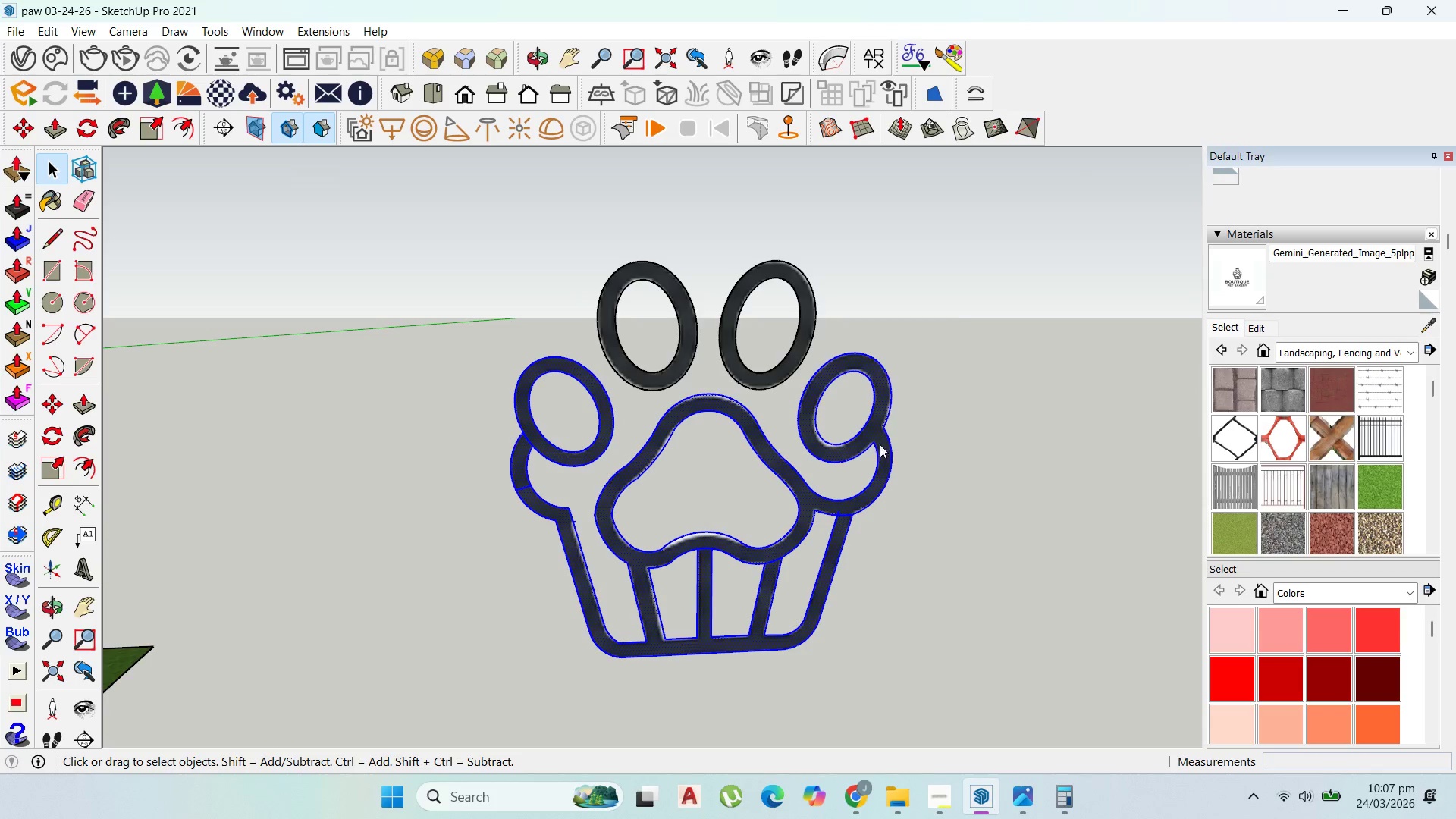 
right_click([880, 444])
 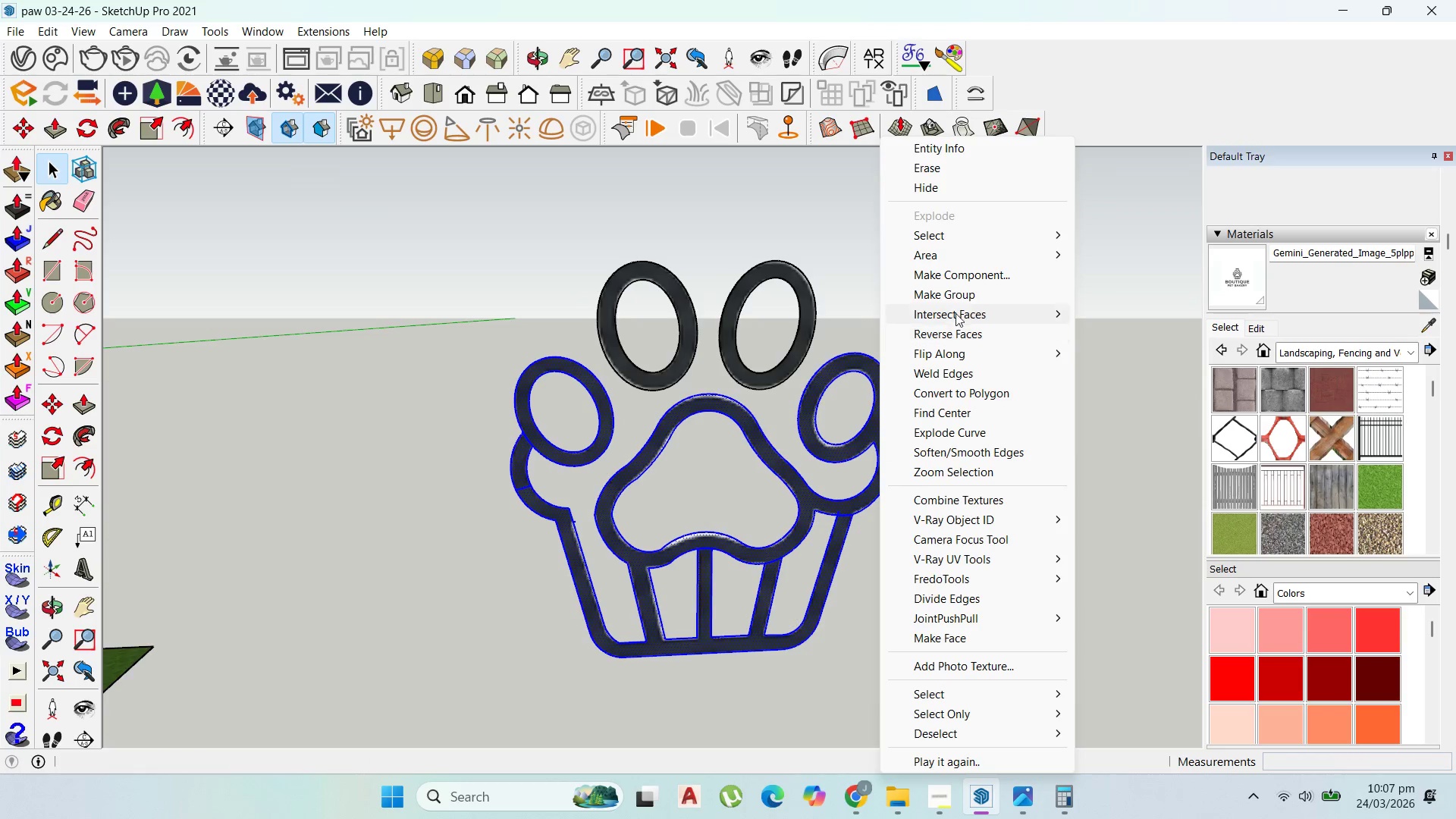 
left_click([953, 296])
 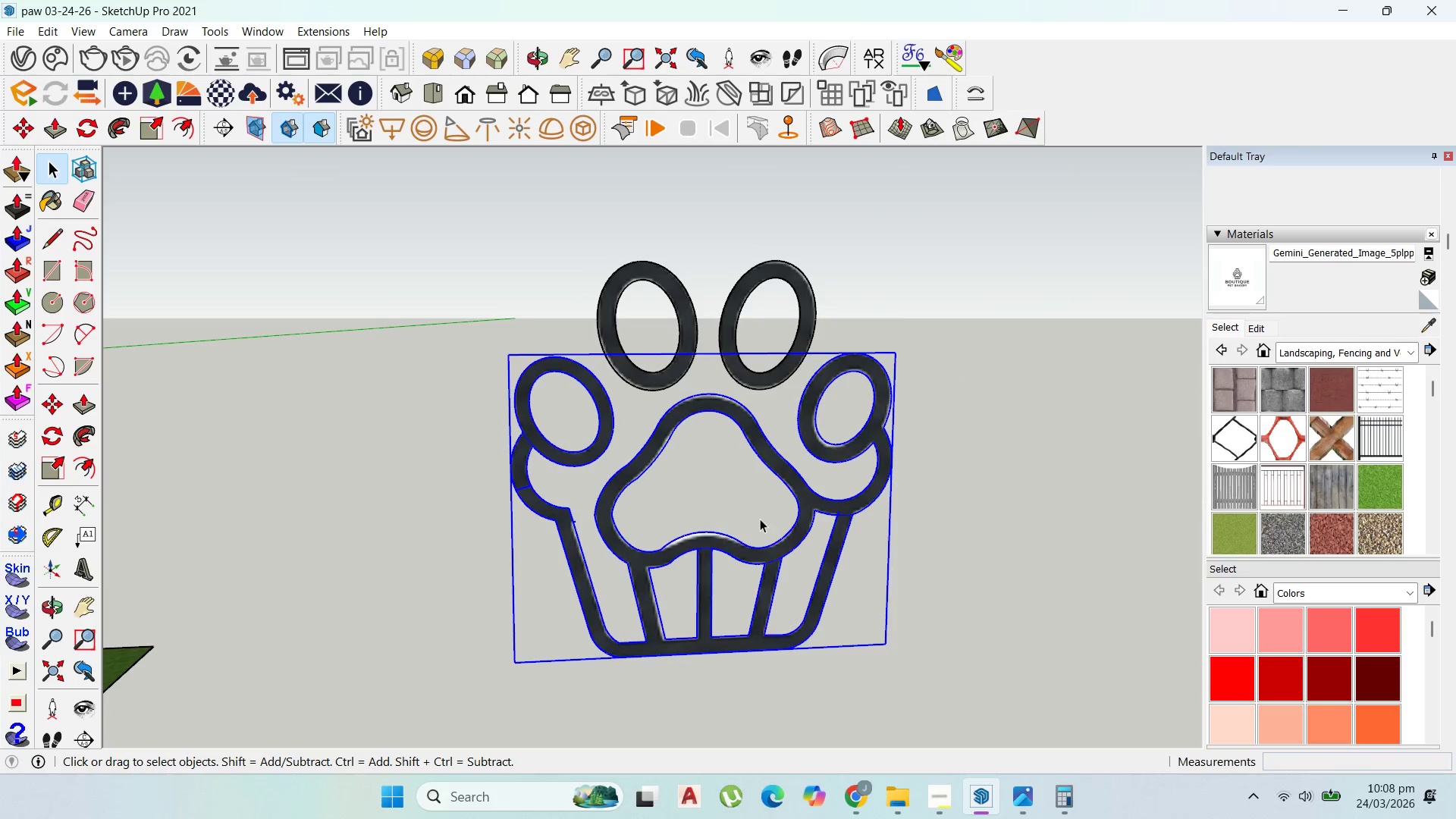 
scroll: coordinate [775, 538], scroll_direction: up, amount: 1.0
 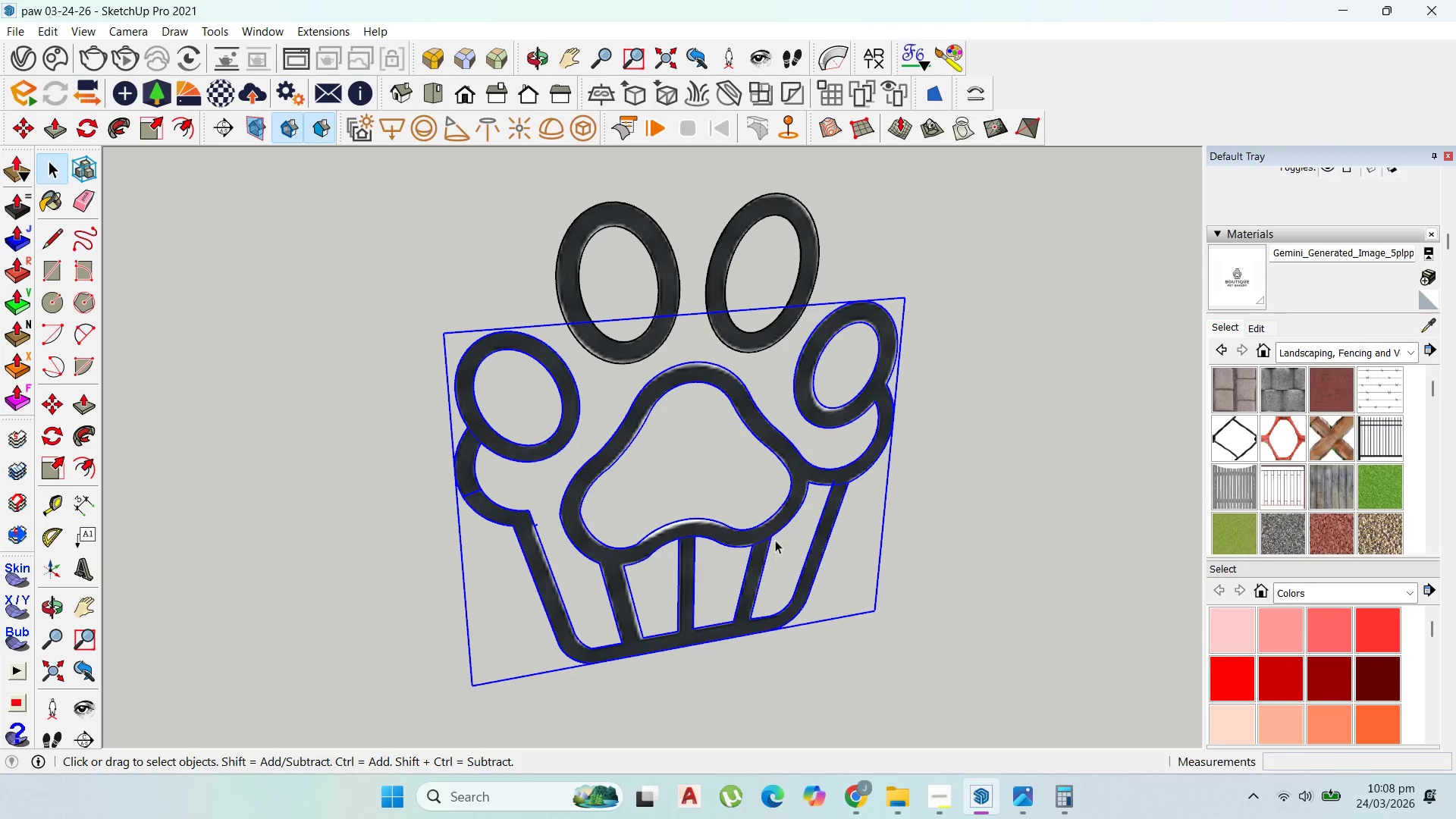 
double_click([764, 526])
 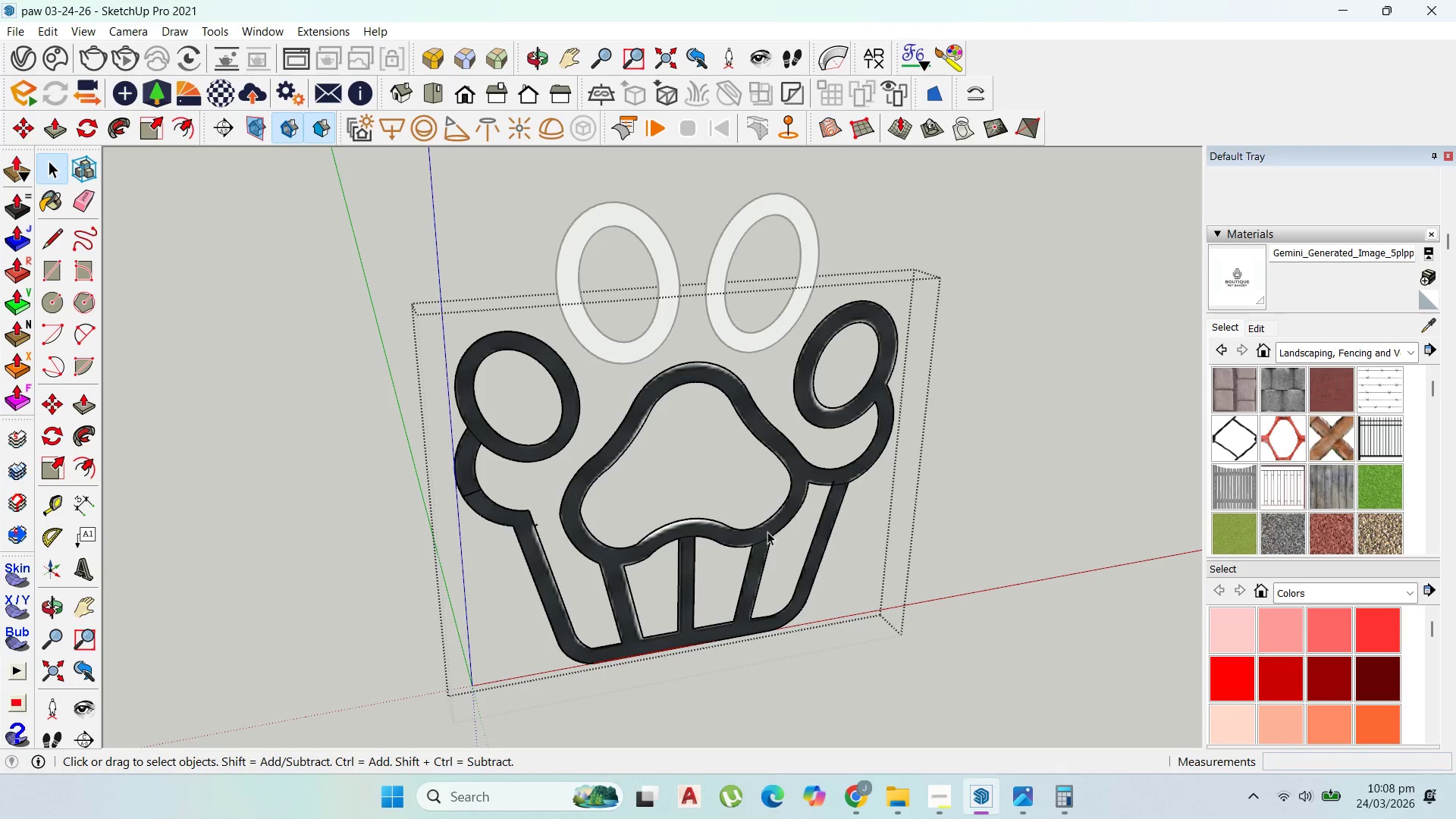 
key(P)
 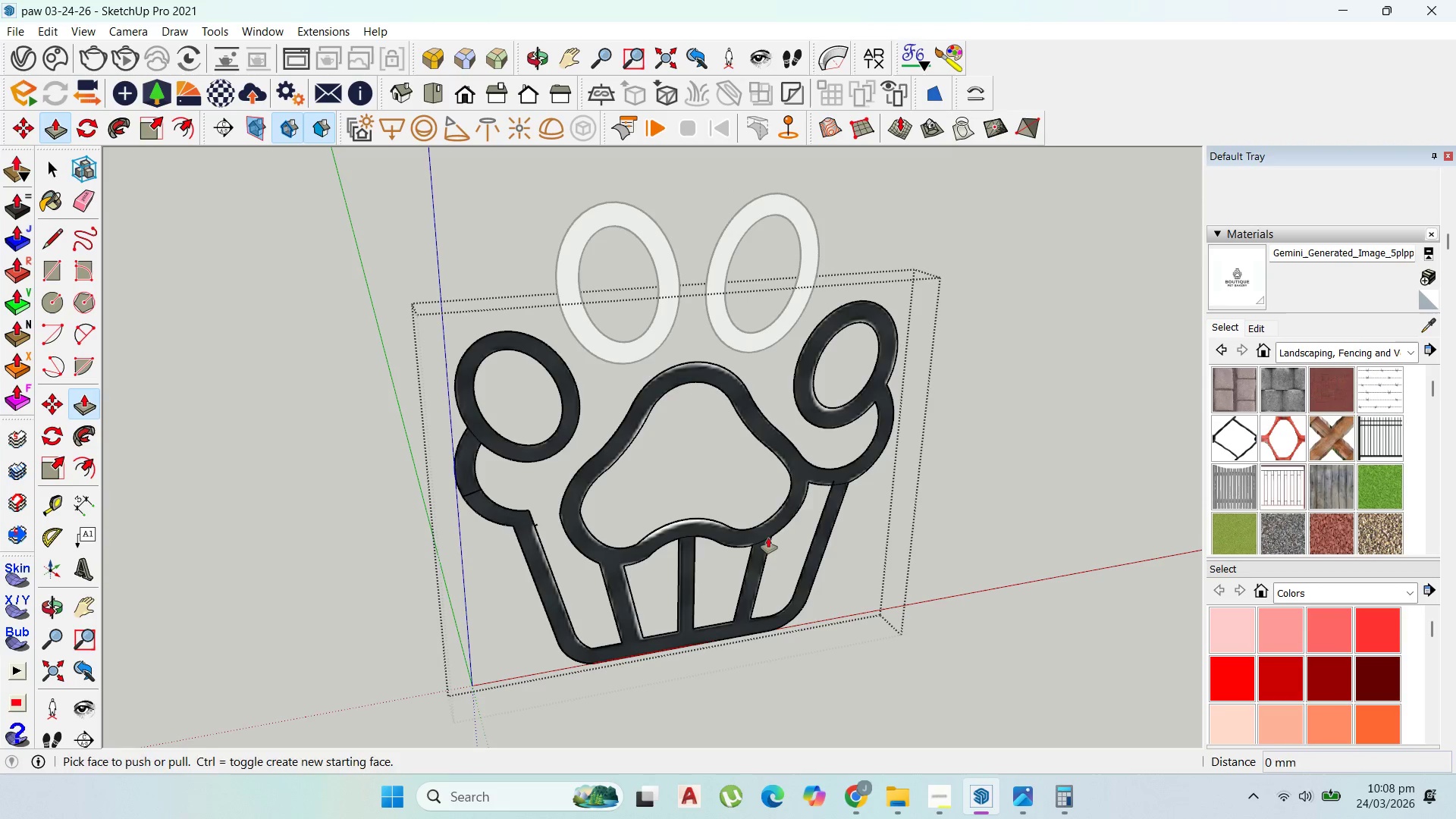 
left_click_drag(start_coordinate=[768, 538], to_coordinate=[776, 554])
 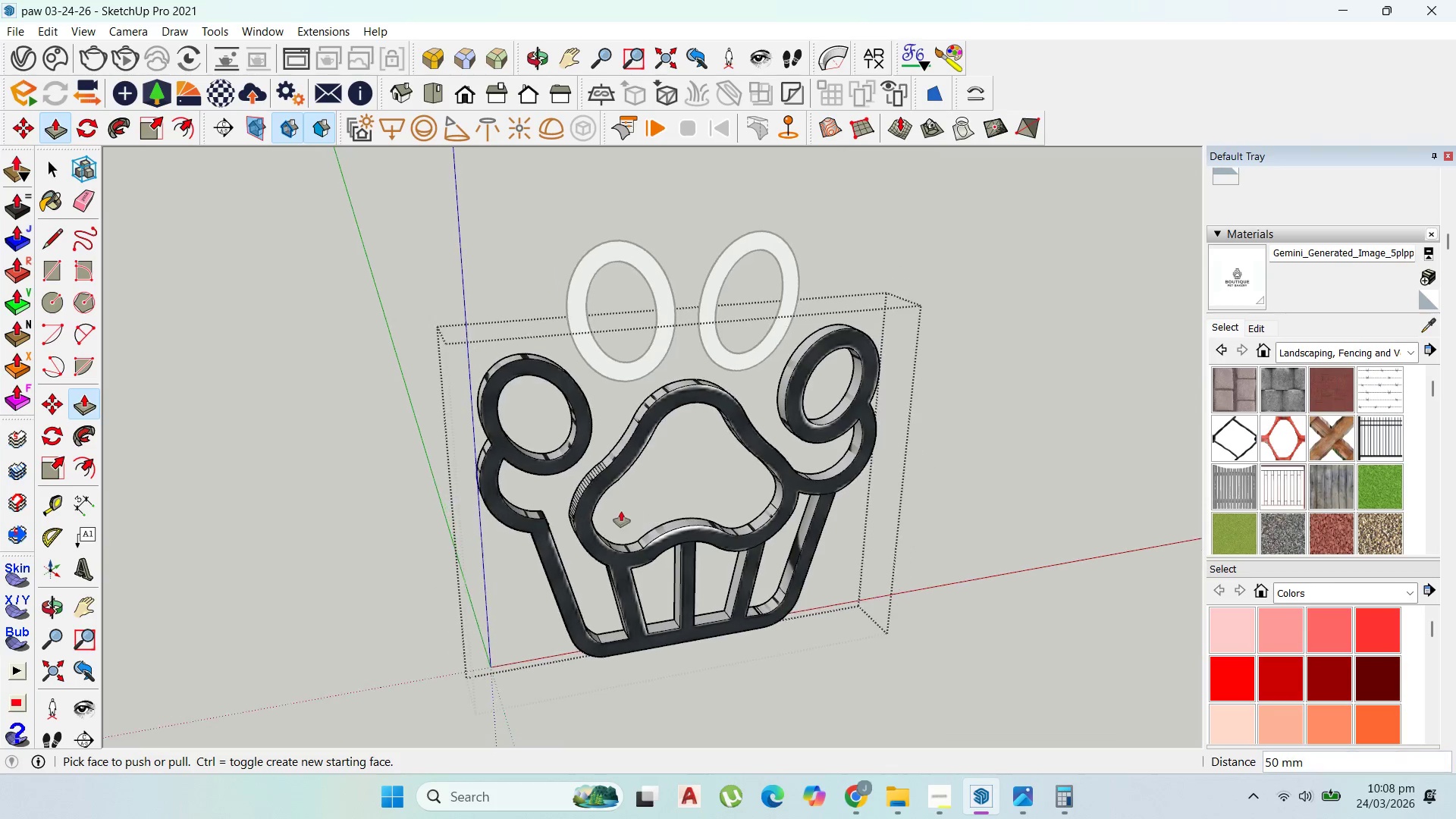 
type(50)
 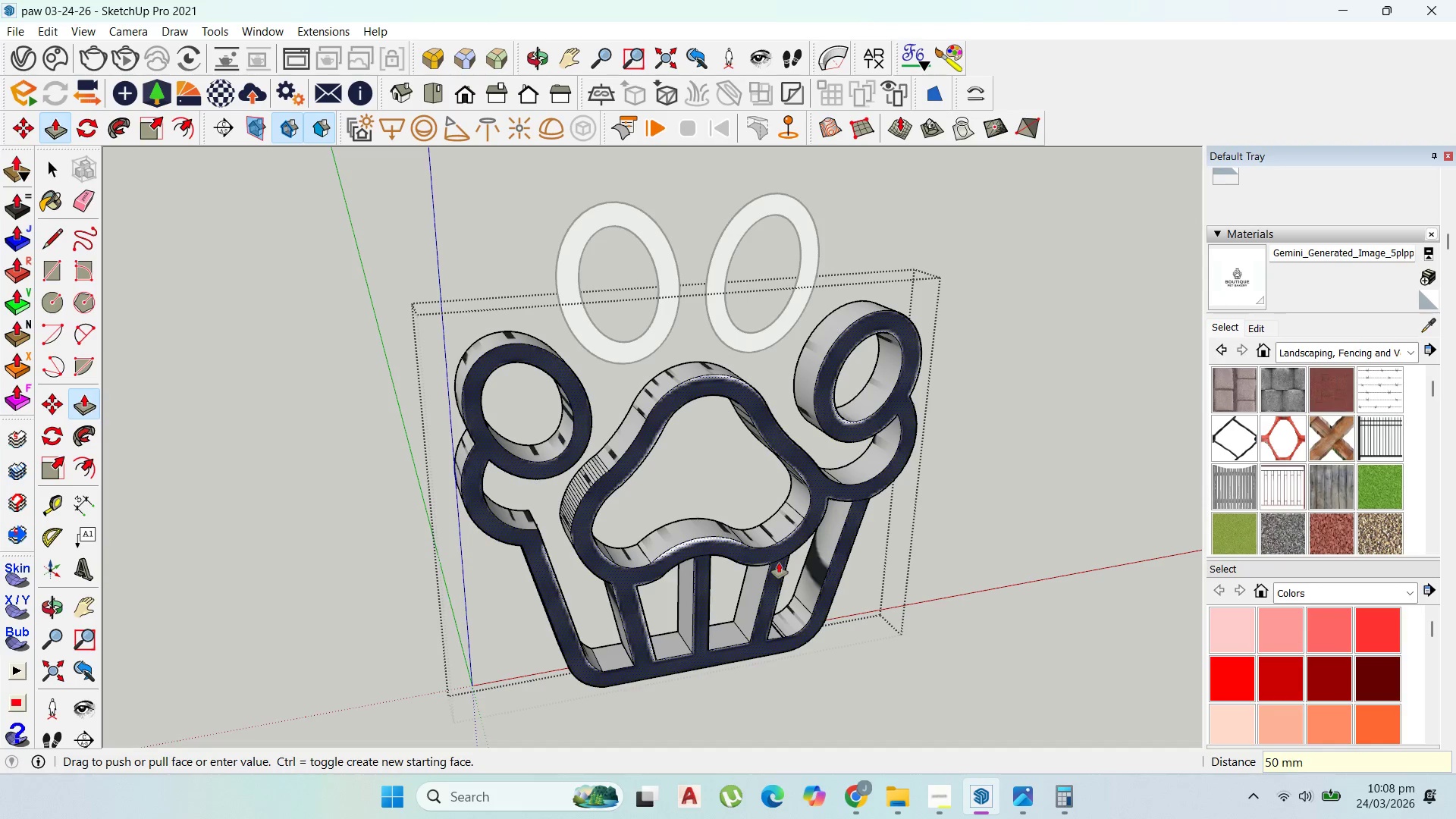 
key(Enter)
 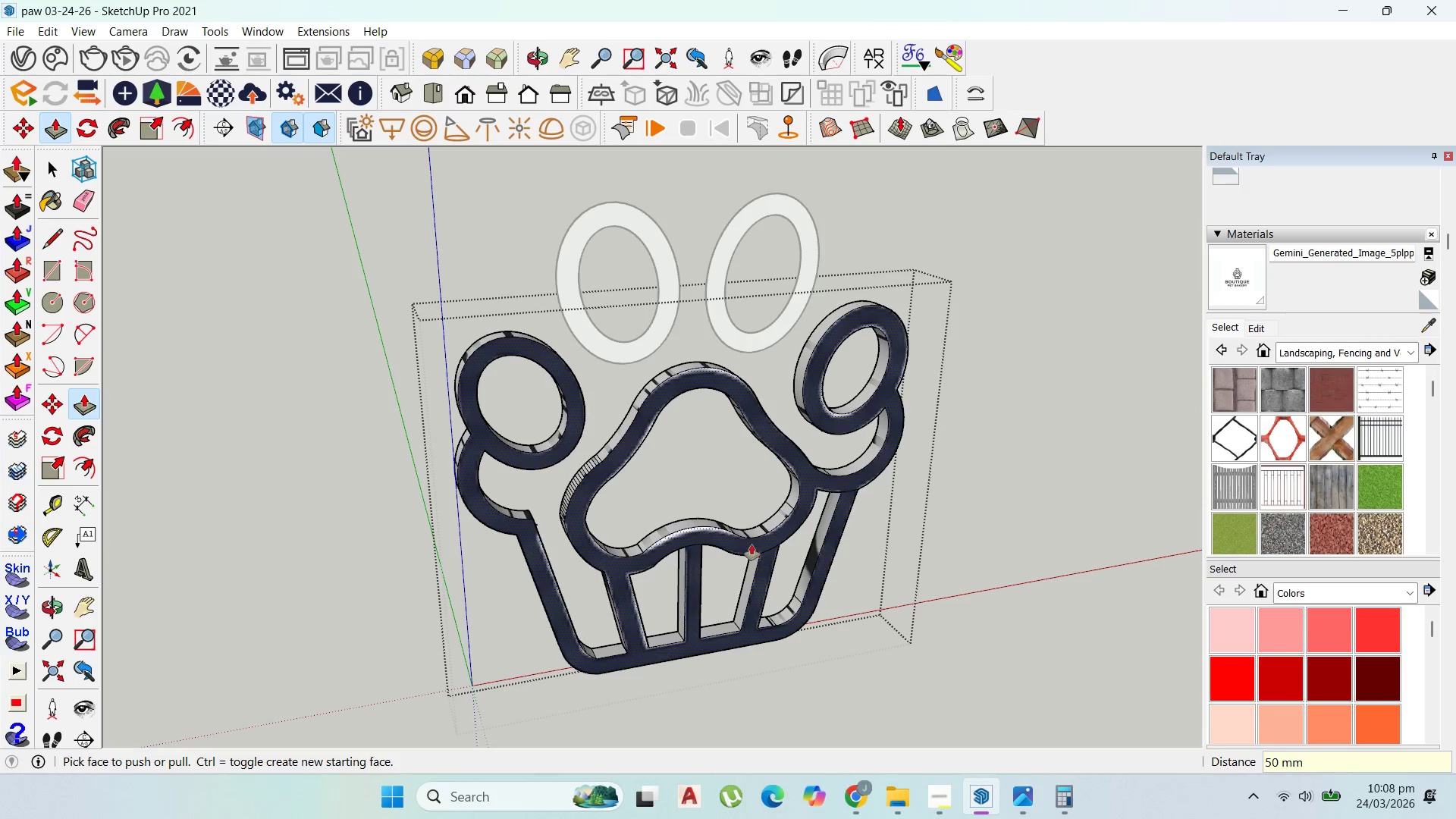 
scroll: coordinate [612, 491], scroll_direction: down, amount: 4.0
 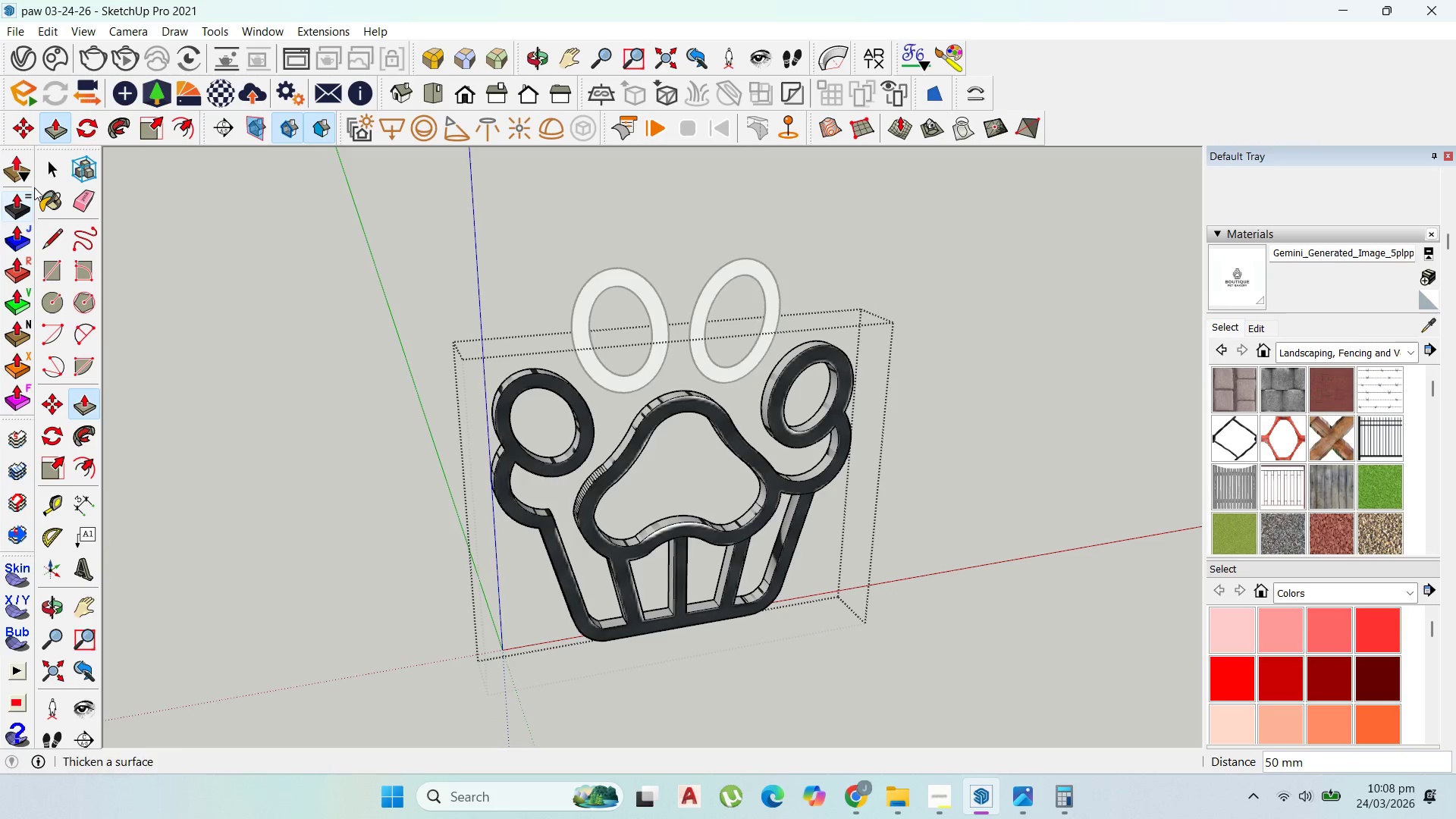 
left_click([42, 170])
 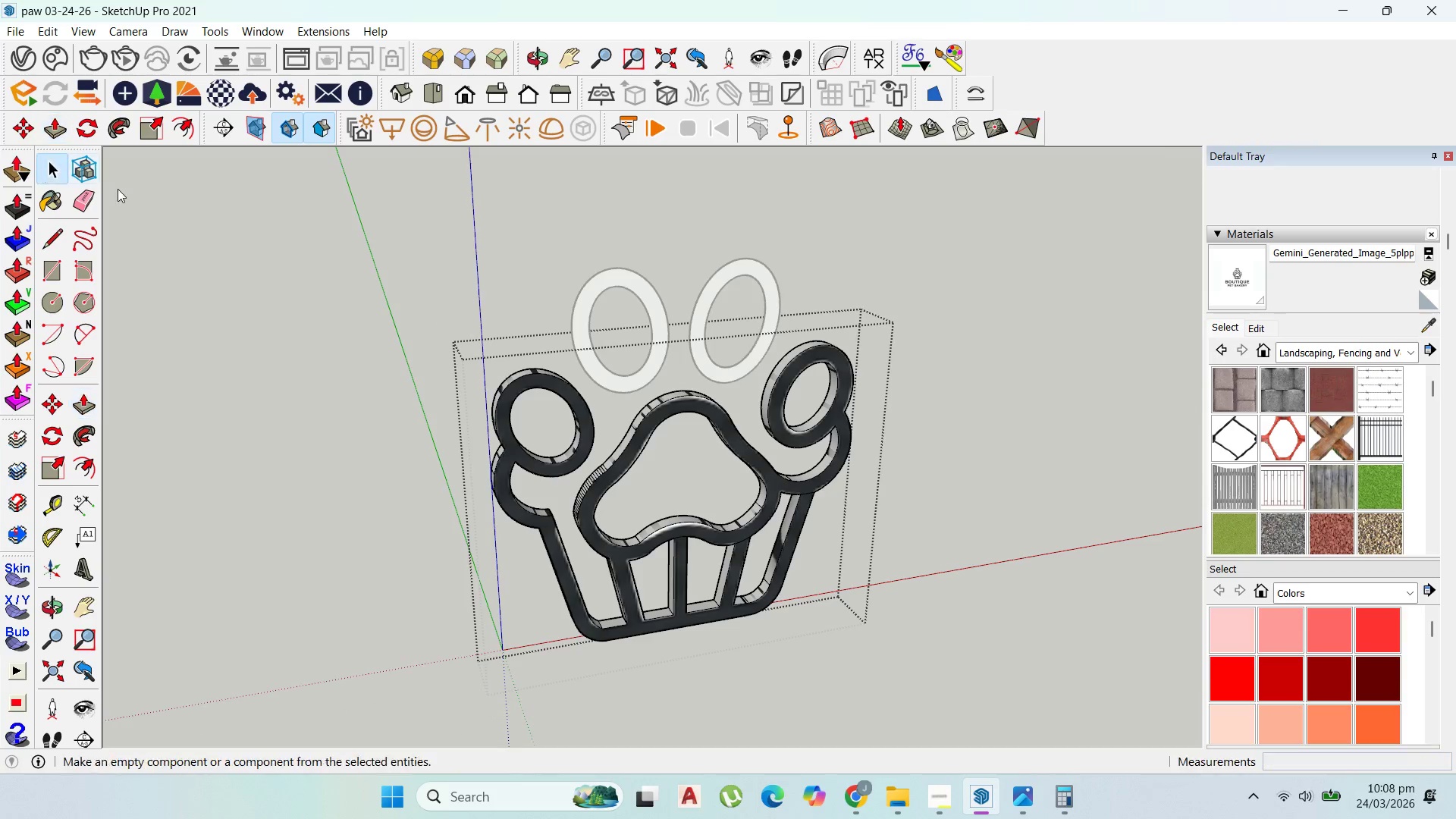 
key(Escape)
 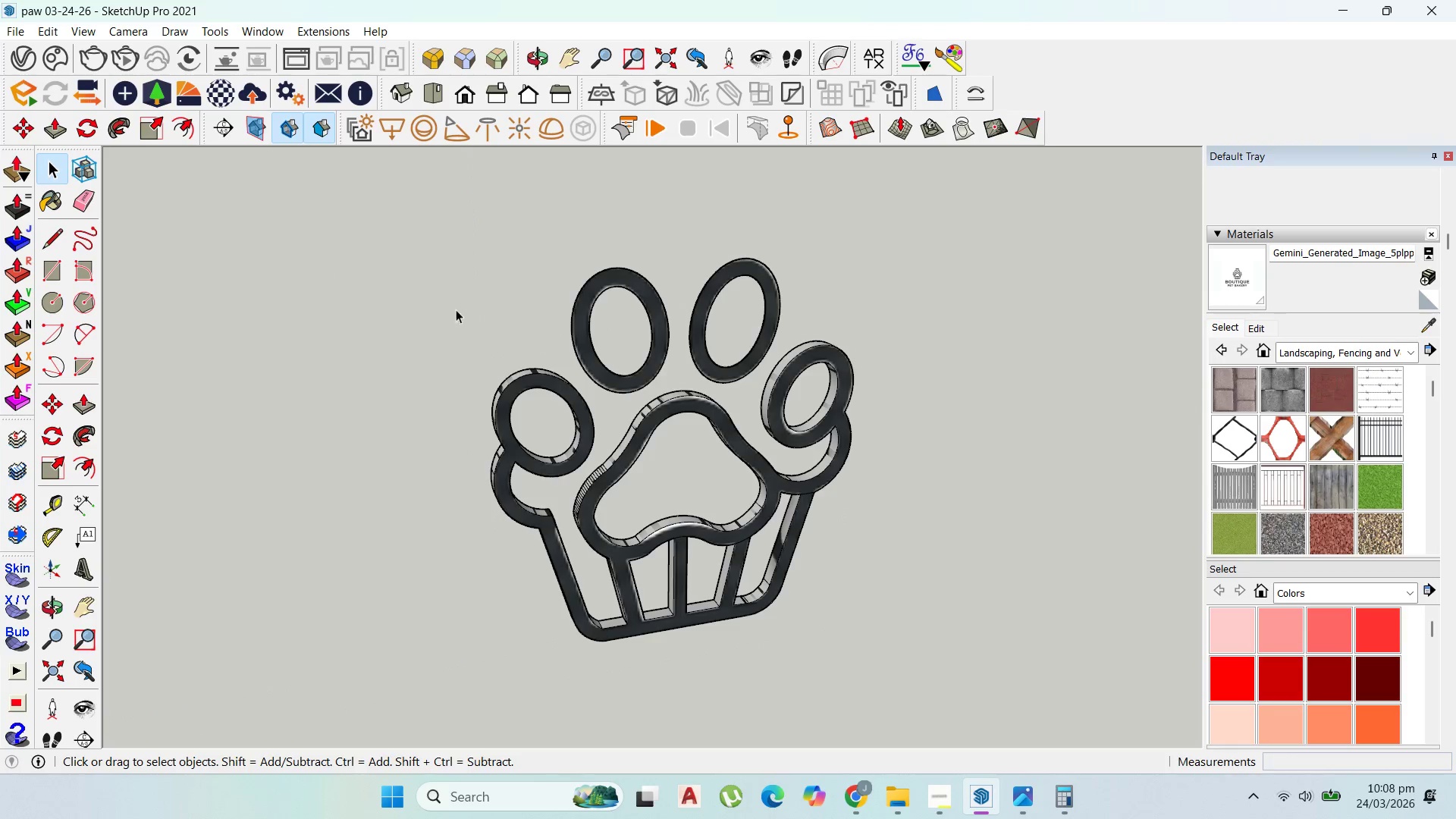 
key(Escape)
 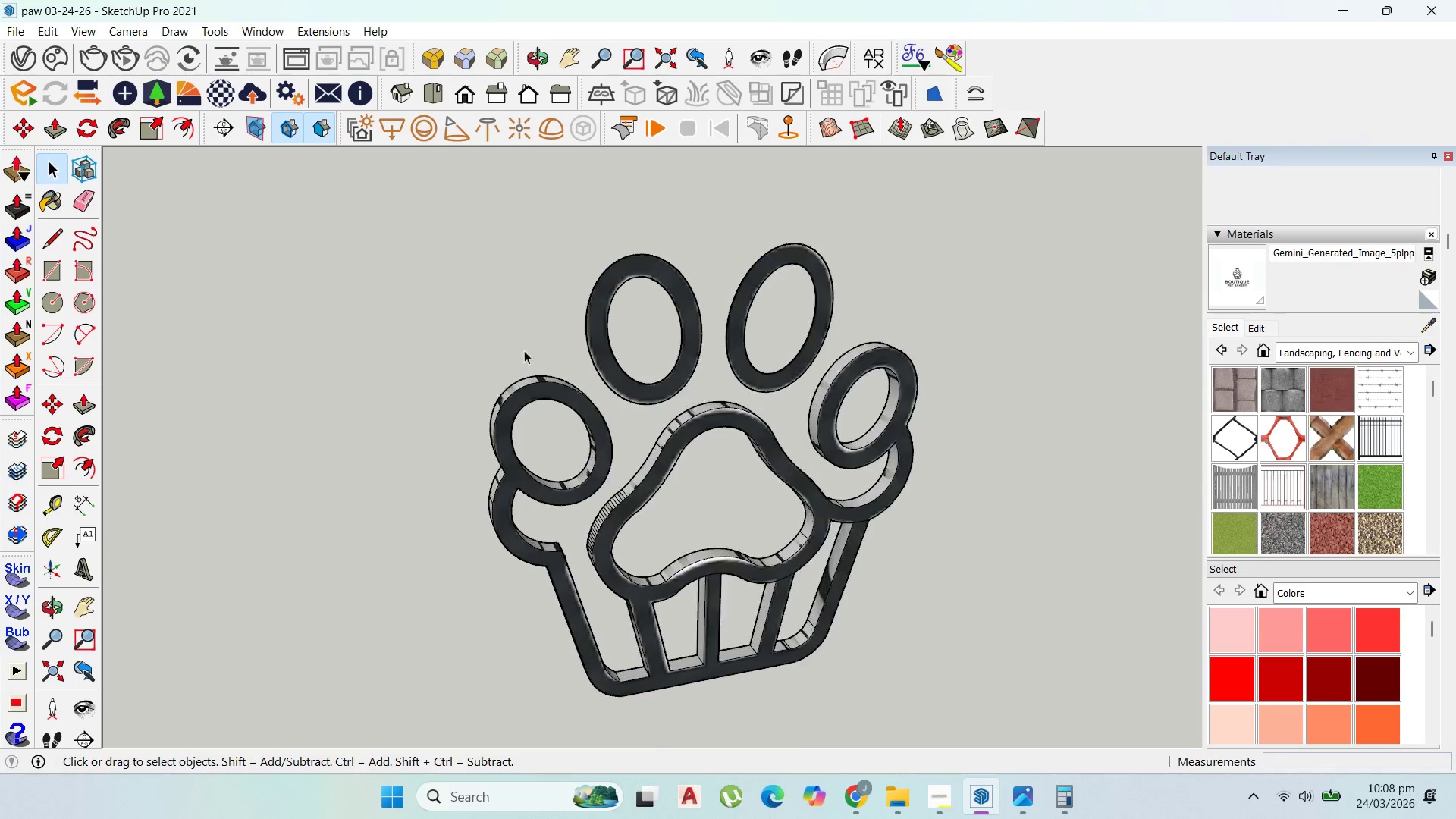 
left_click([619, 378])
 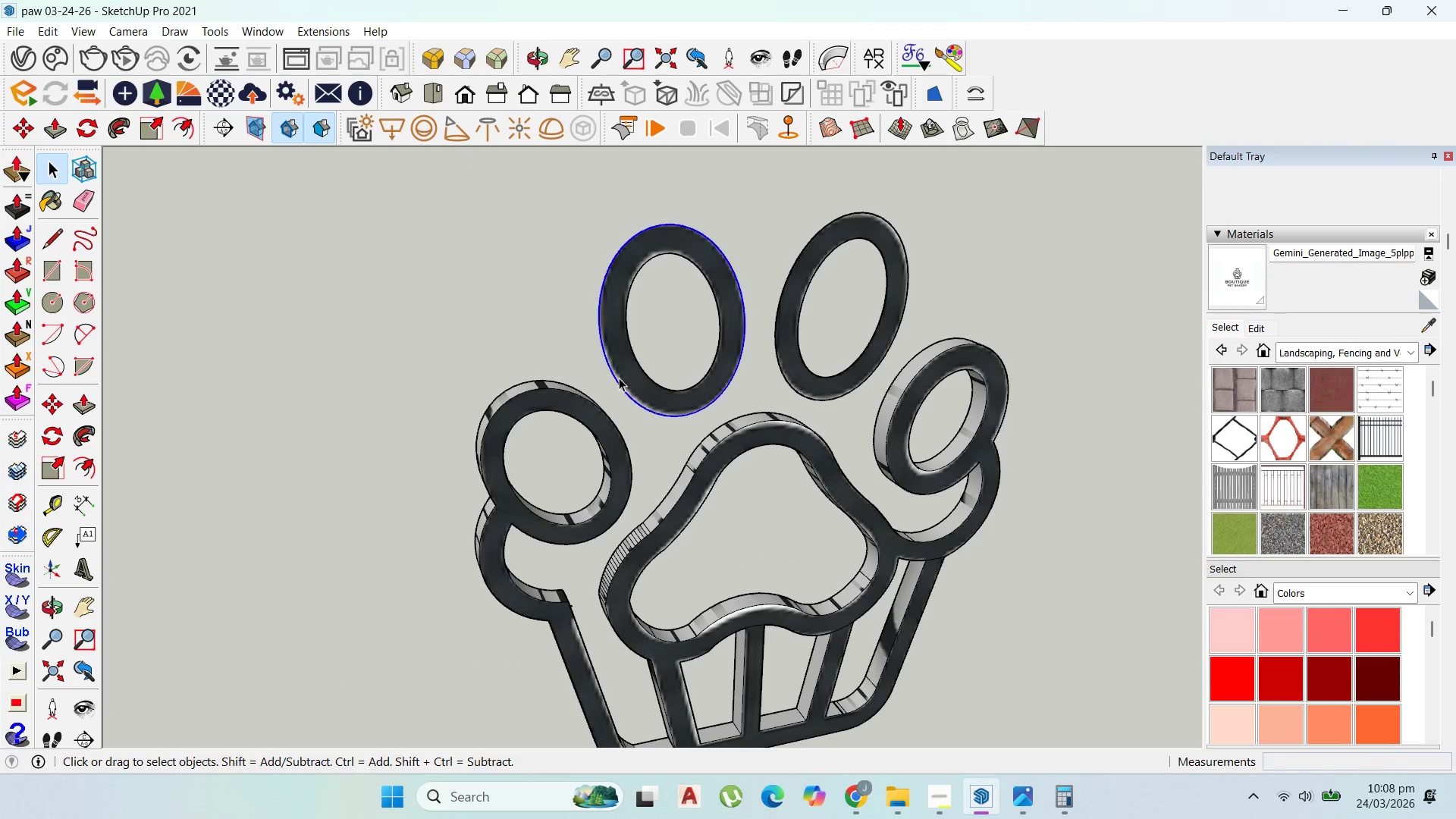 
scroll: coordinate [540, 359], scroll_direction: up, amount: 2.0
 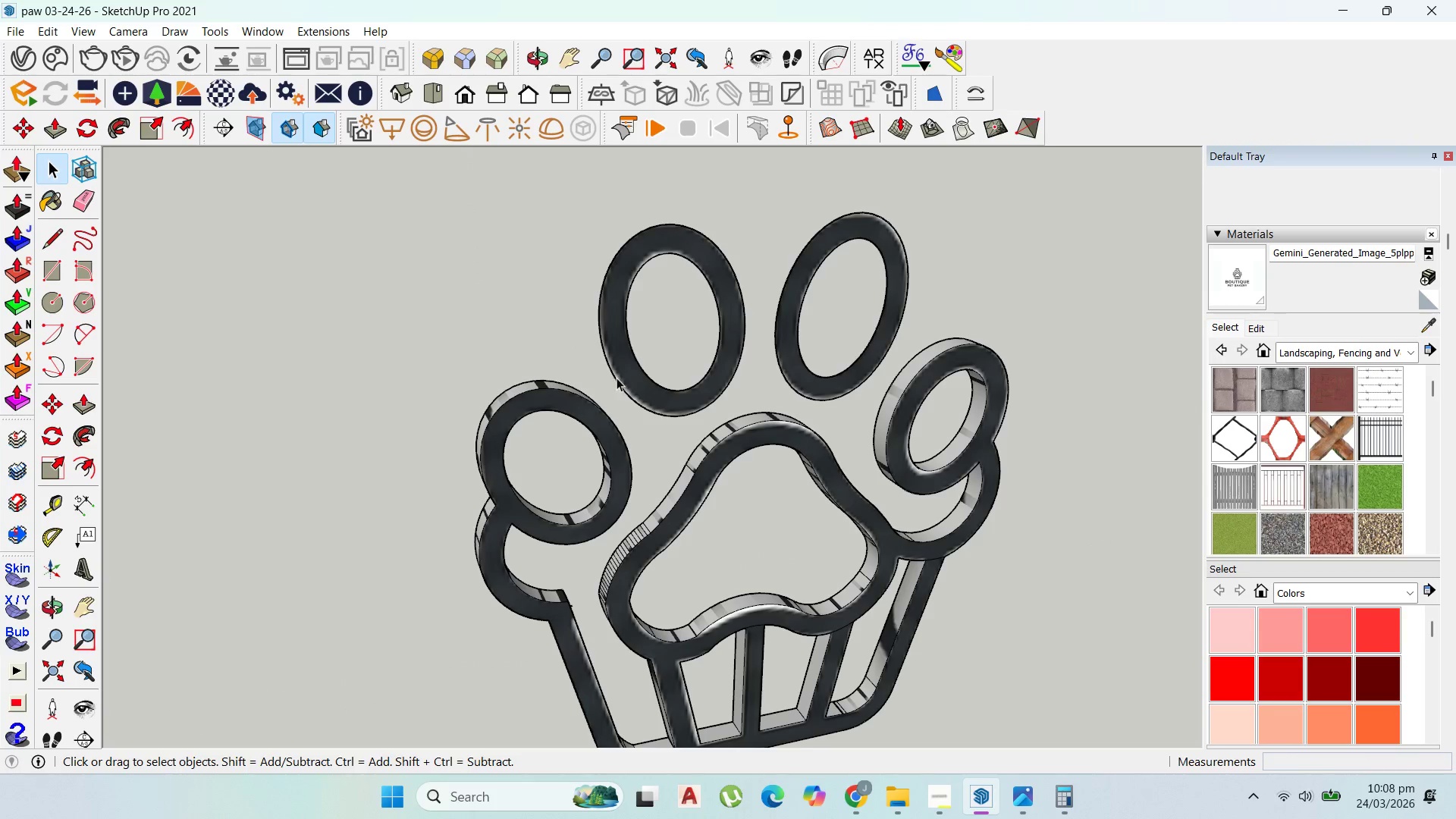 
double_click([619, 378])
 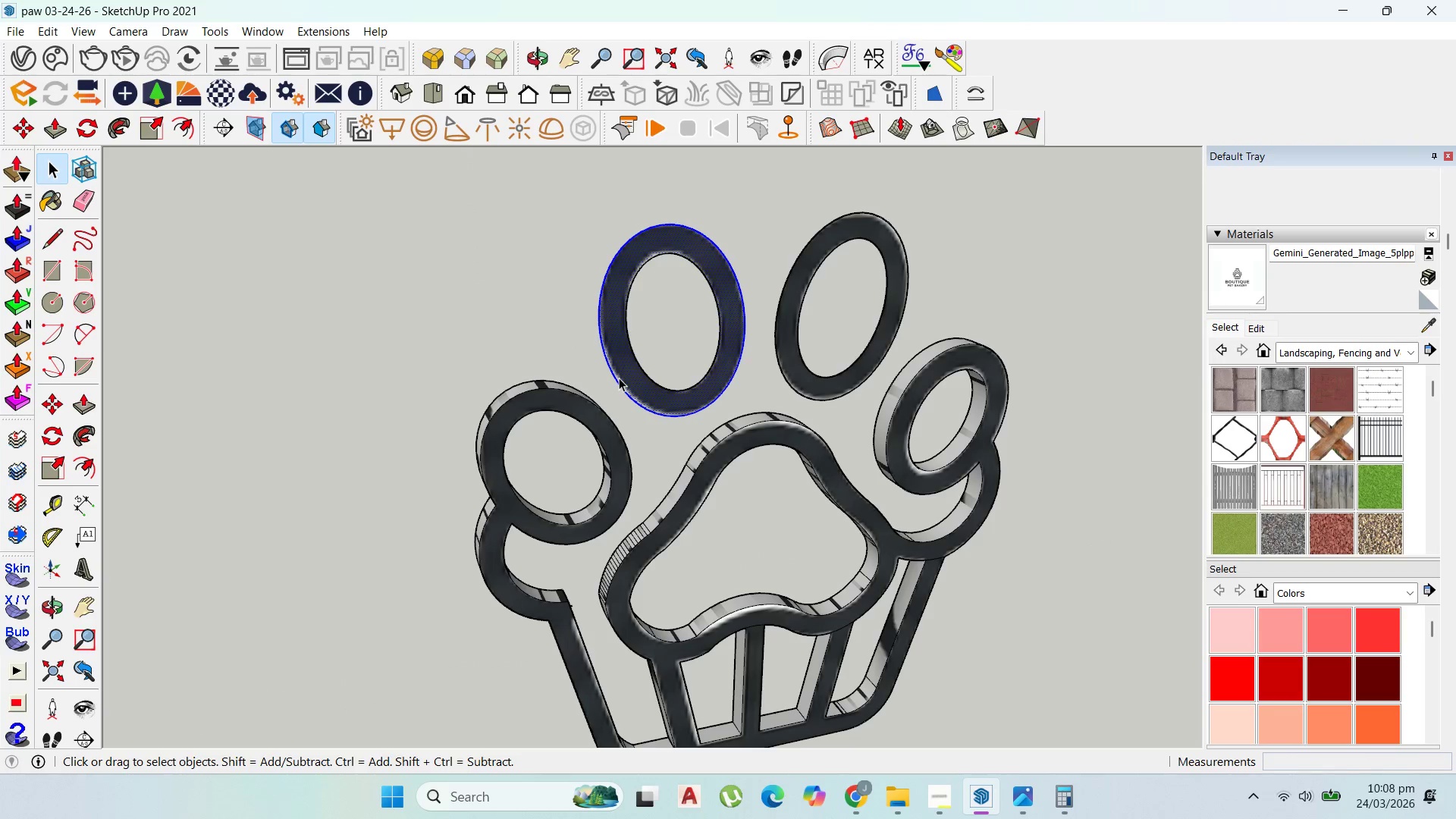 
triple_click([619, 378])
 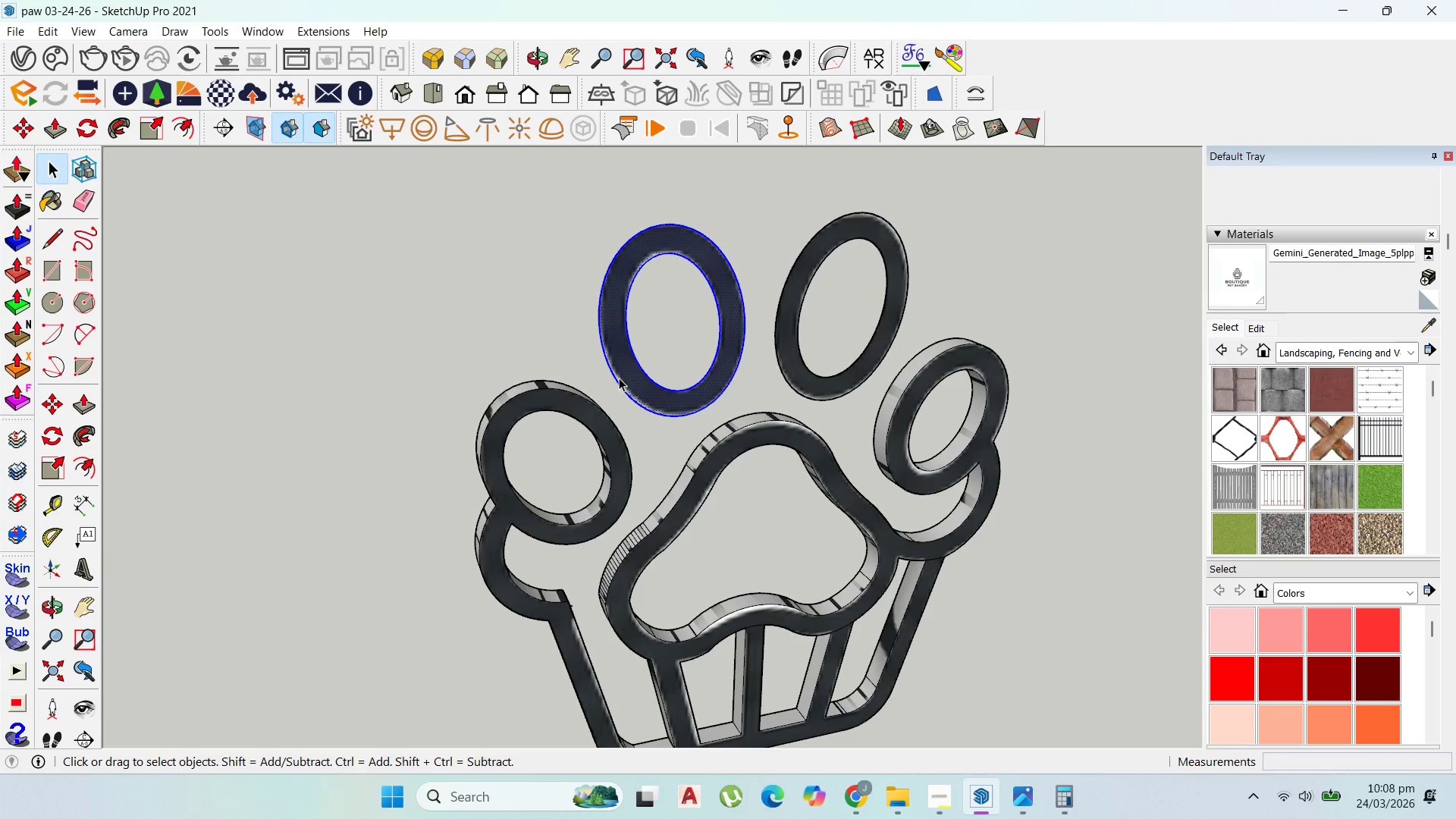 
triple_click([619, 378])
 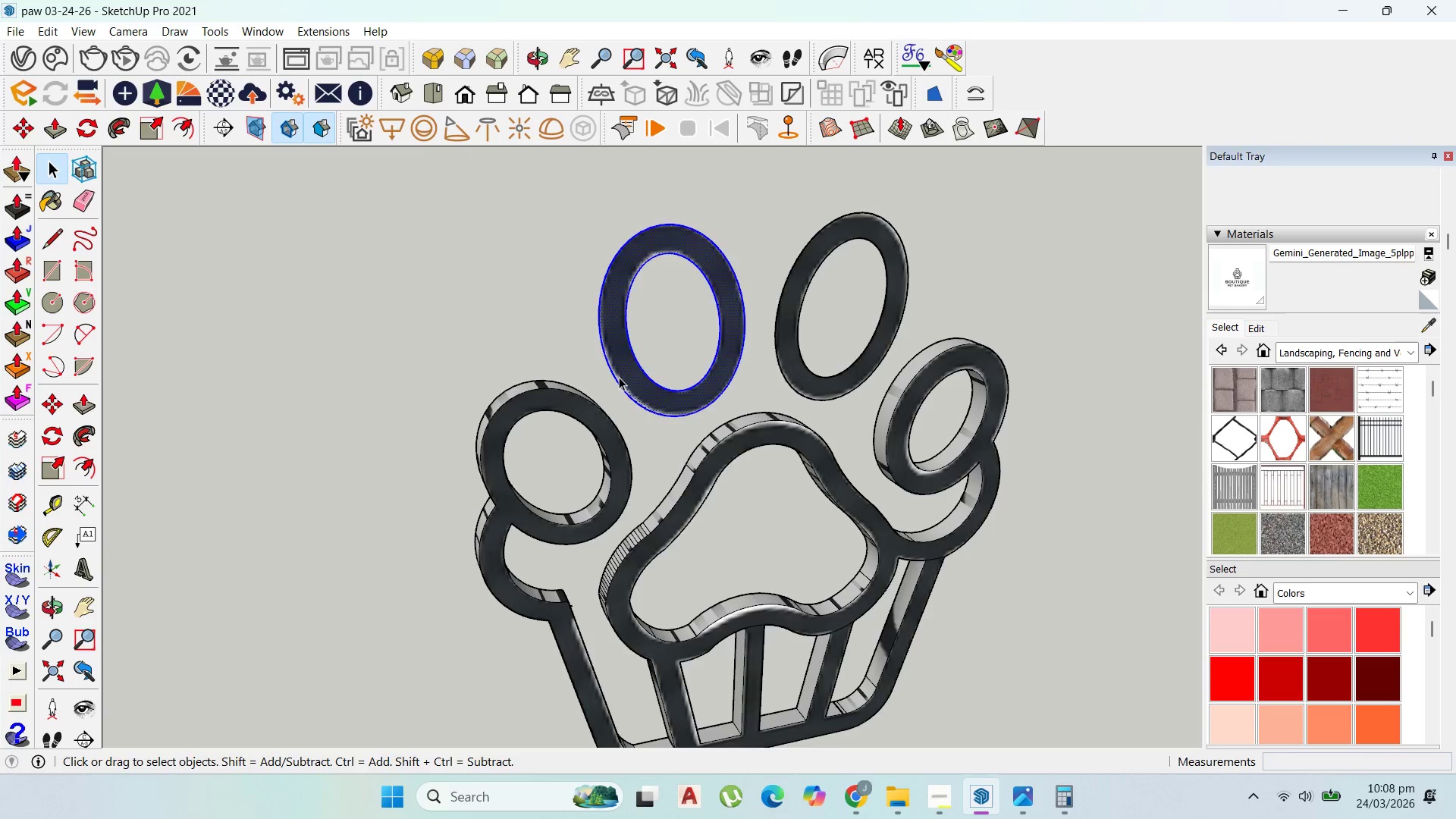 
right_click([619, 377])
 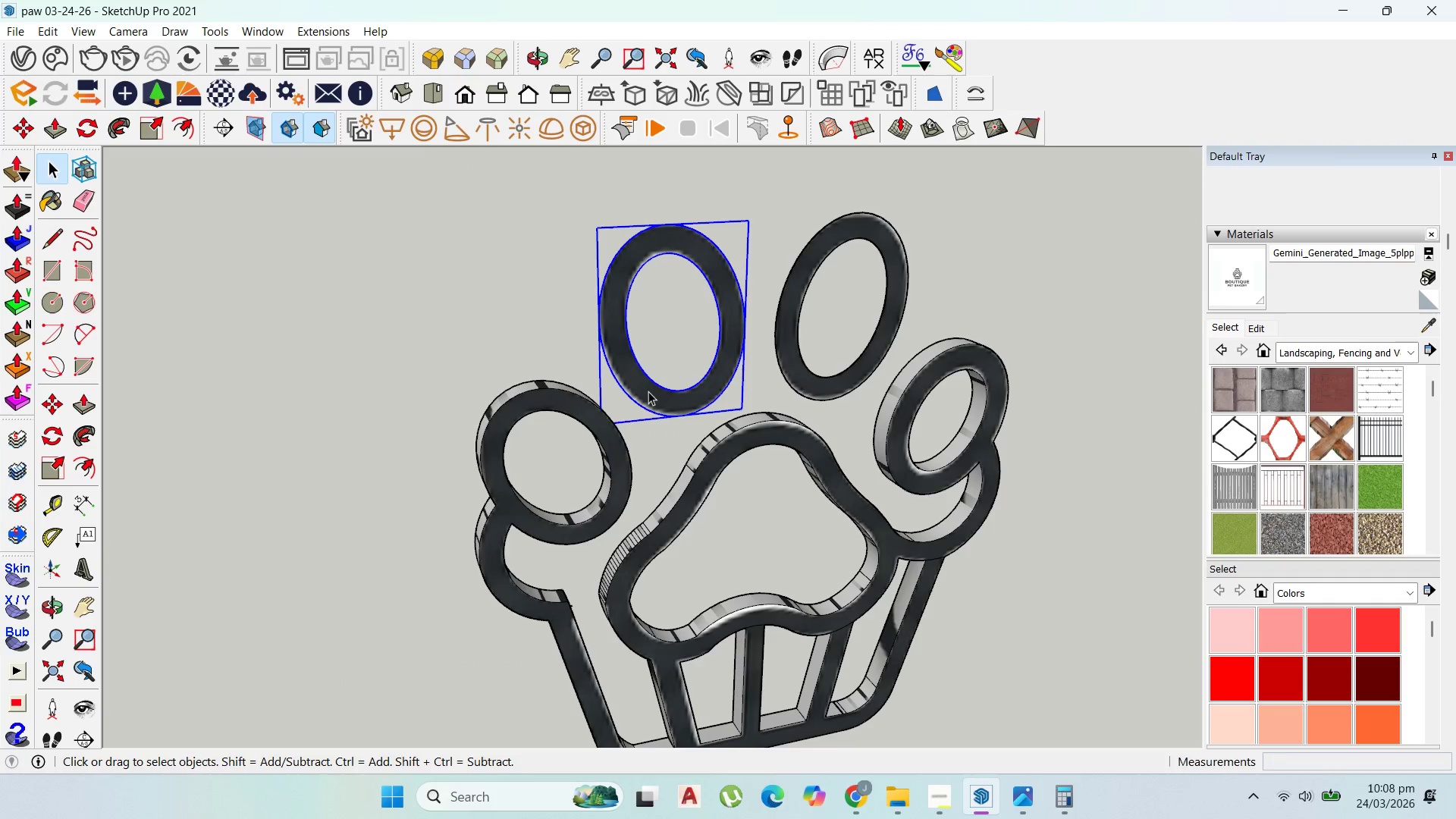 
double_click([648, 391])
 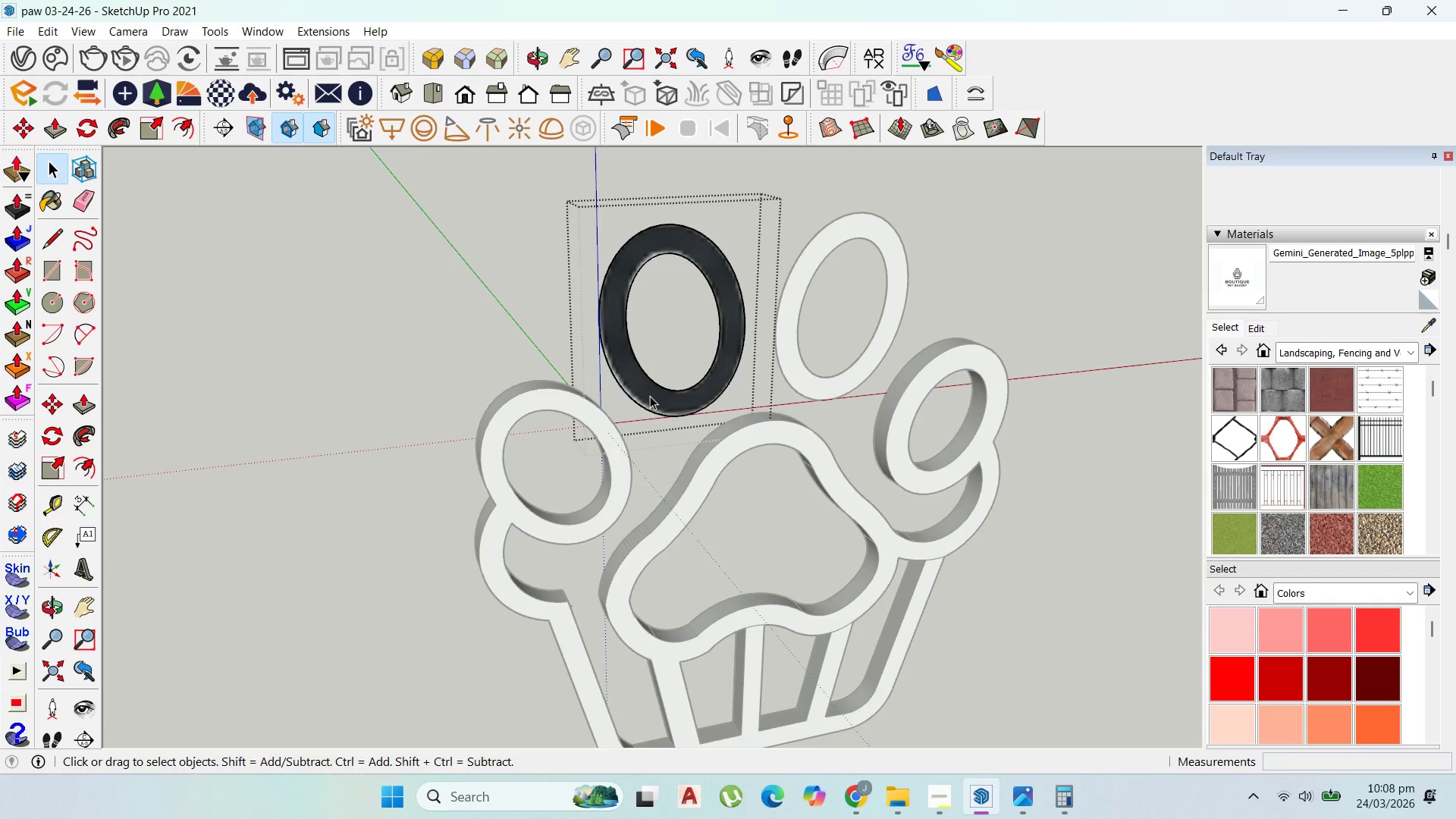 
key(P)
 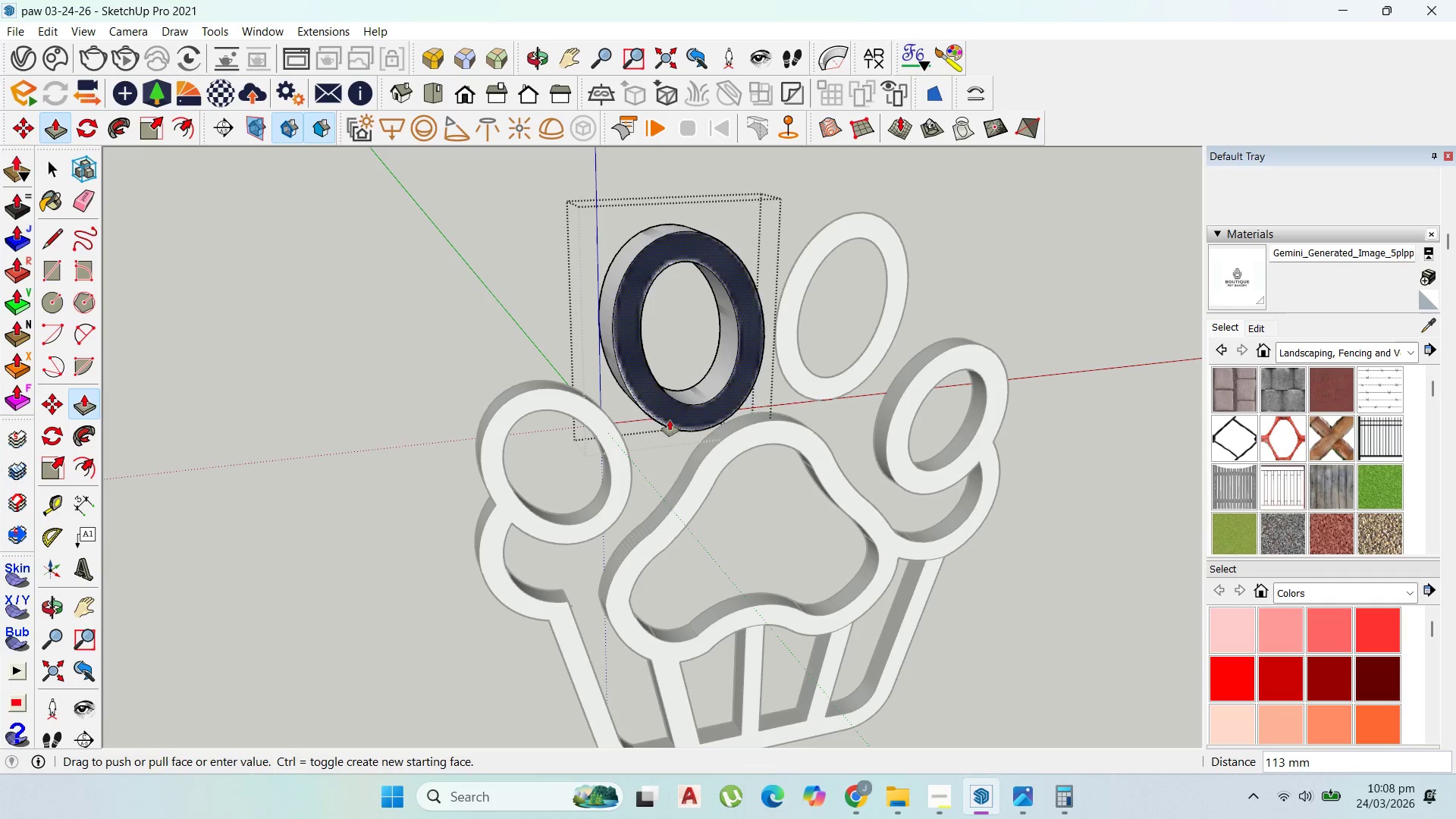 
left_click_drag(start_coordinate=[652, 397], to_coordinate=[683, 491])
 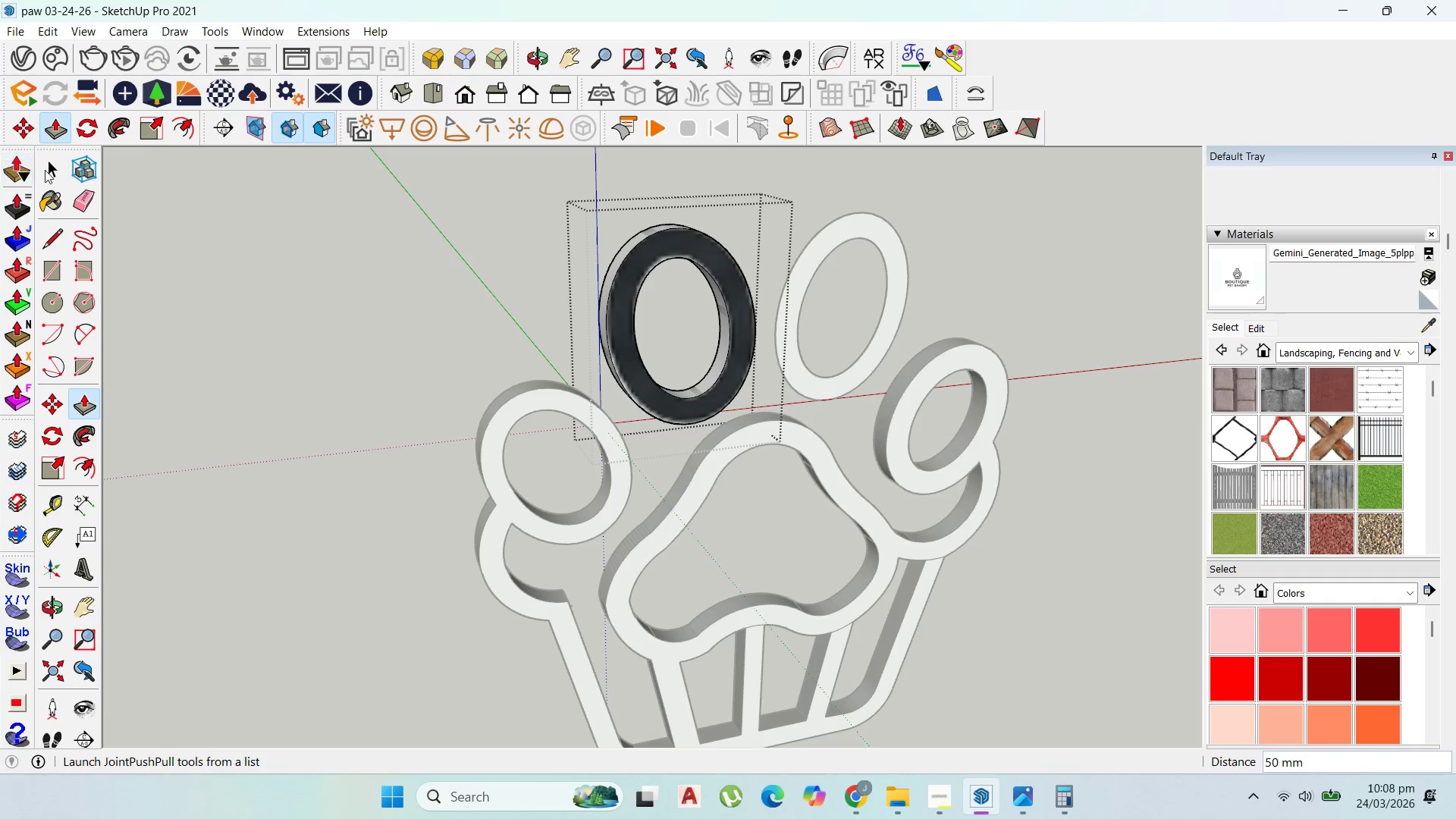 
left_click_drag(start_coordinate=[52, 171], to_coordinate=[64, 171])
 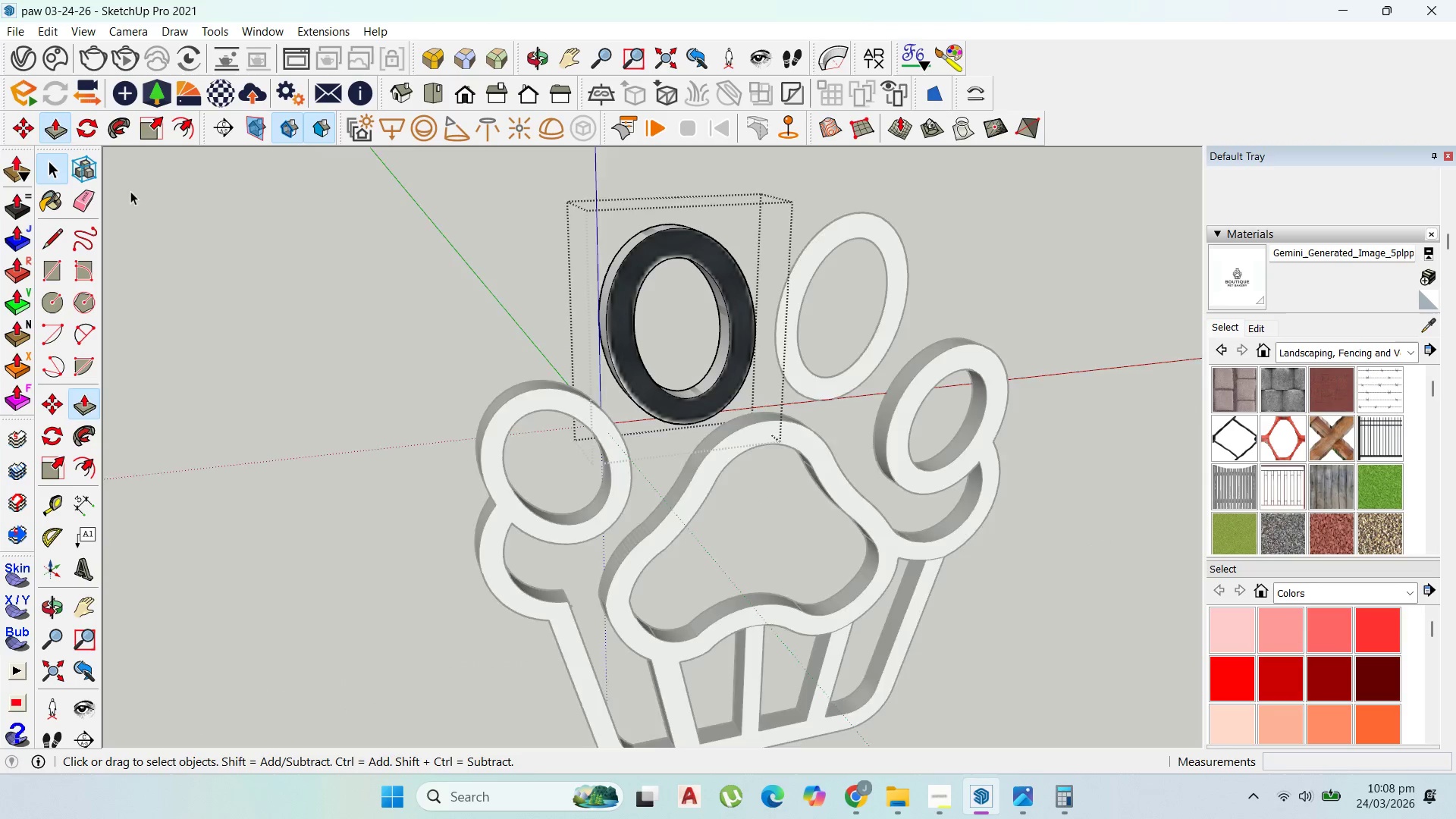 
key(Escape)
 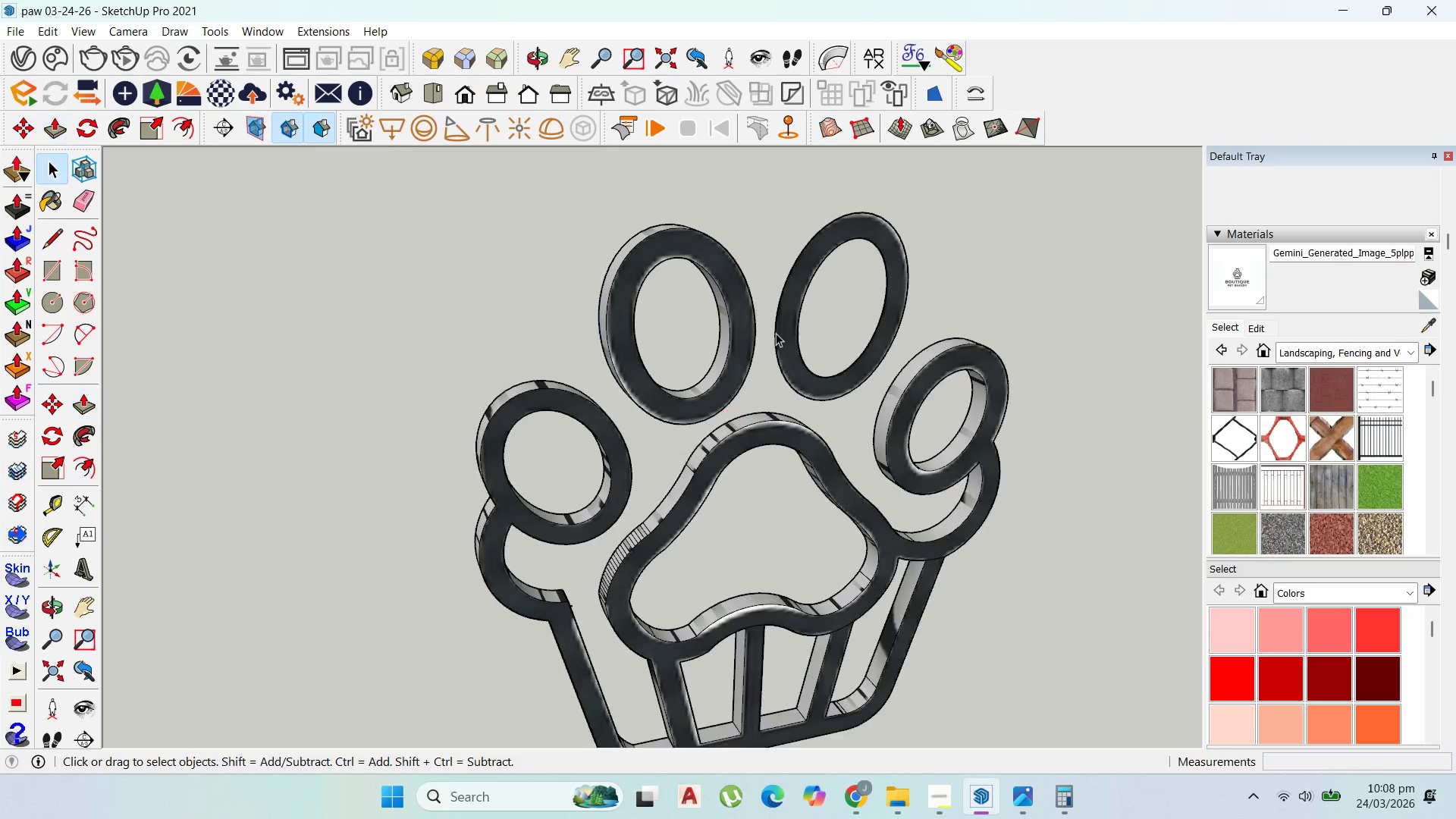 
key(Escape)
 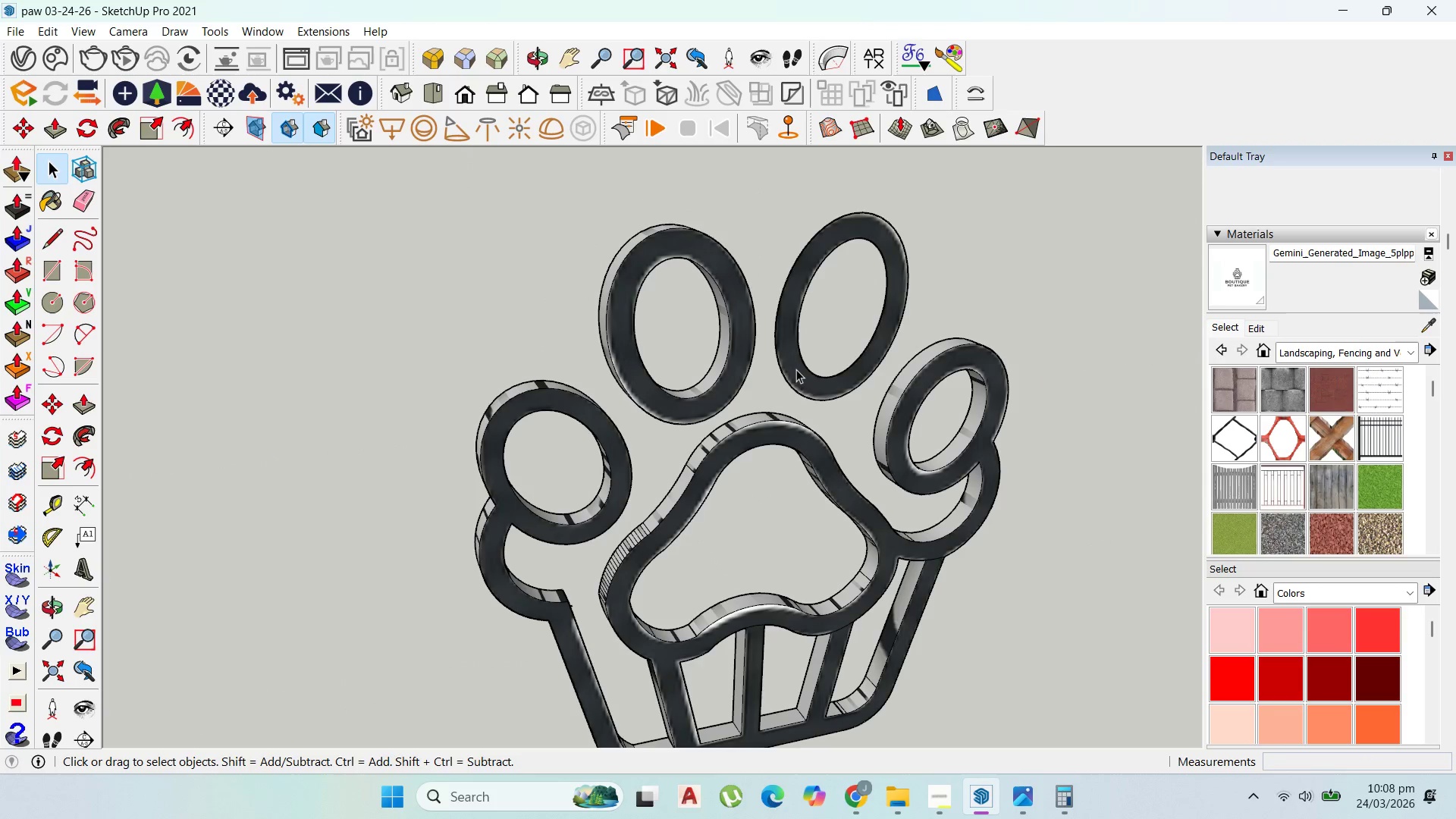 
double_click([796, 369])
 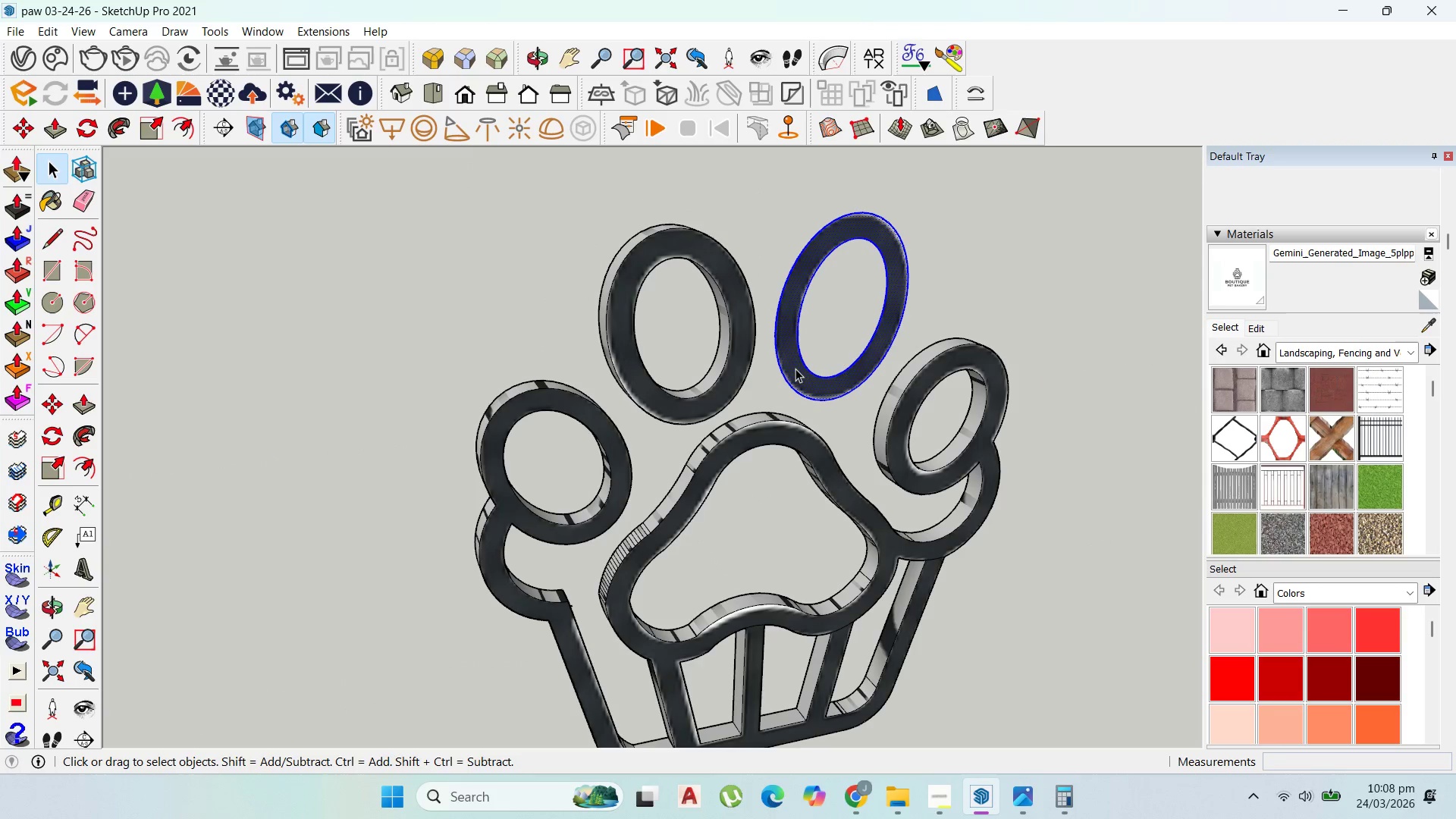 
triple_click([795, 369])
 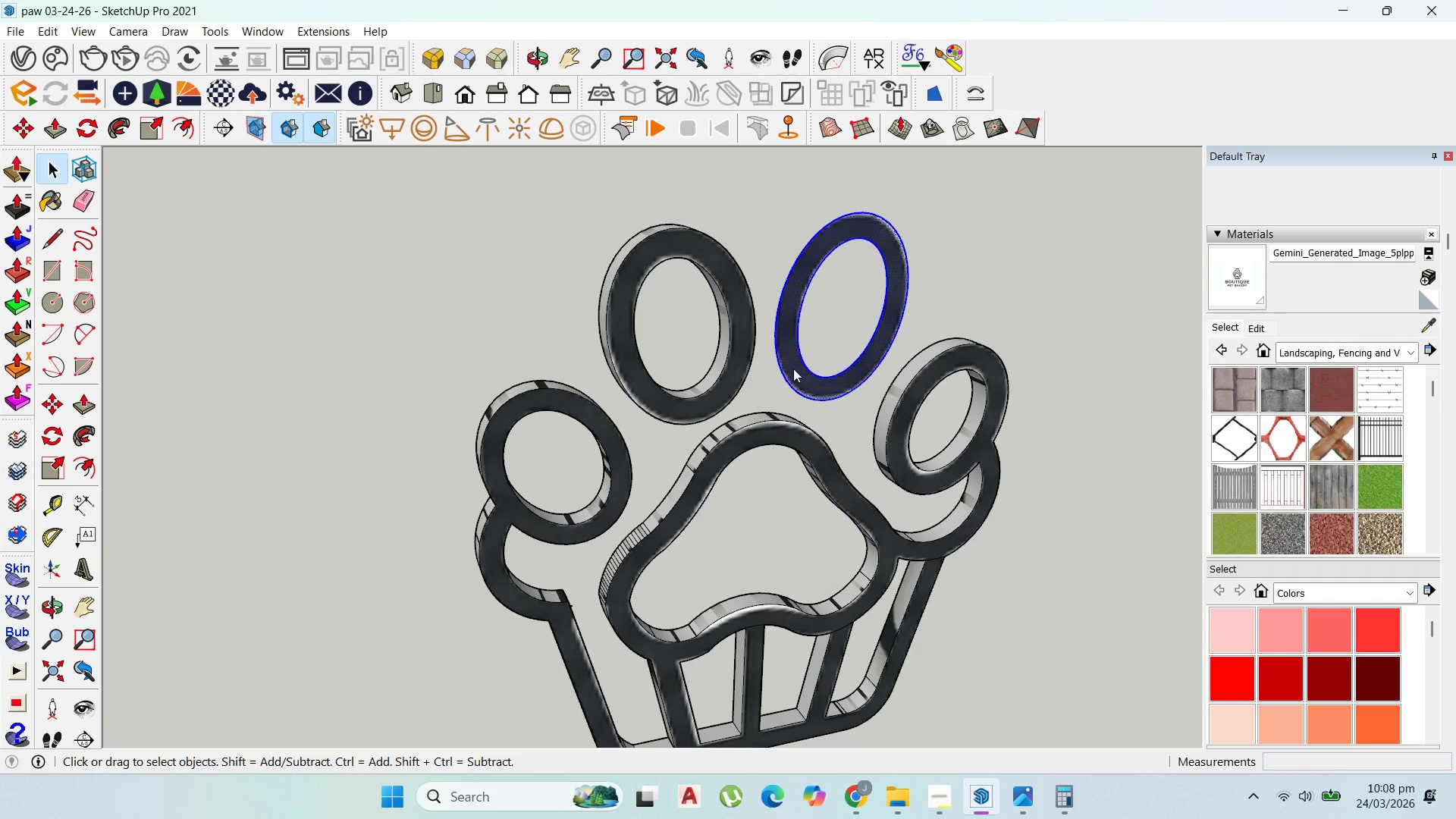 
right_click([793, 369])
 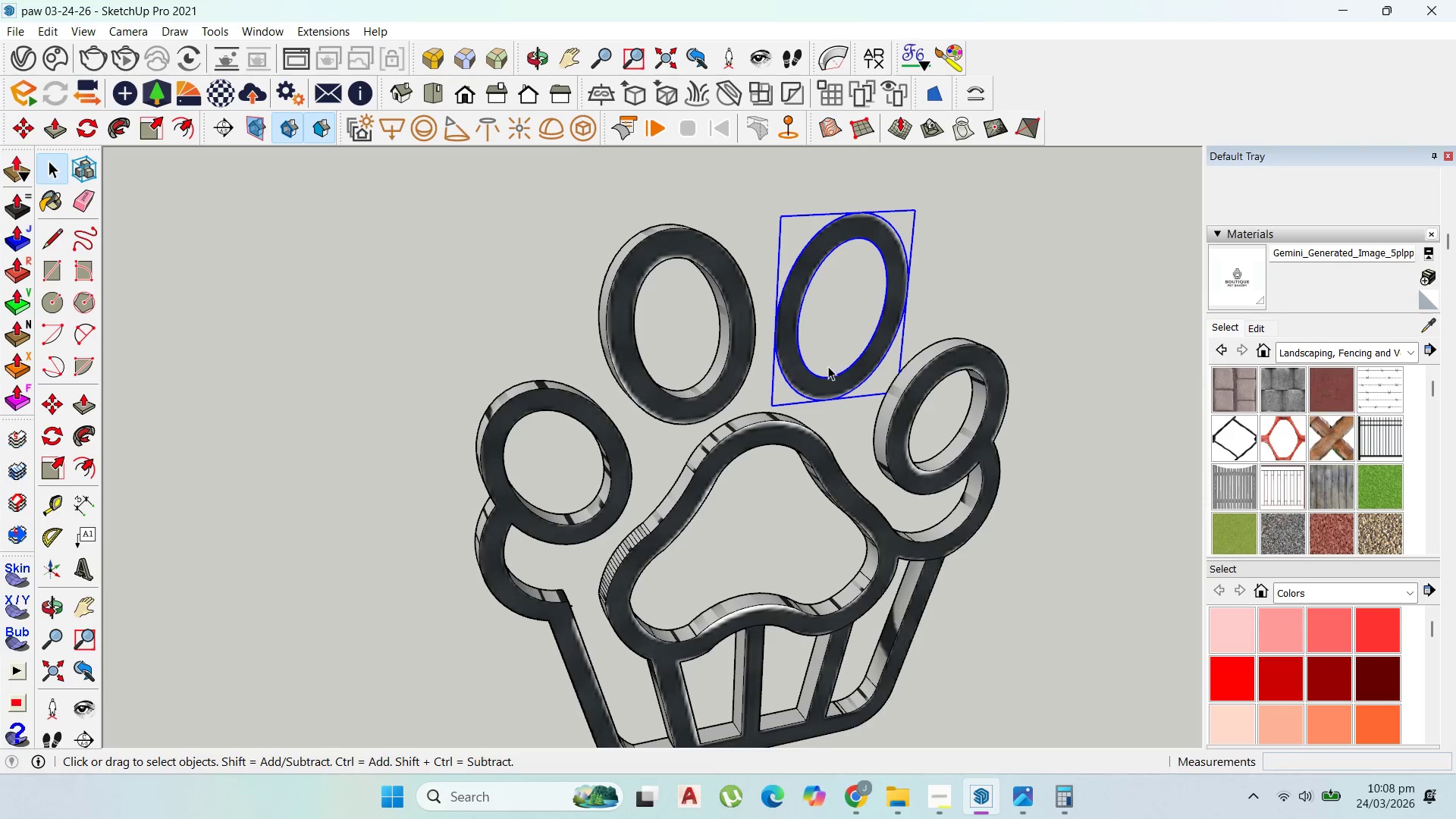 
double_click([821, 369])
 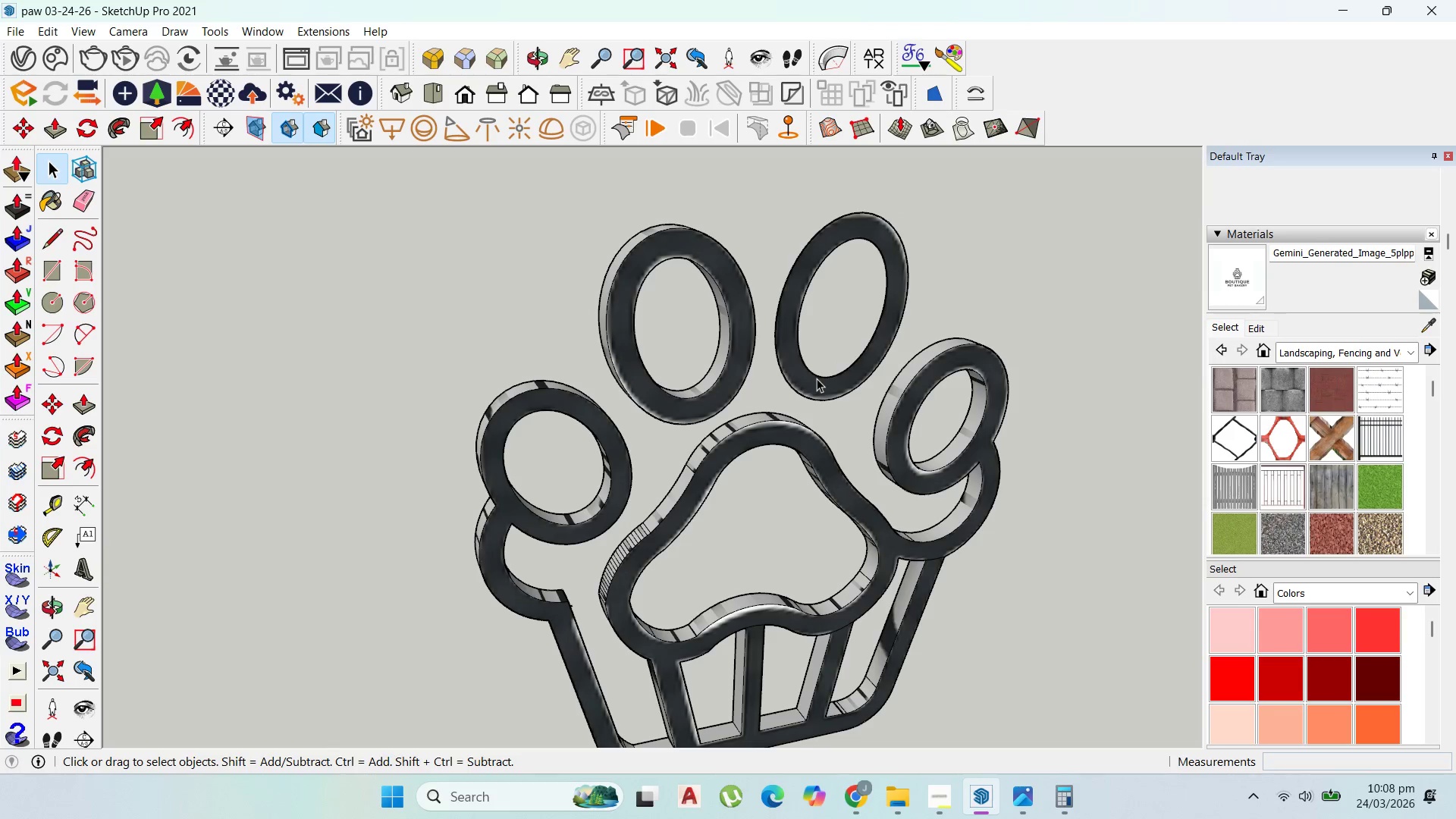 
triple_click([817, 378])
 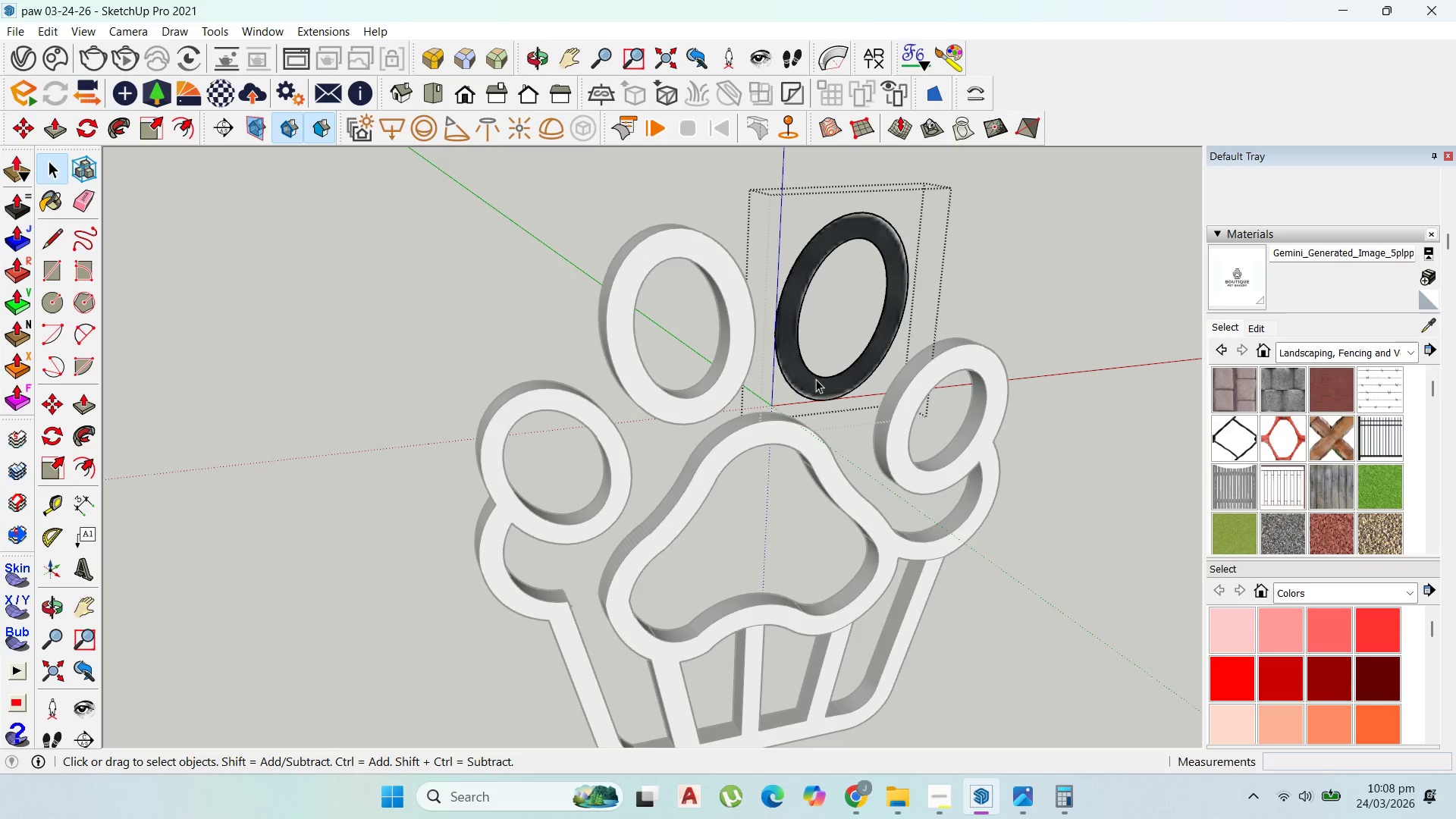 
triple_click([816, 379])
 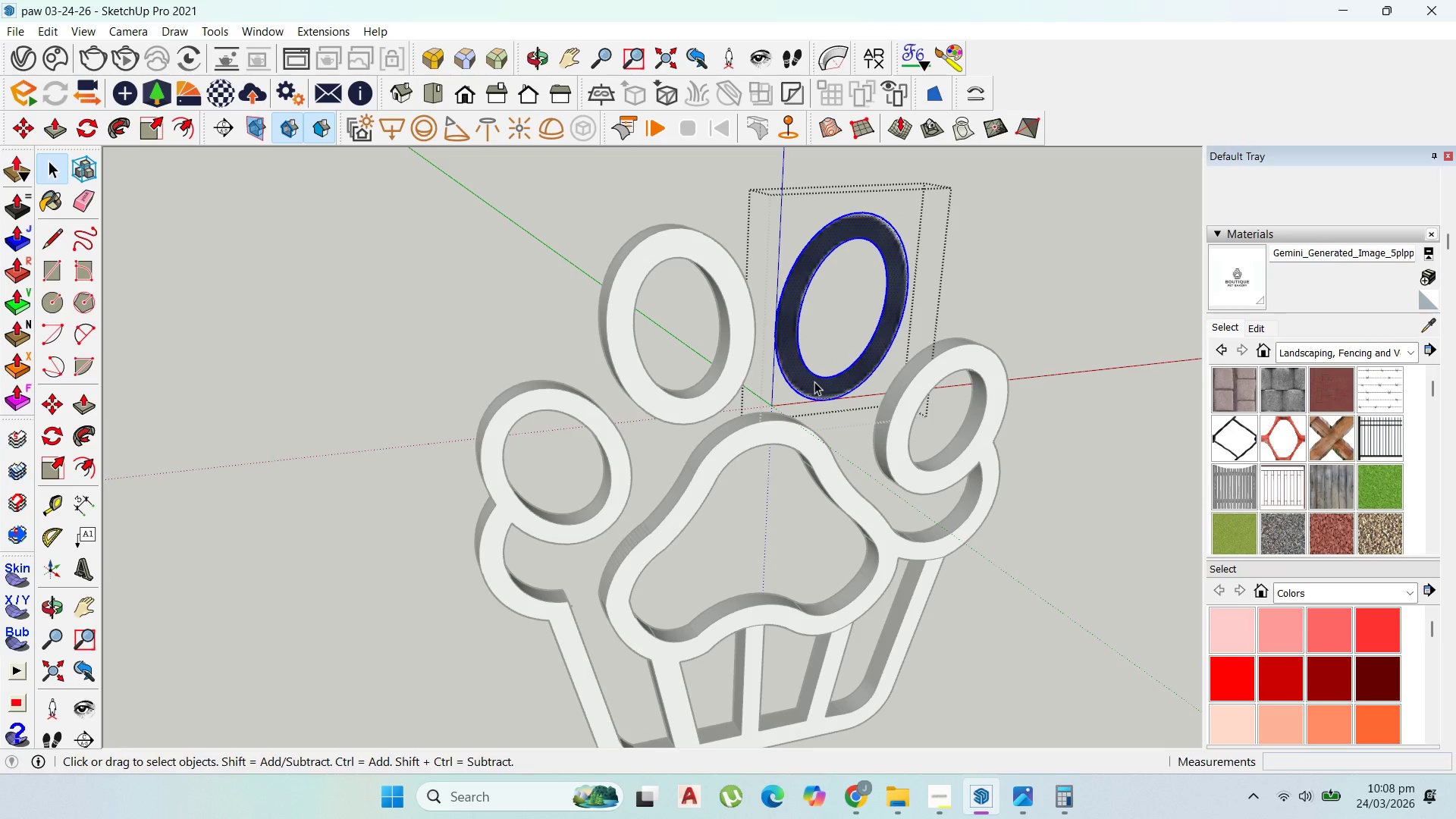 
key(P)
 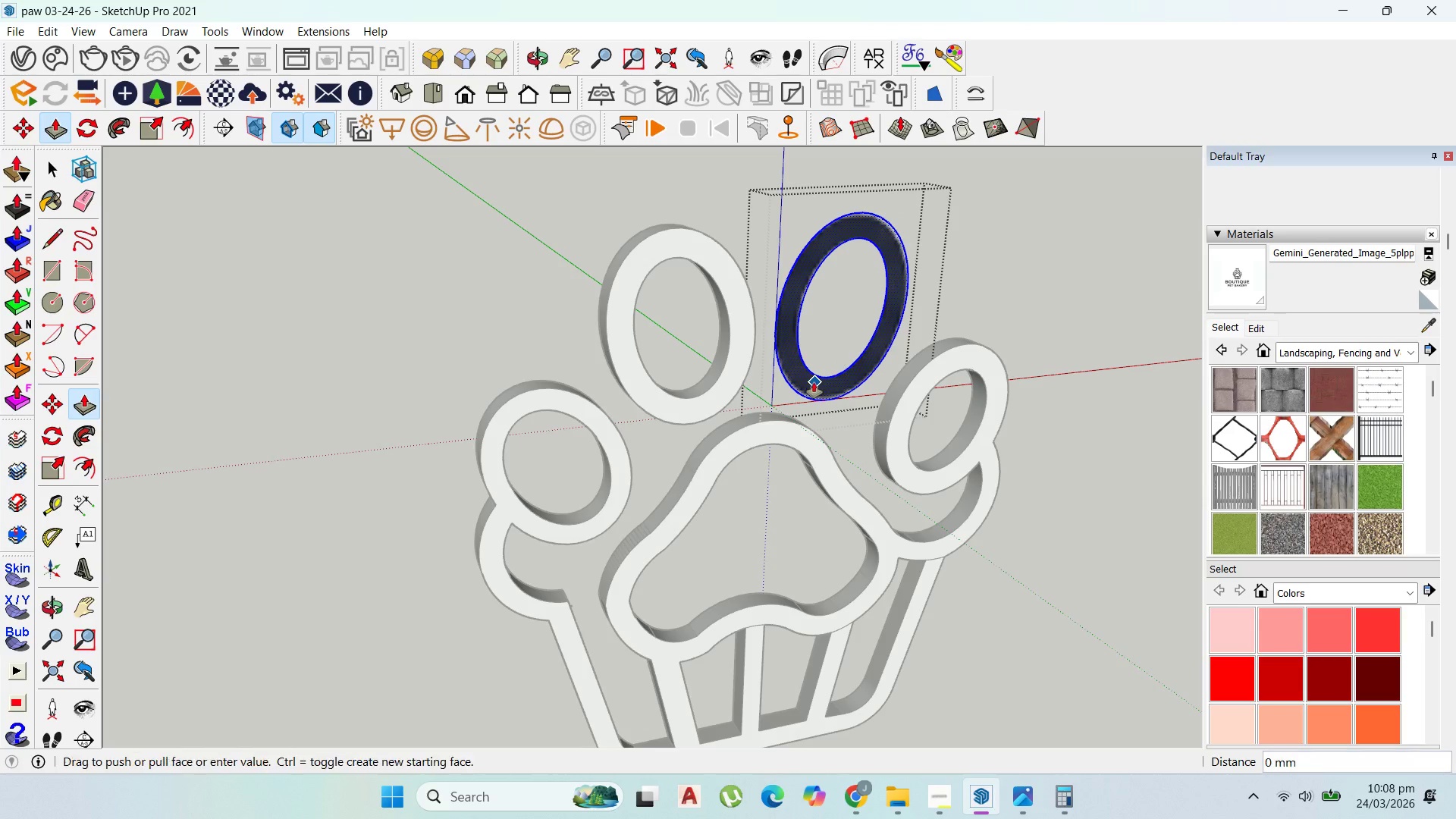 
left_click_drag(start_coordinate=[814, 382], to_coordinate=[784, 438])
 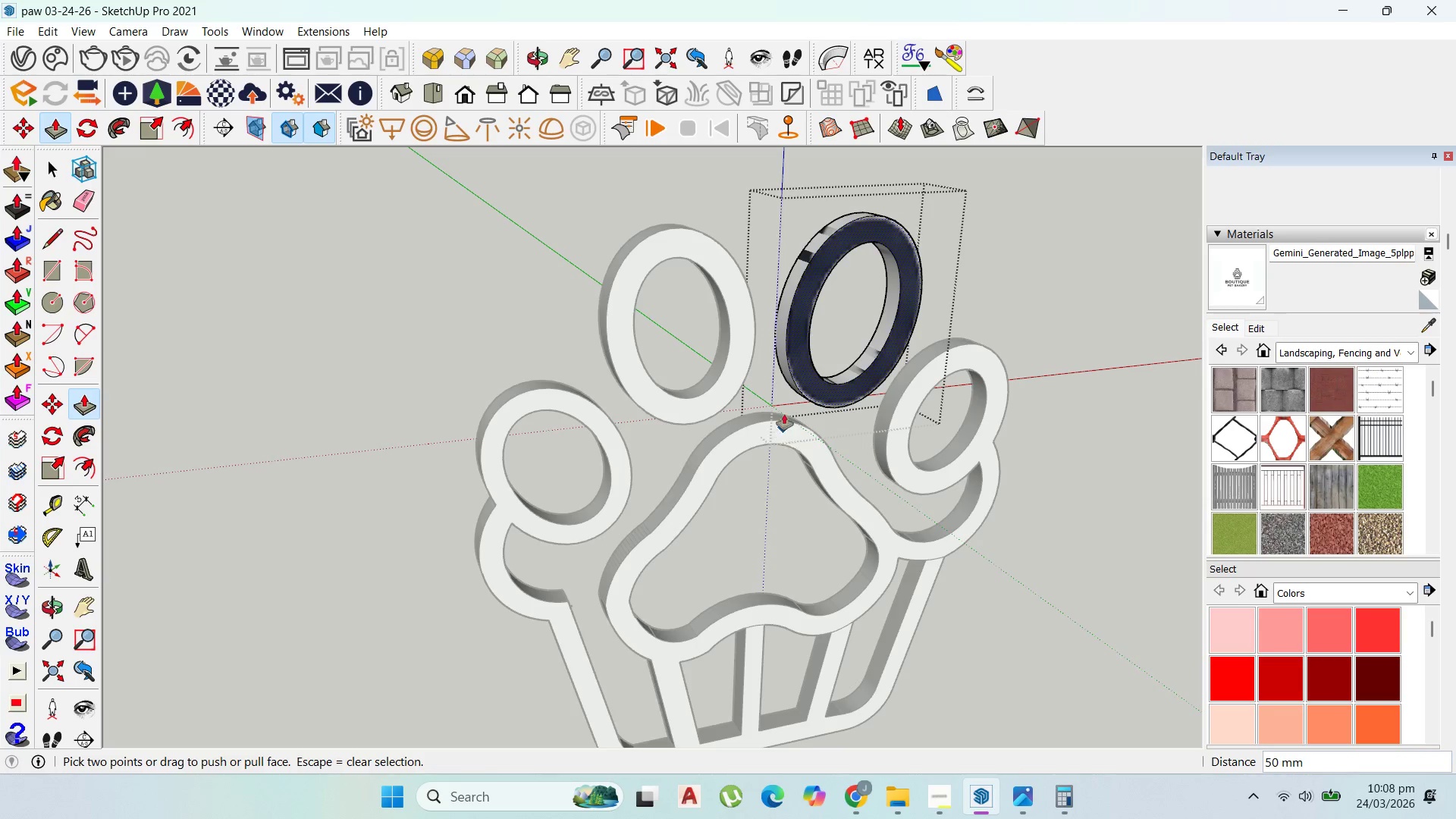 
scroll: coordinate [733, 361], scroll_direction: down, amount: 5.0
 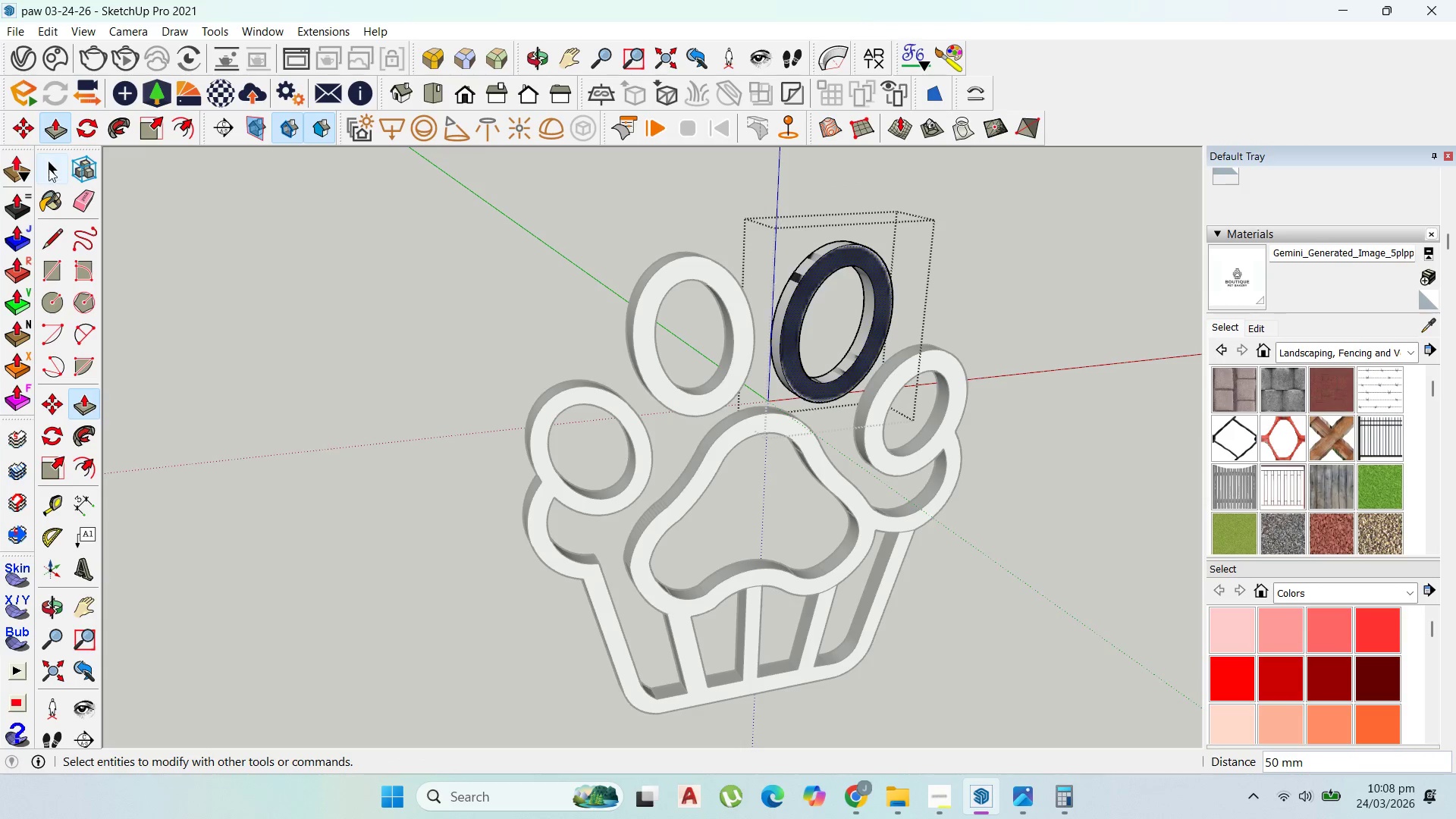 
key(Escape)
 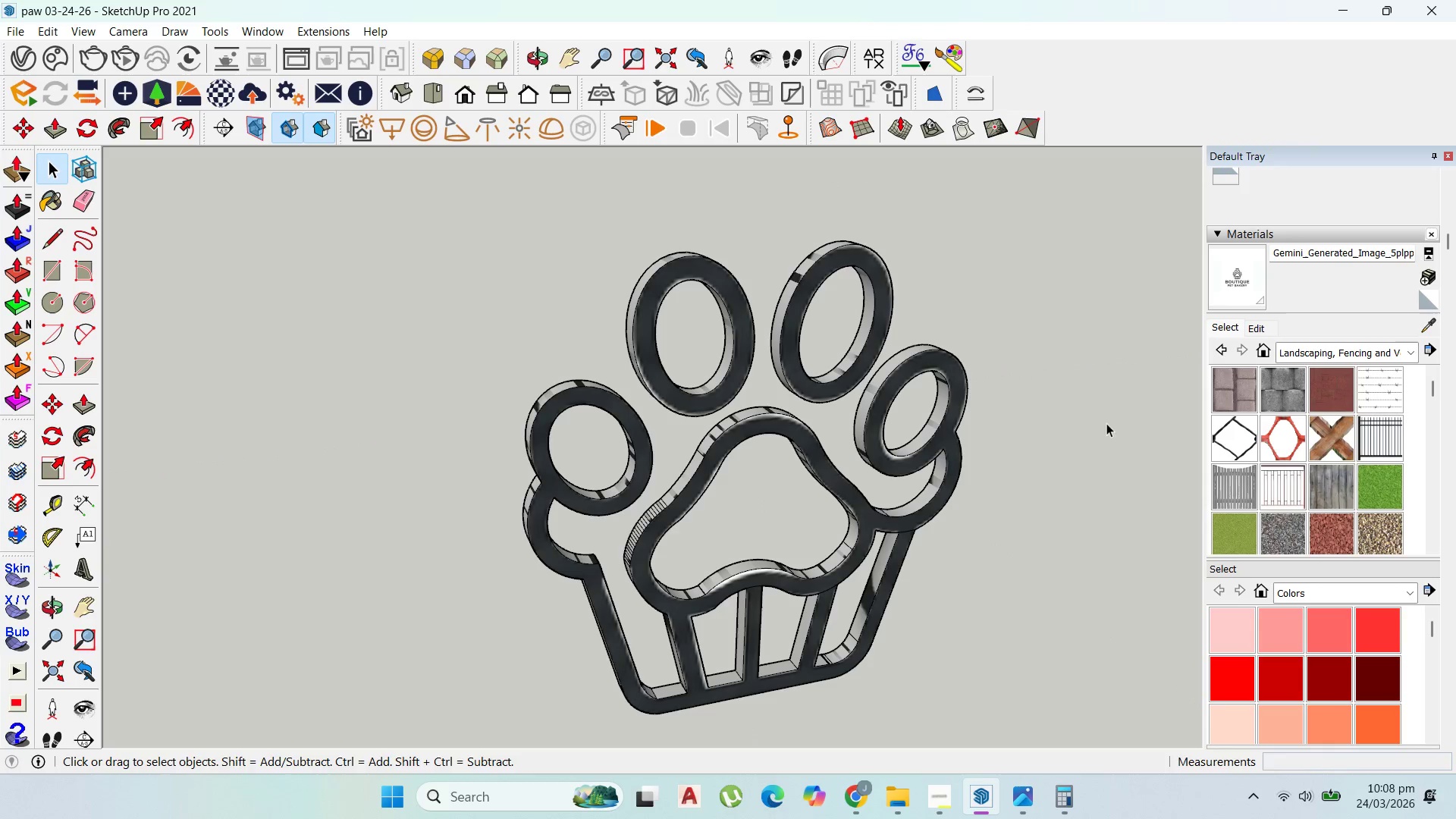 
key(Escape)
 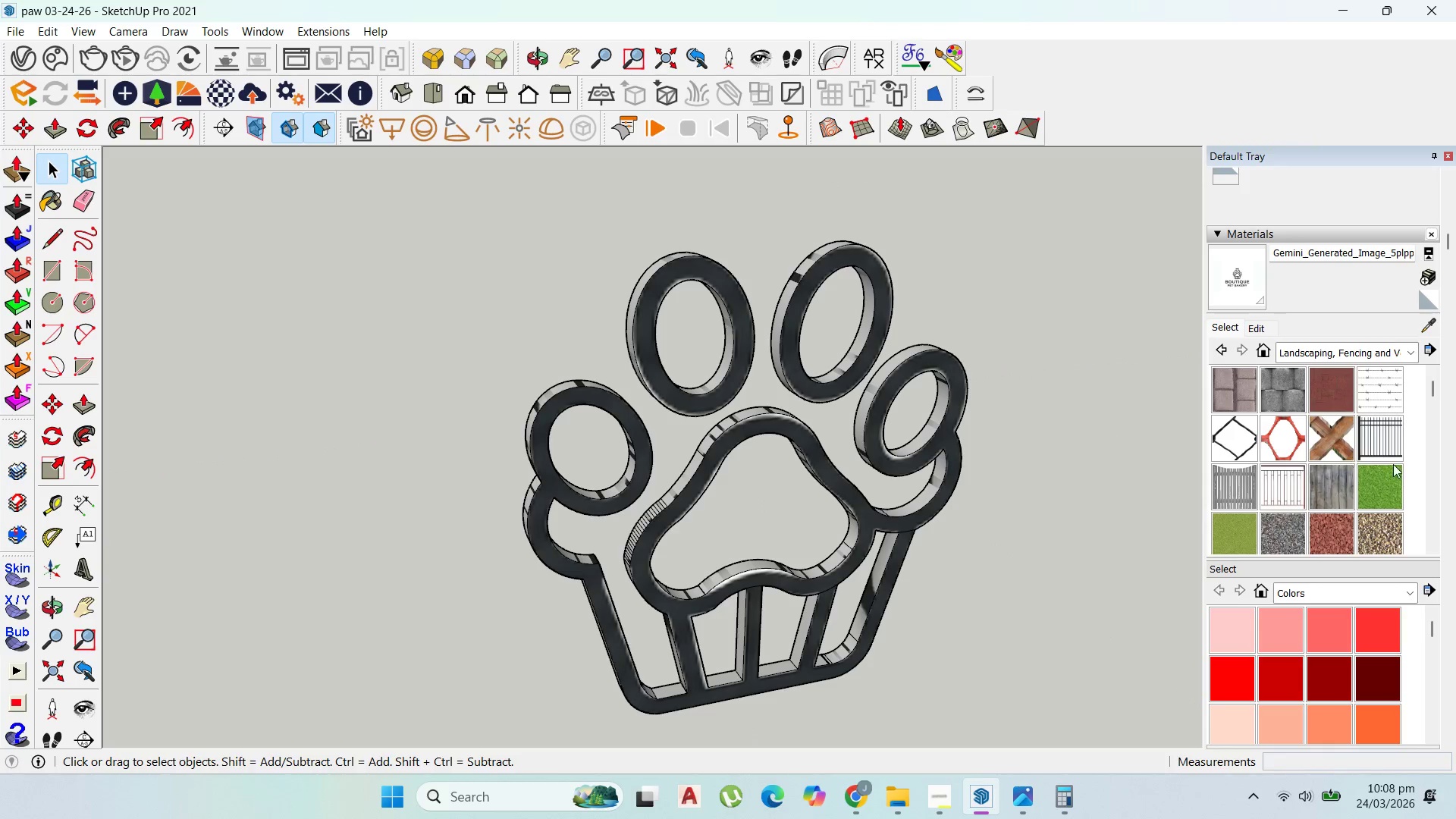 
key(Escape)
 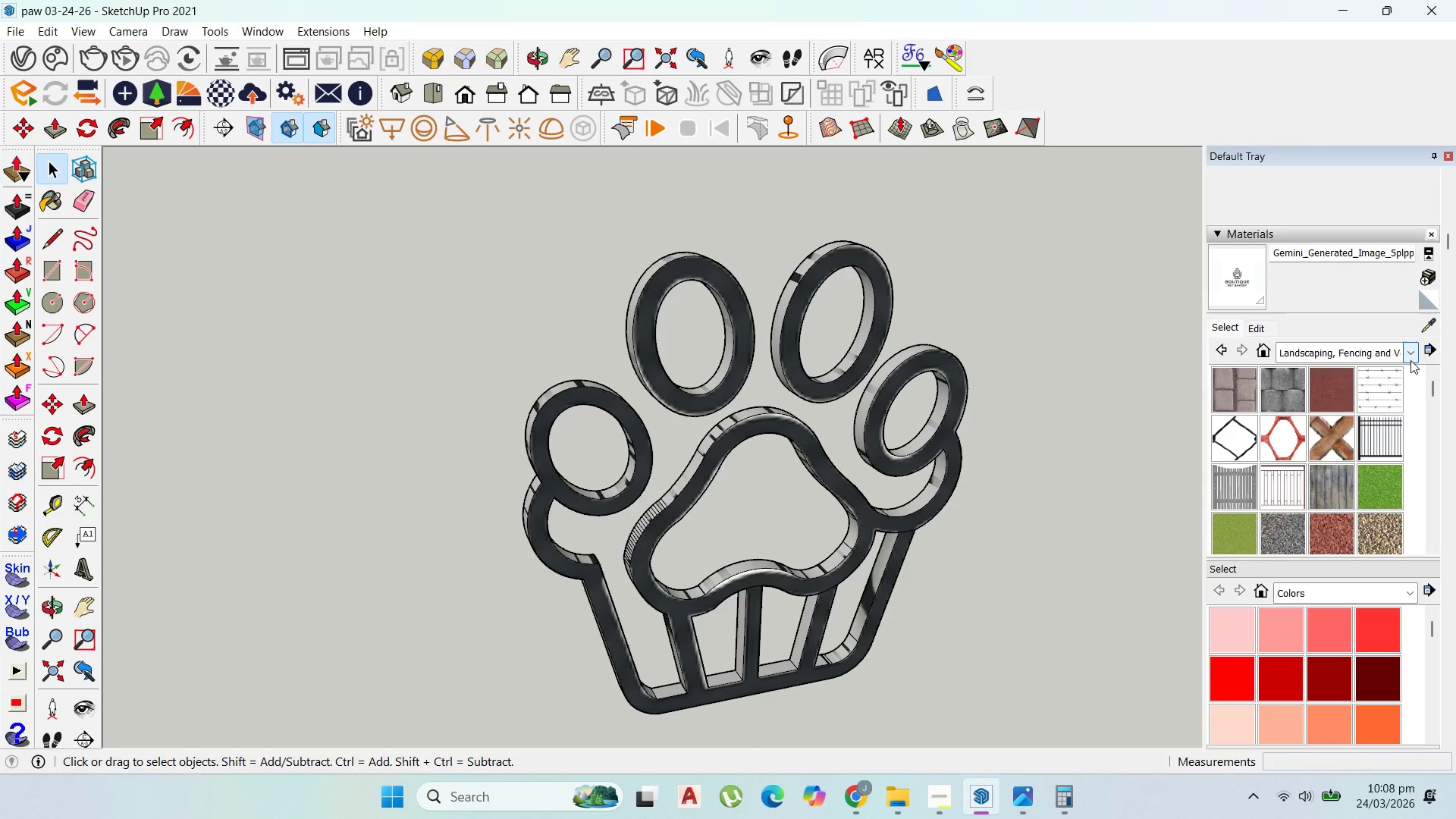 
left_click([1410, 350])
 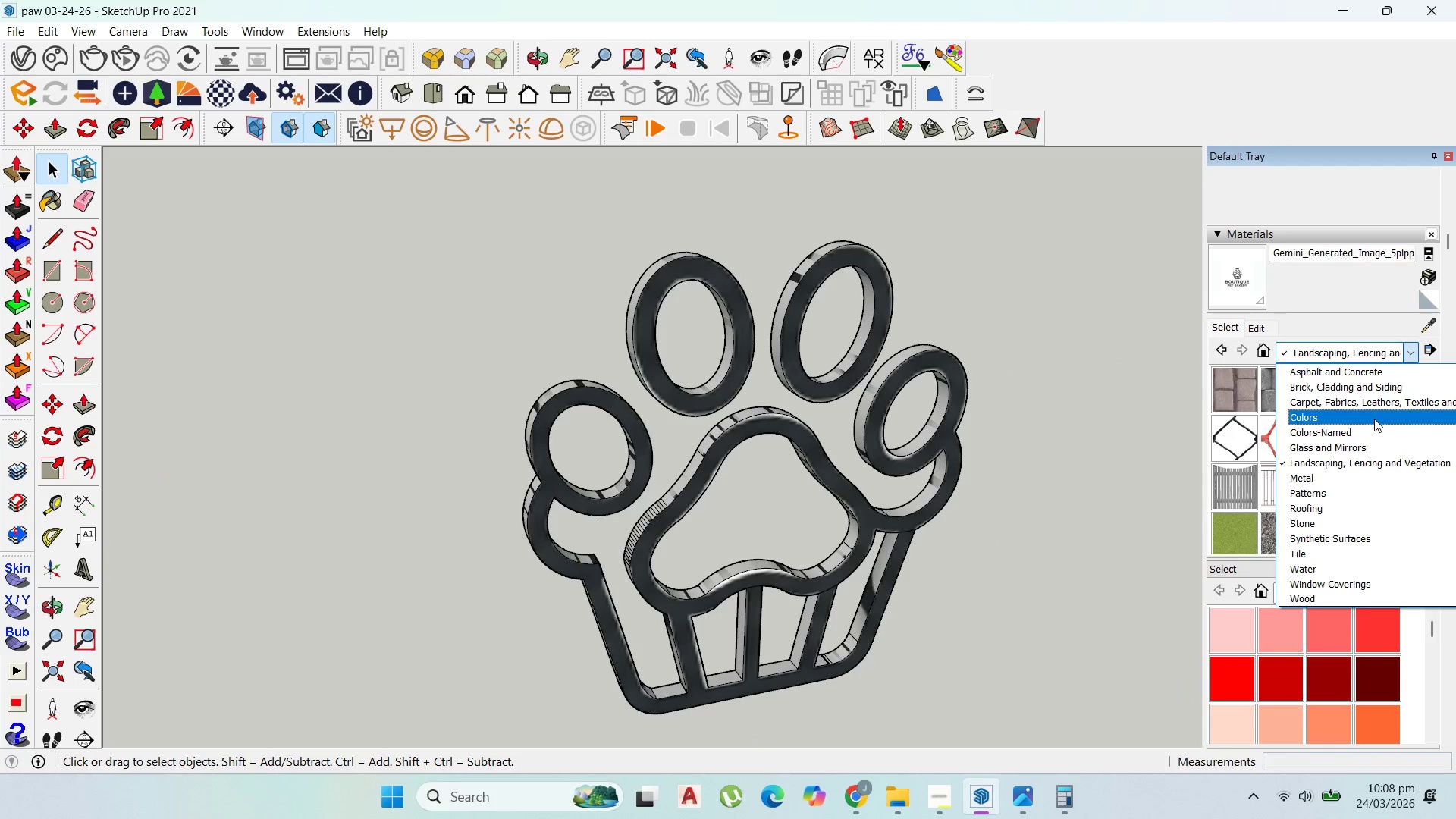 
left_click([1374, 418])
 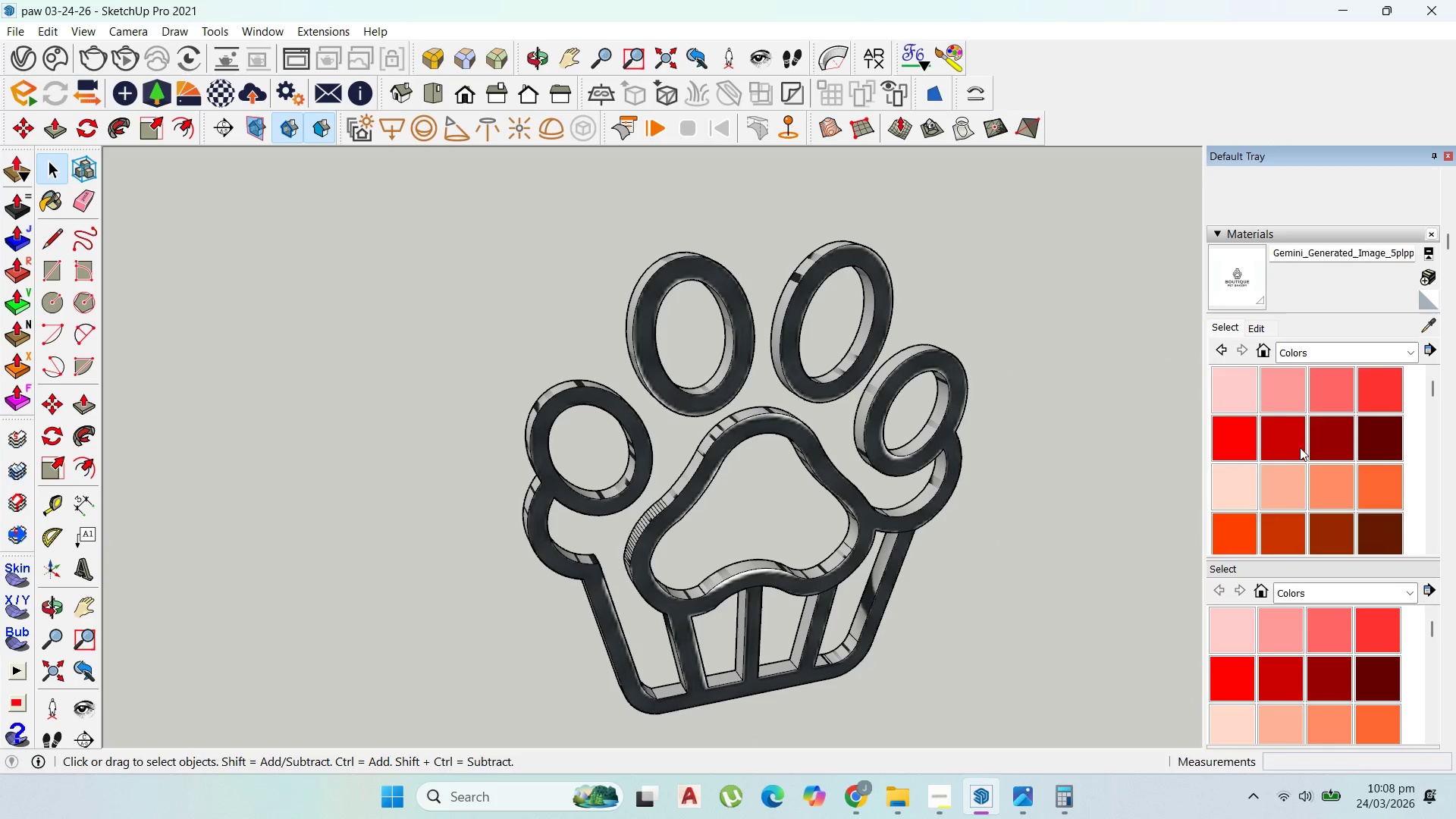 
scroll: coordinate [1270, 492], scroll_direction: down, amount: 29.0
 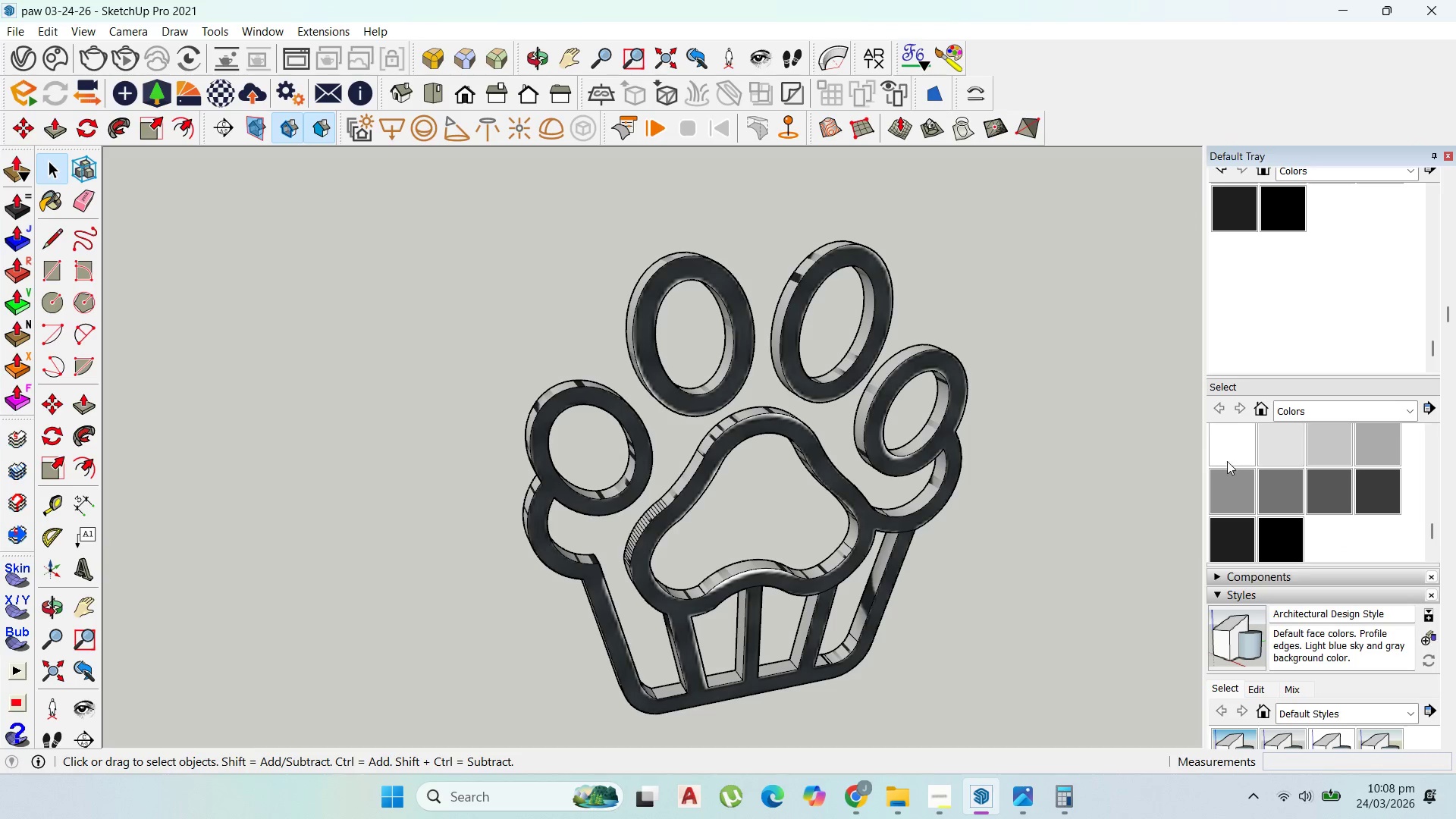 
left_click([1228, 455])
 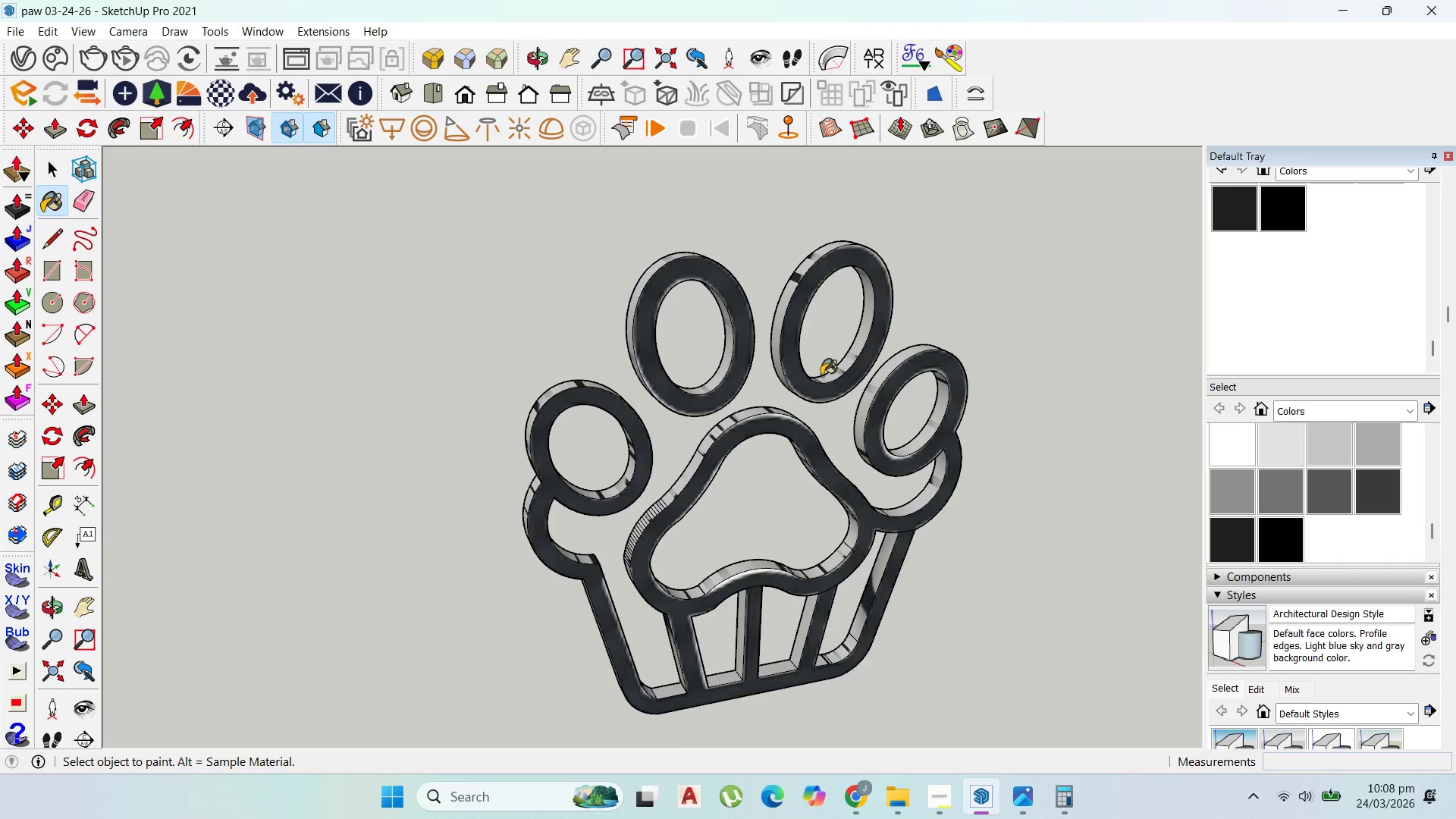 
scroll: coordinate [821, 376], scroll_direction: up, amount: 1.0
 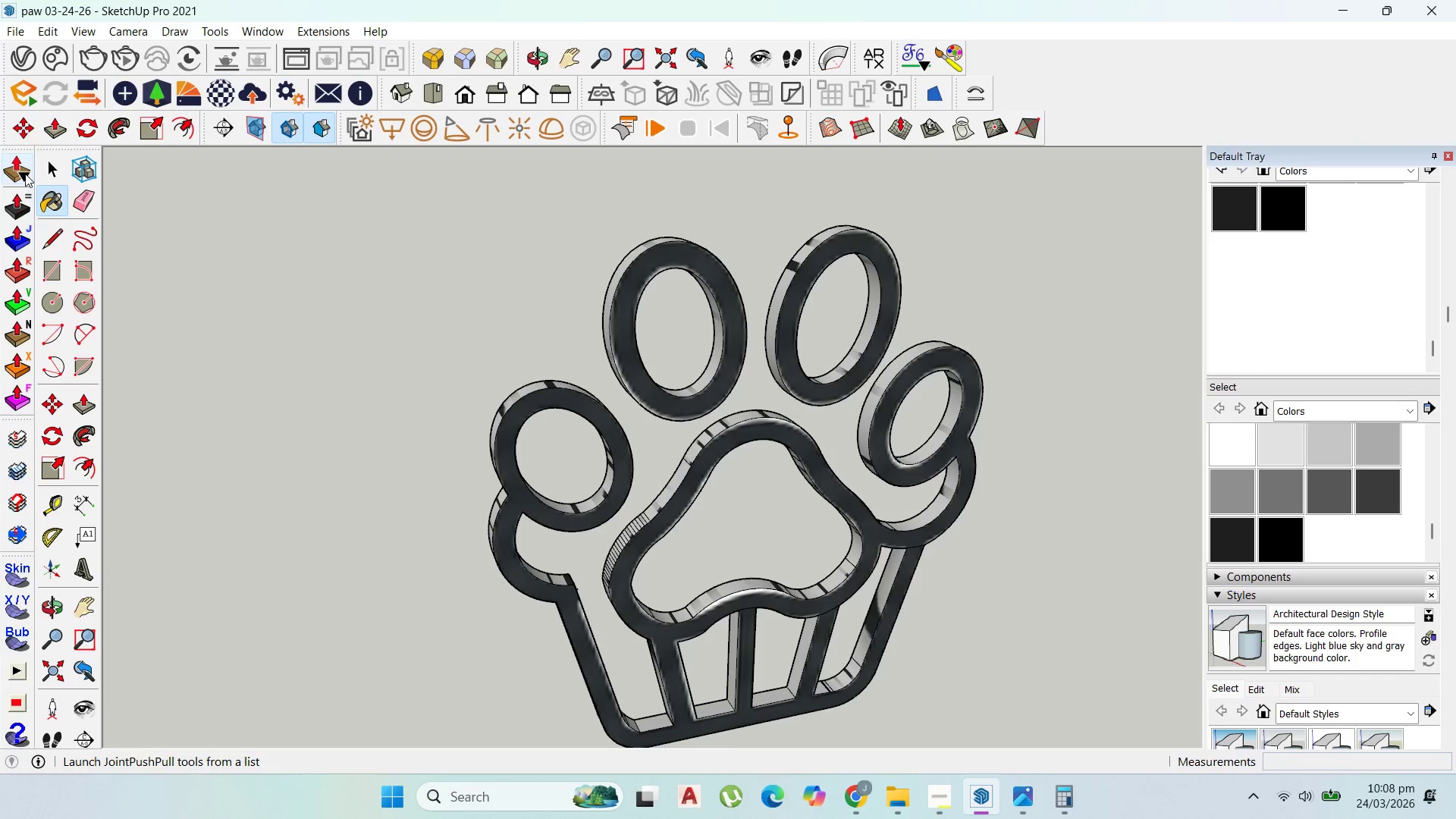 
left_click([36, 163])
 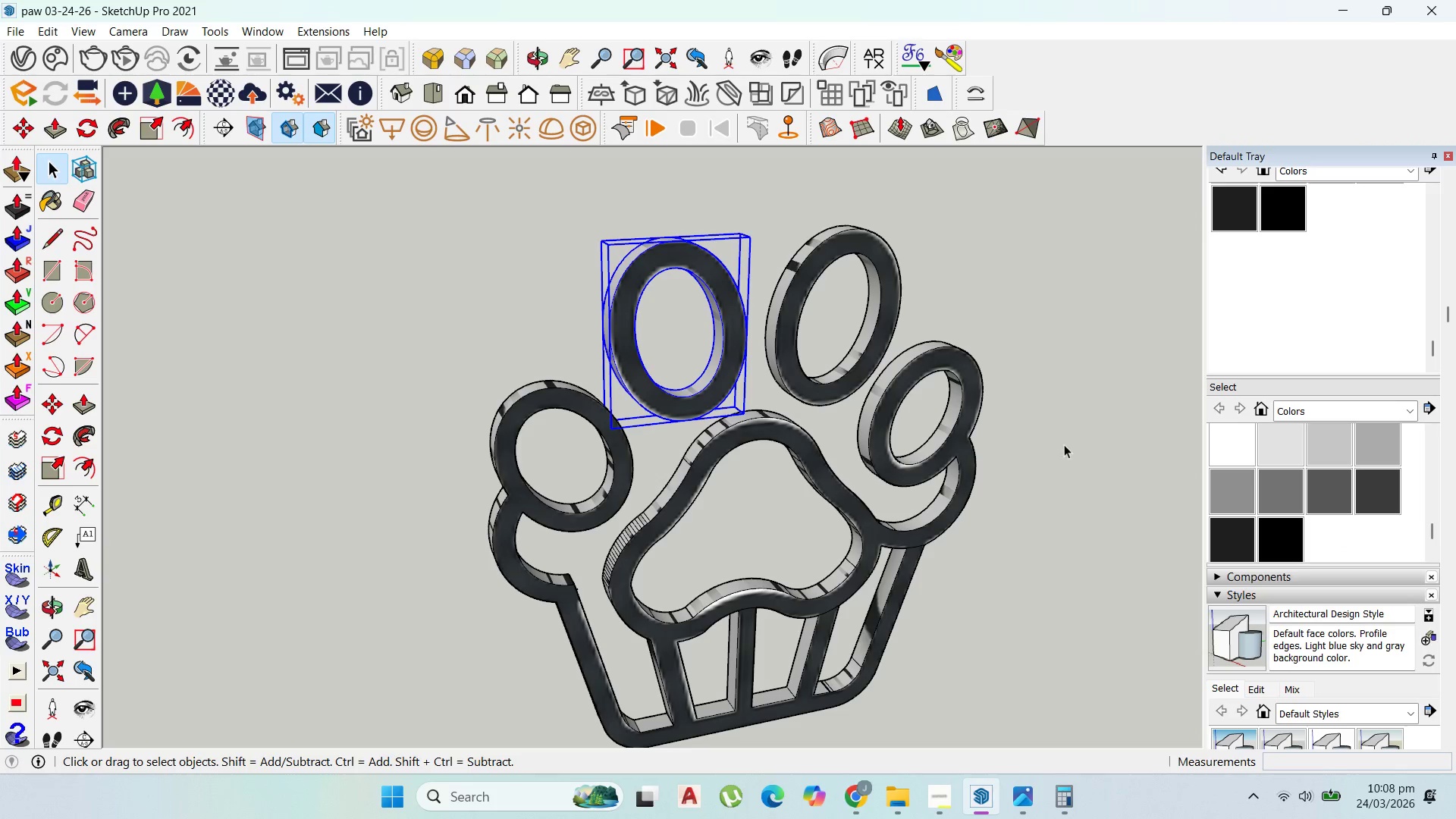 
left_click([1246, 435])
 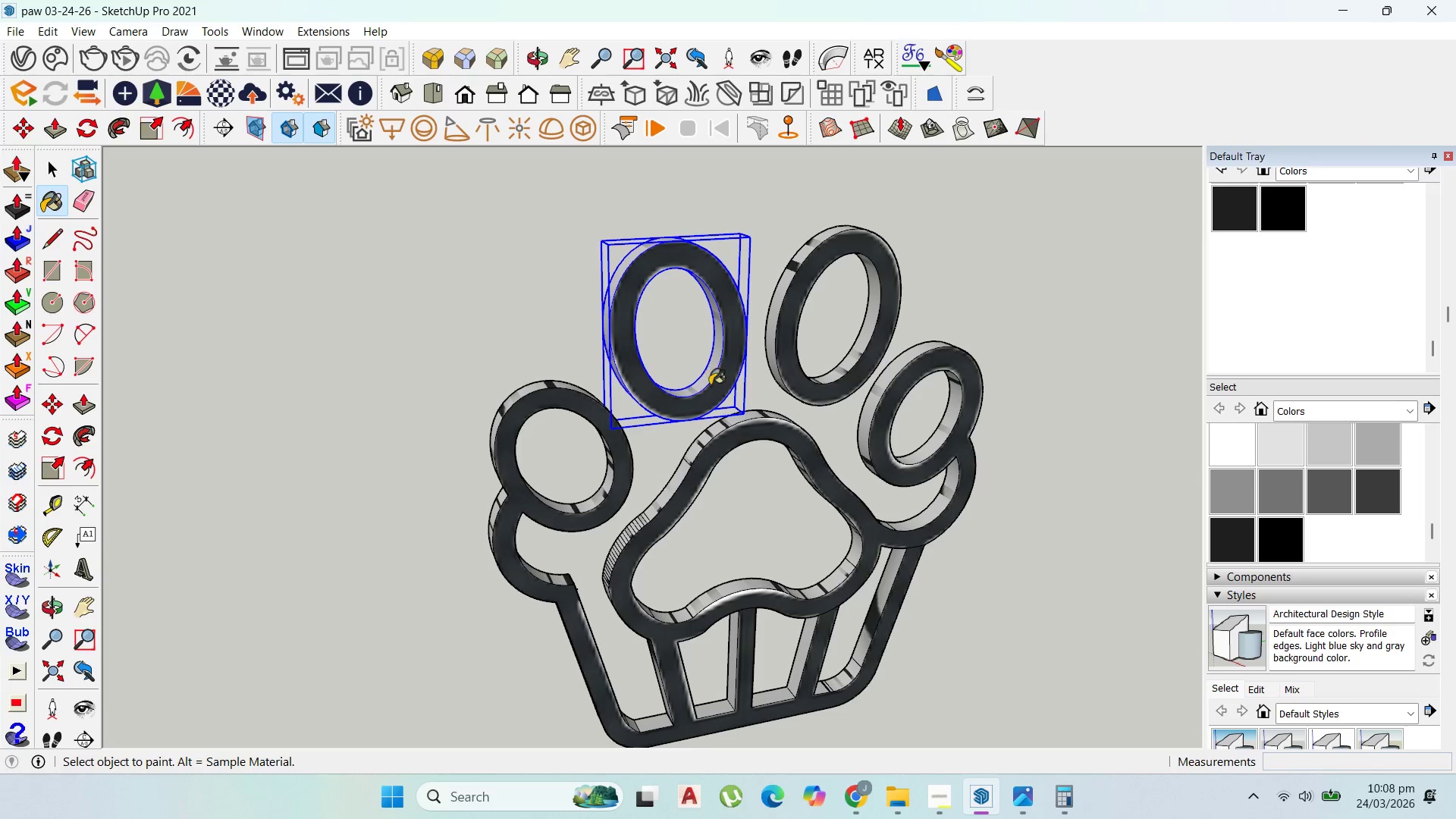 
left_click([711, 385])
 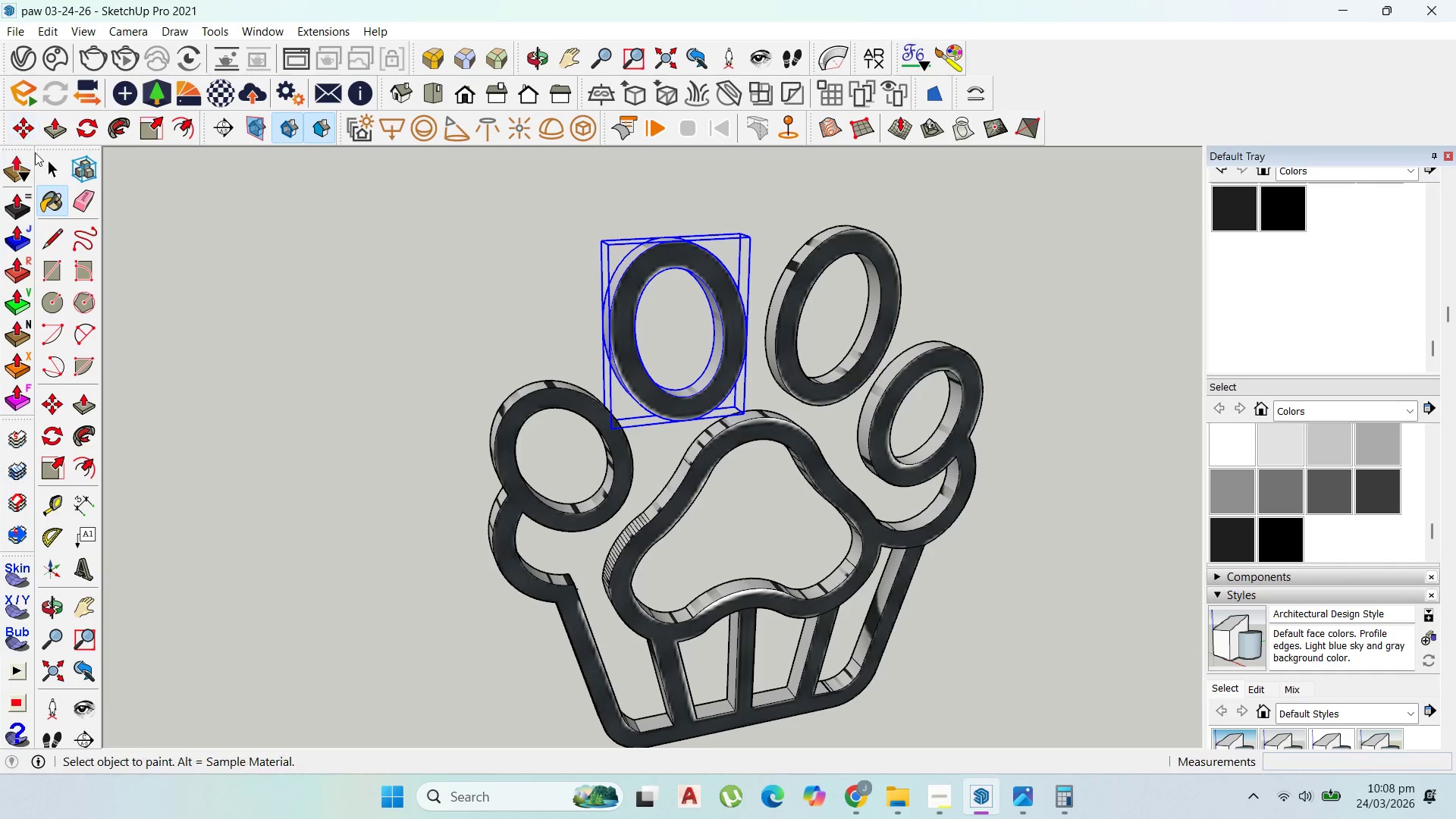 
left_click([42, 160])
 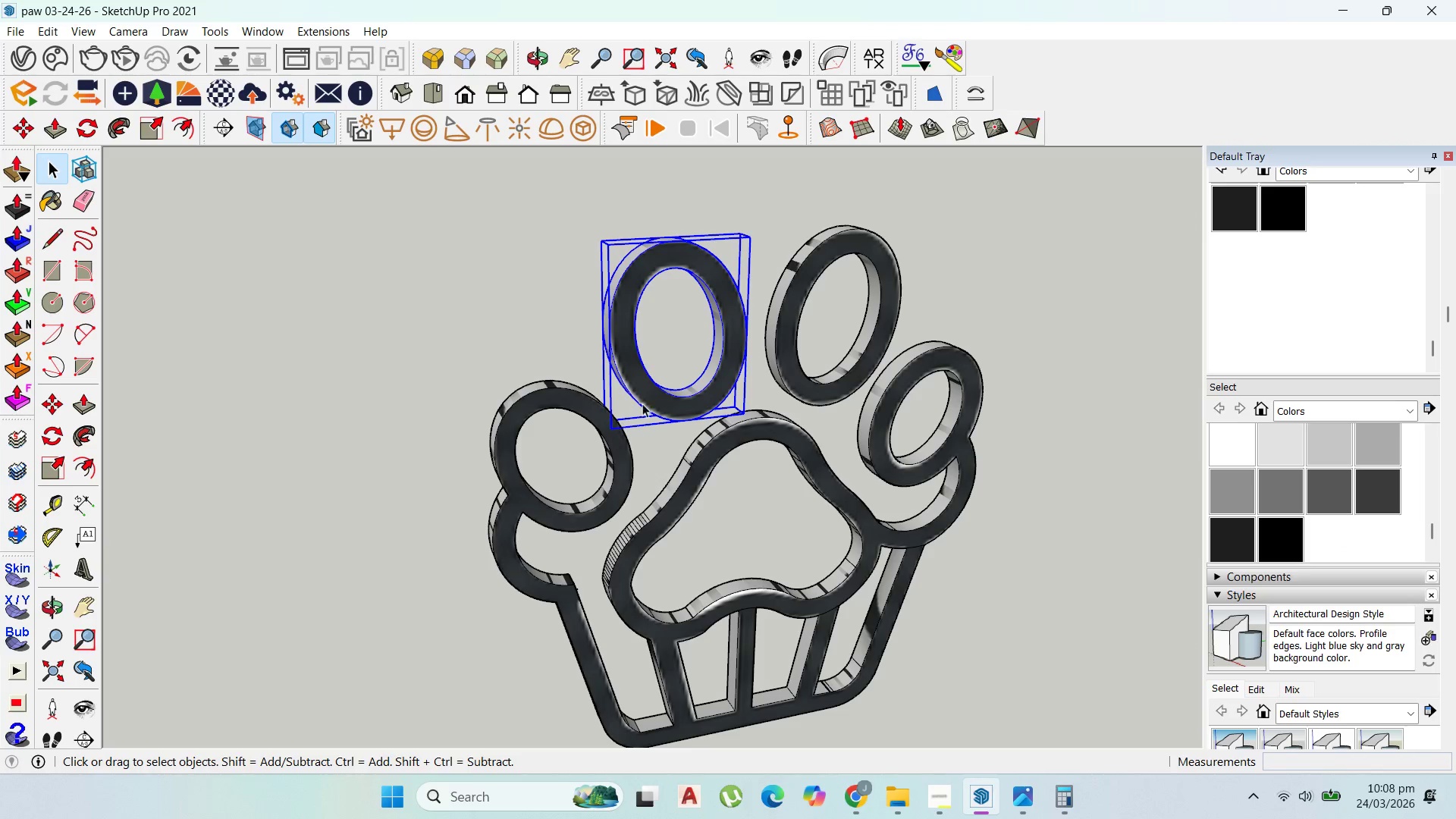 
double_click([647, 400])
 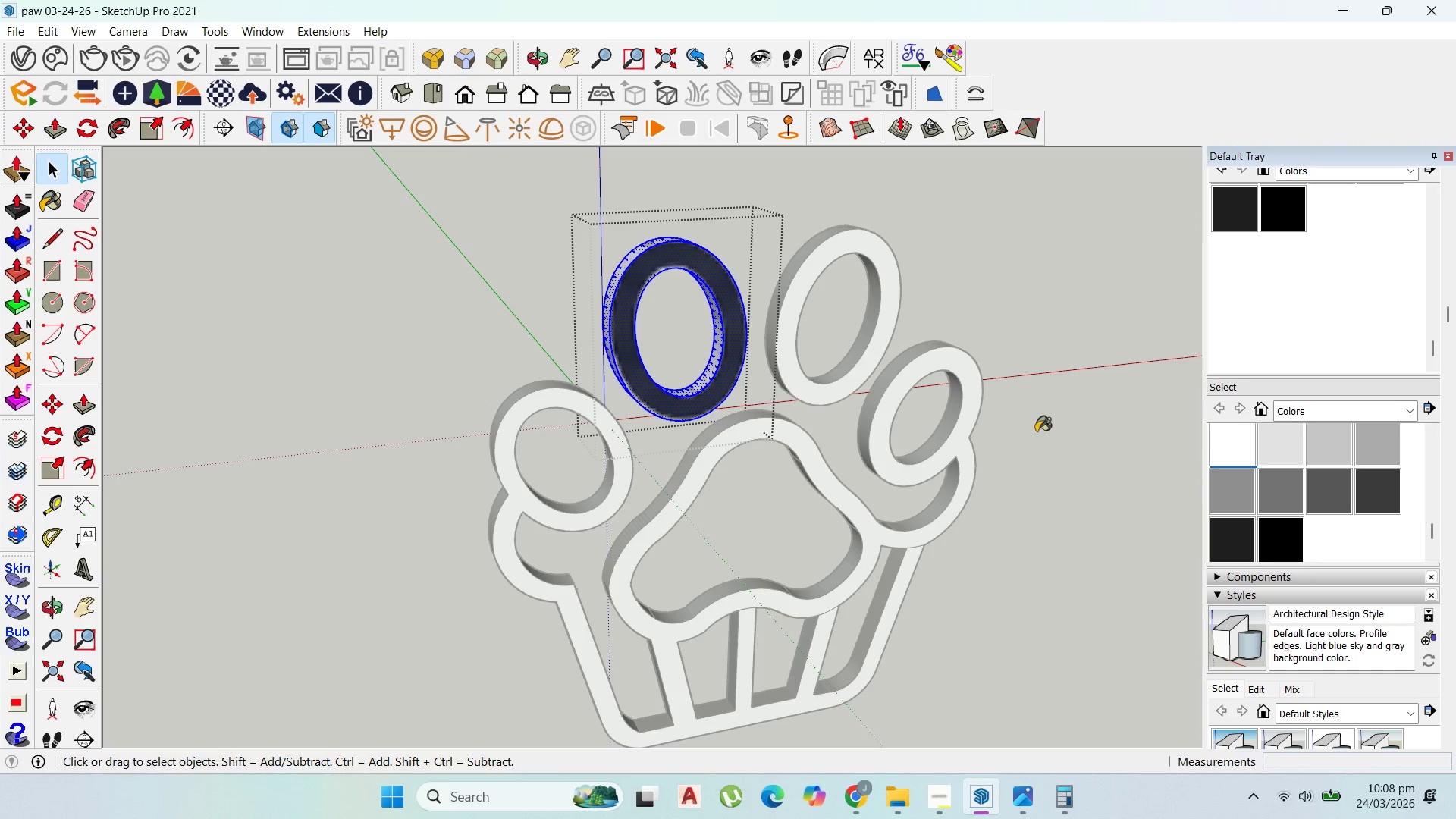 
left_click_drag(start_coordinate=[729, 355], to_coordinate=[733, 354])
 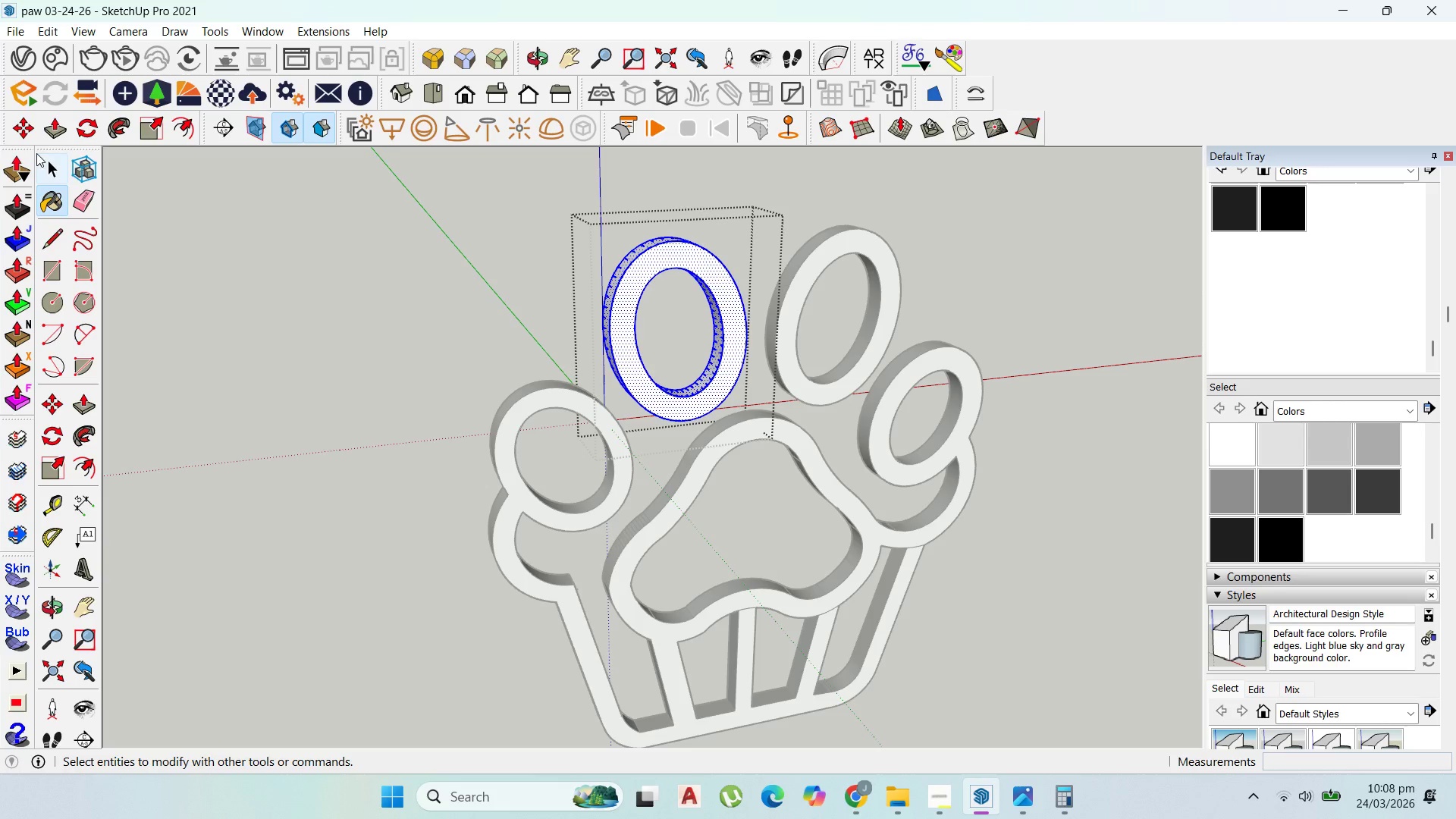 
left_click([41, 158])
 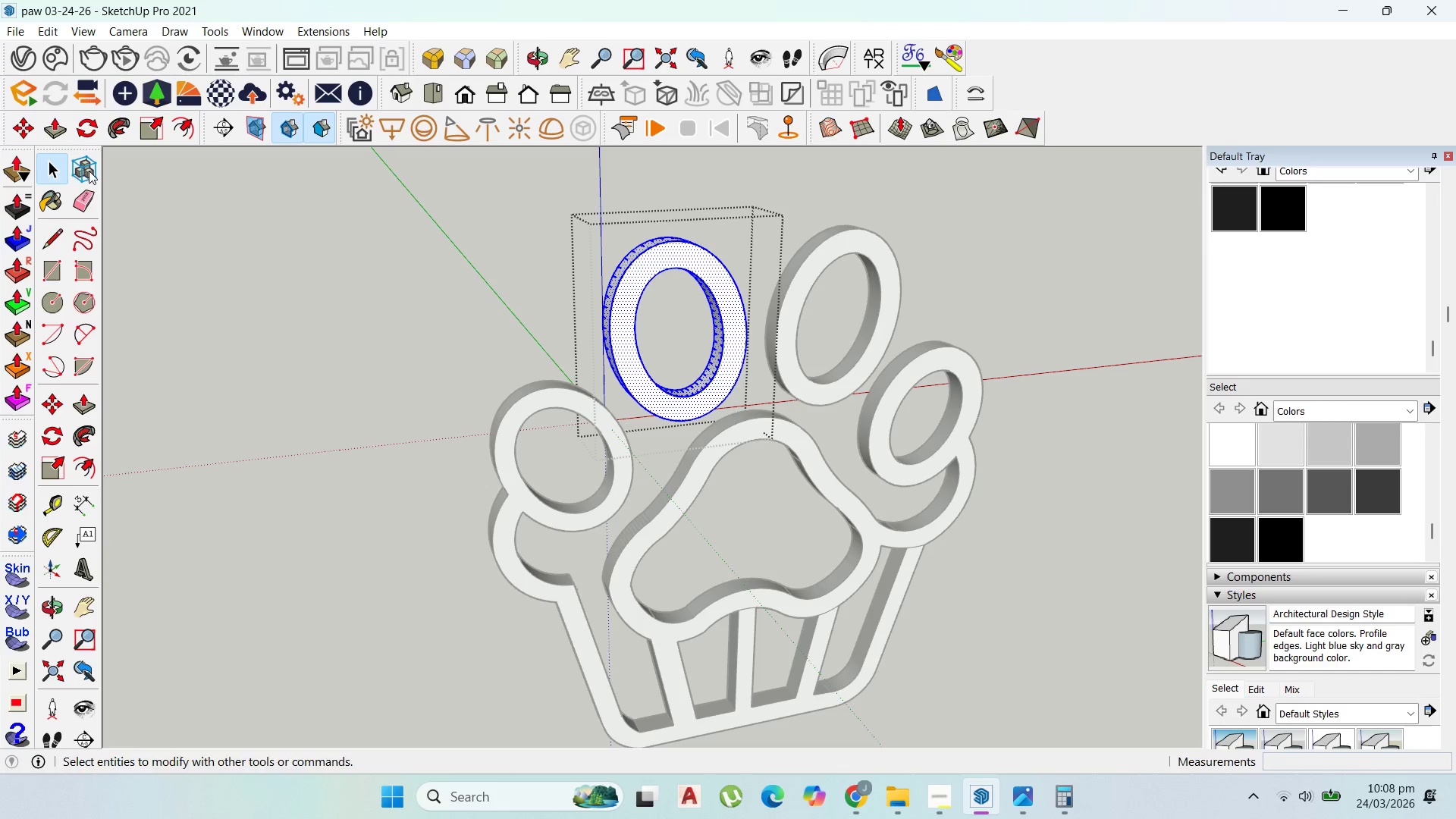 
key(Escape)
 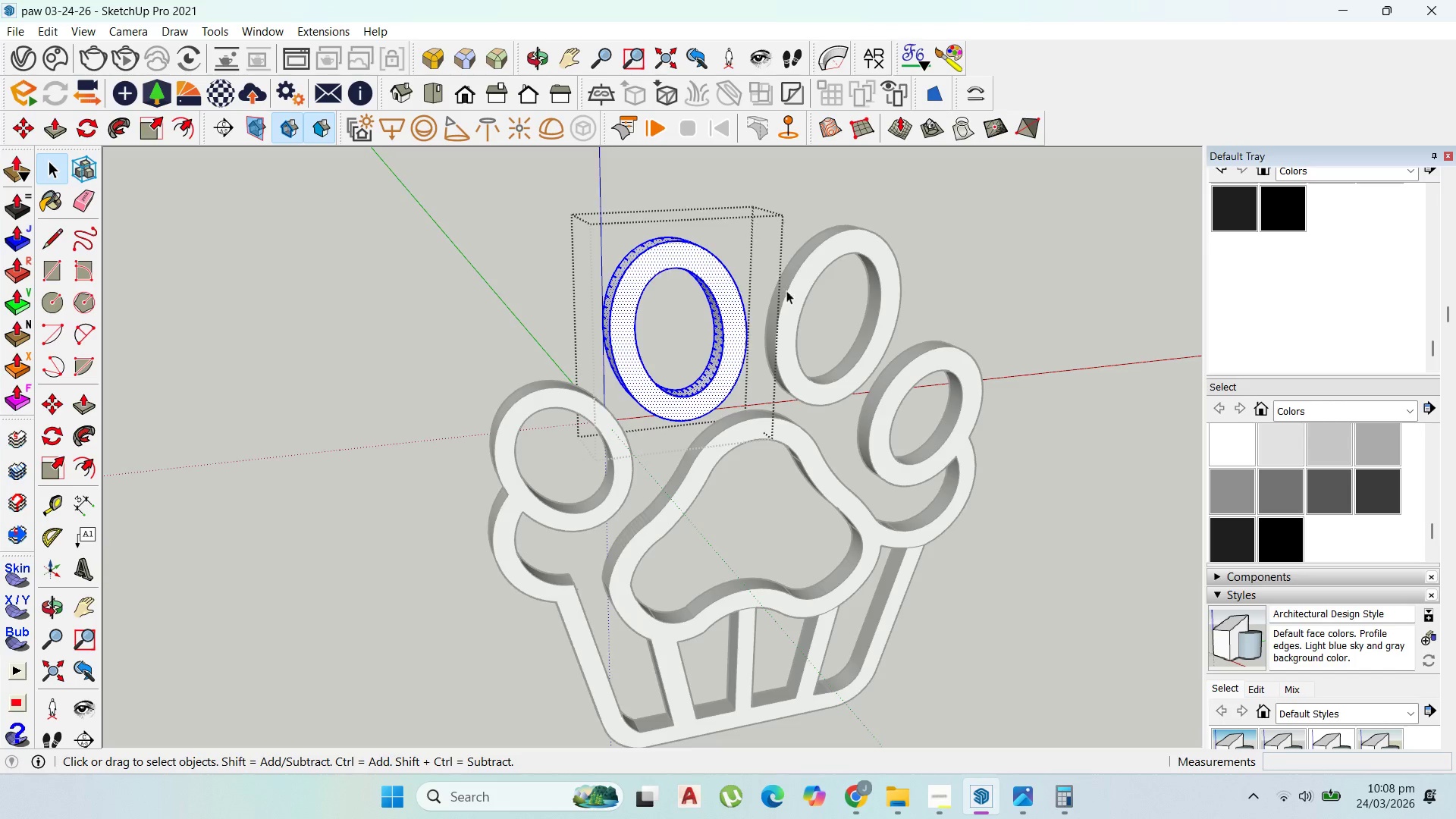 
key(Escape)
 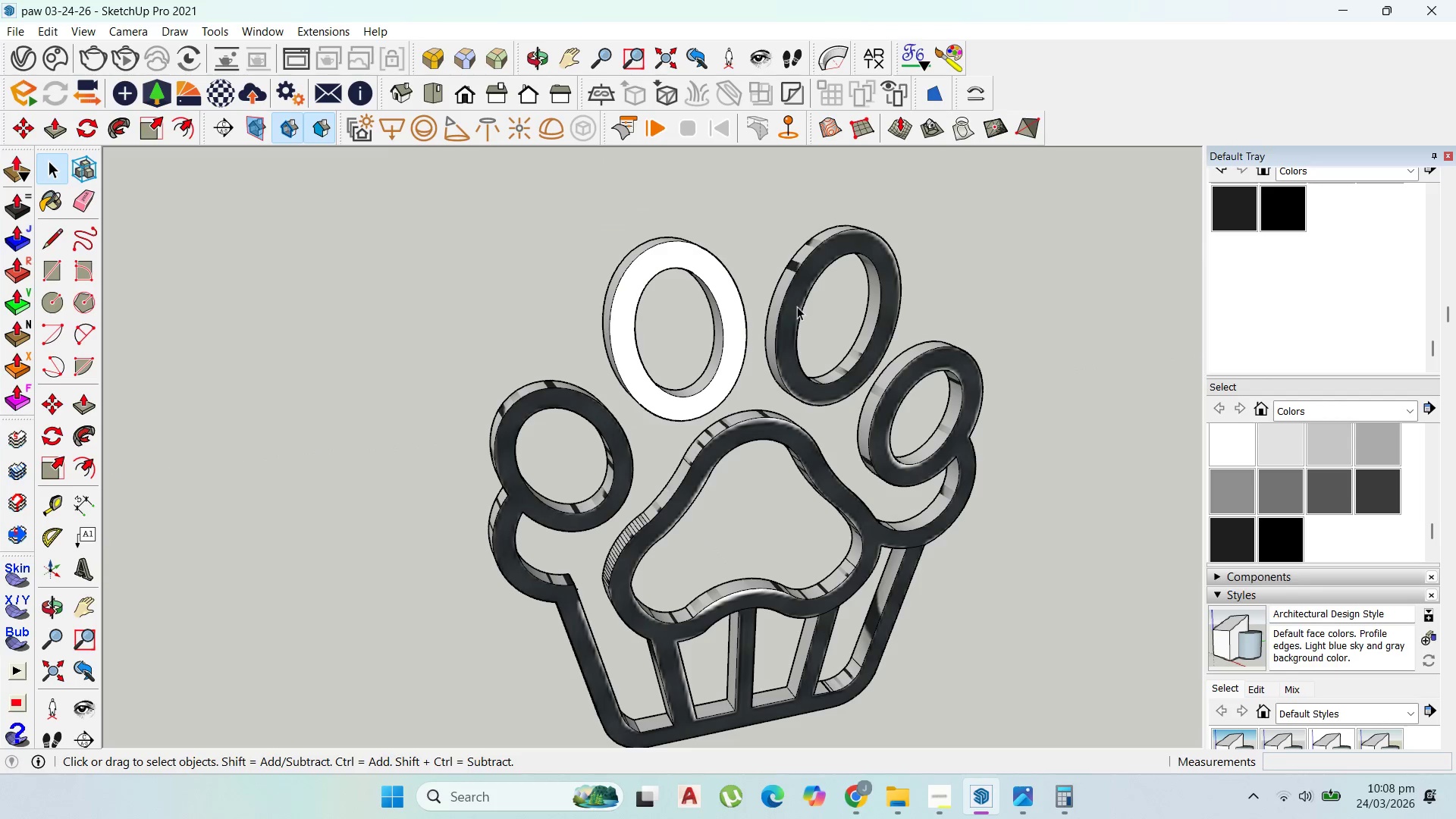 
key(Escape)
 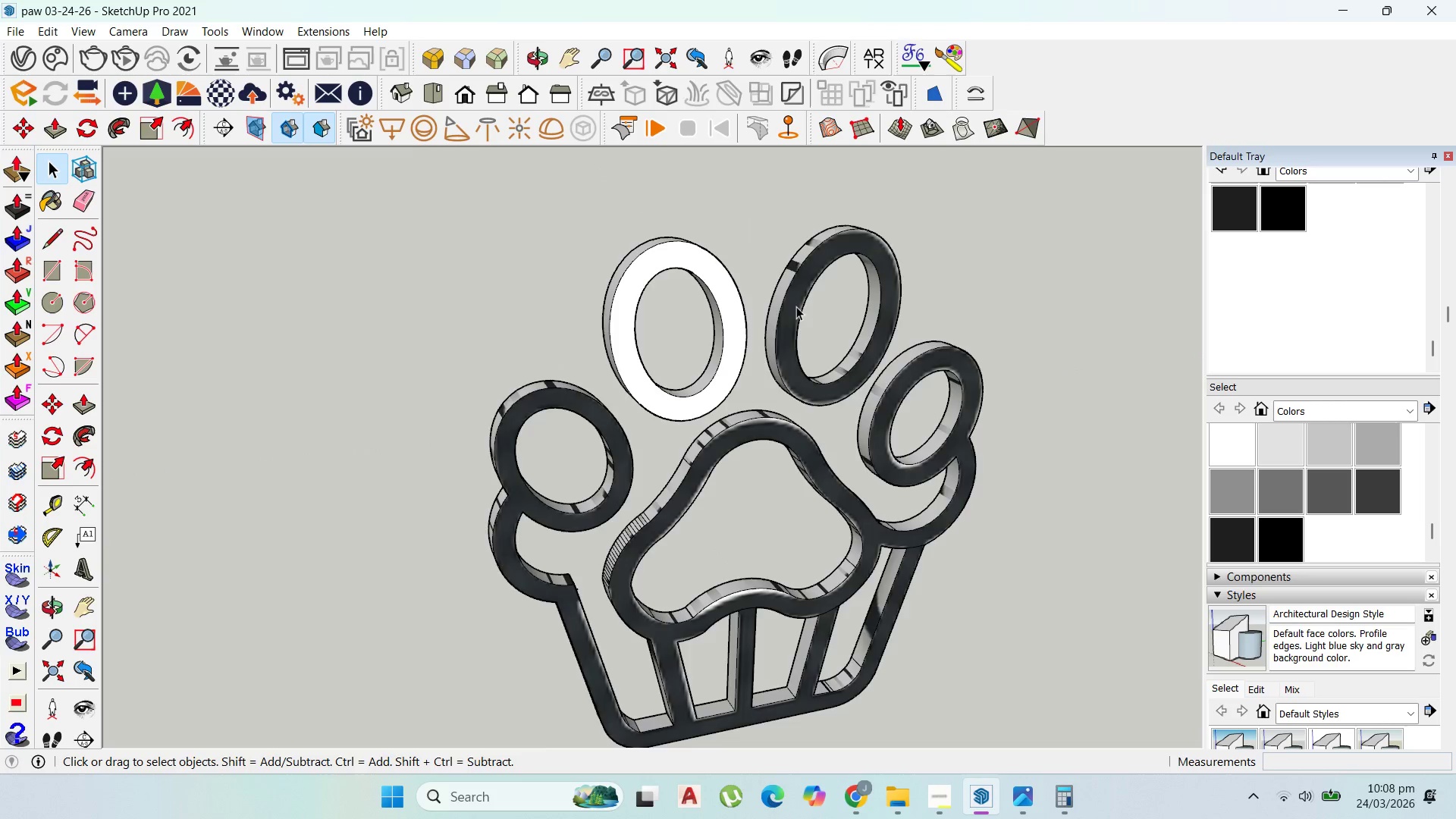 
left_click([797, 306])
 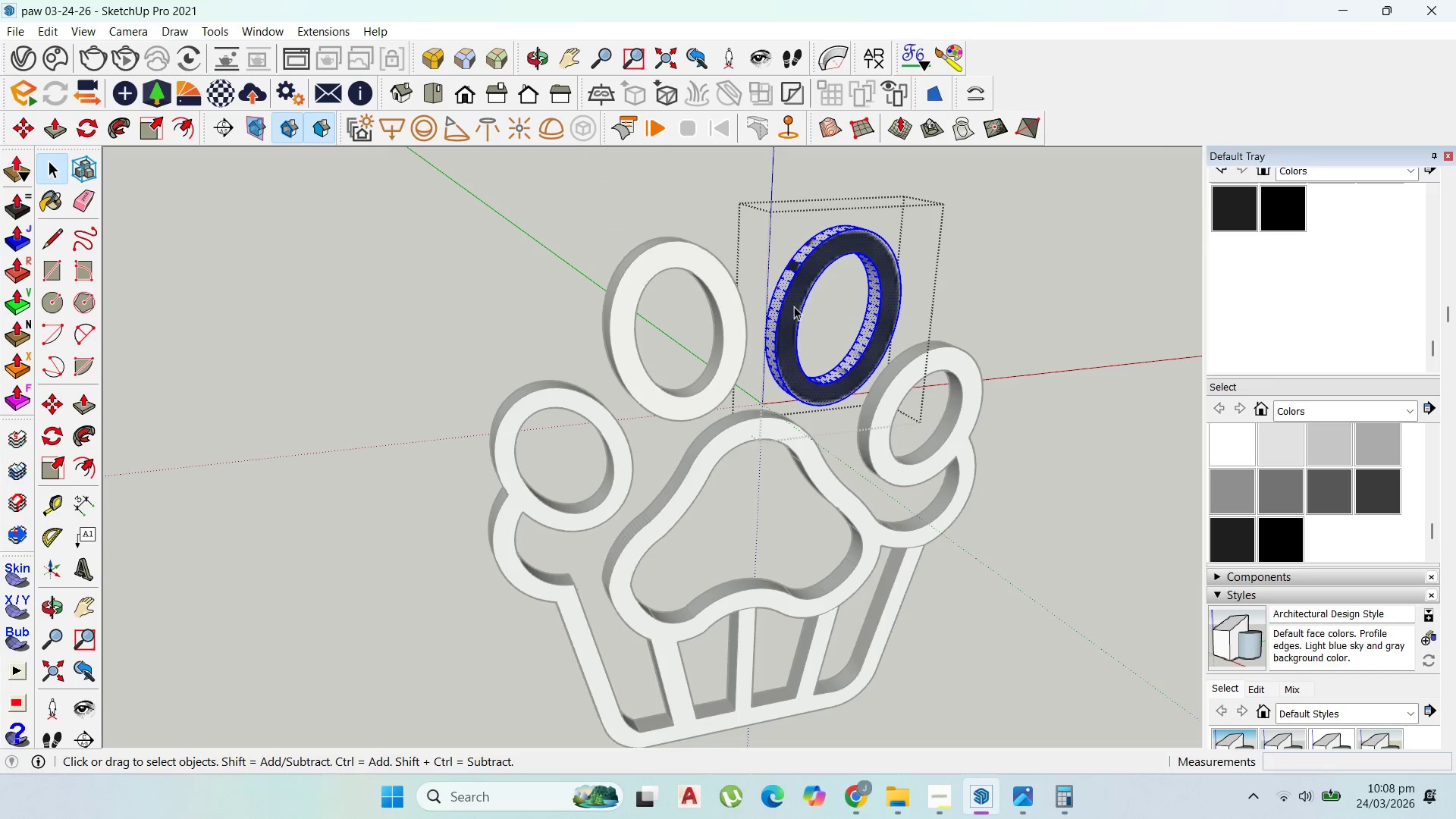 
triple_click([794, 306])
 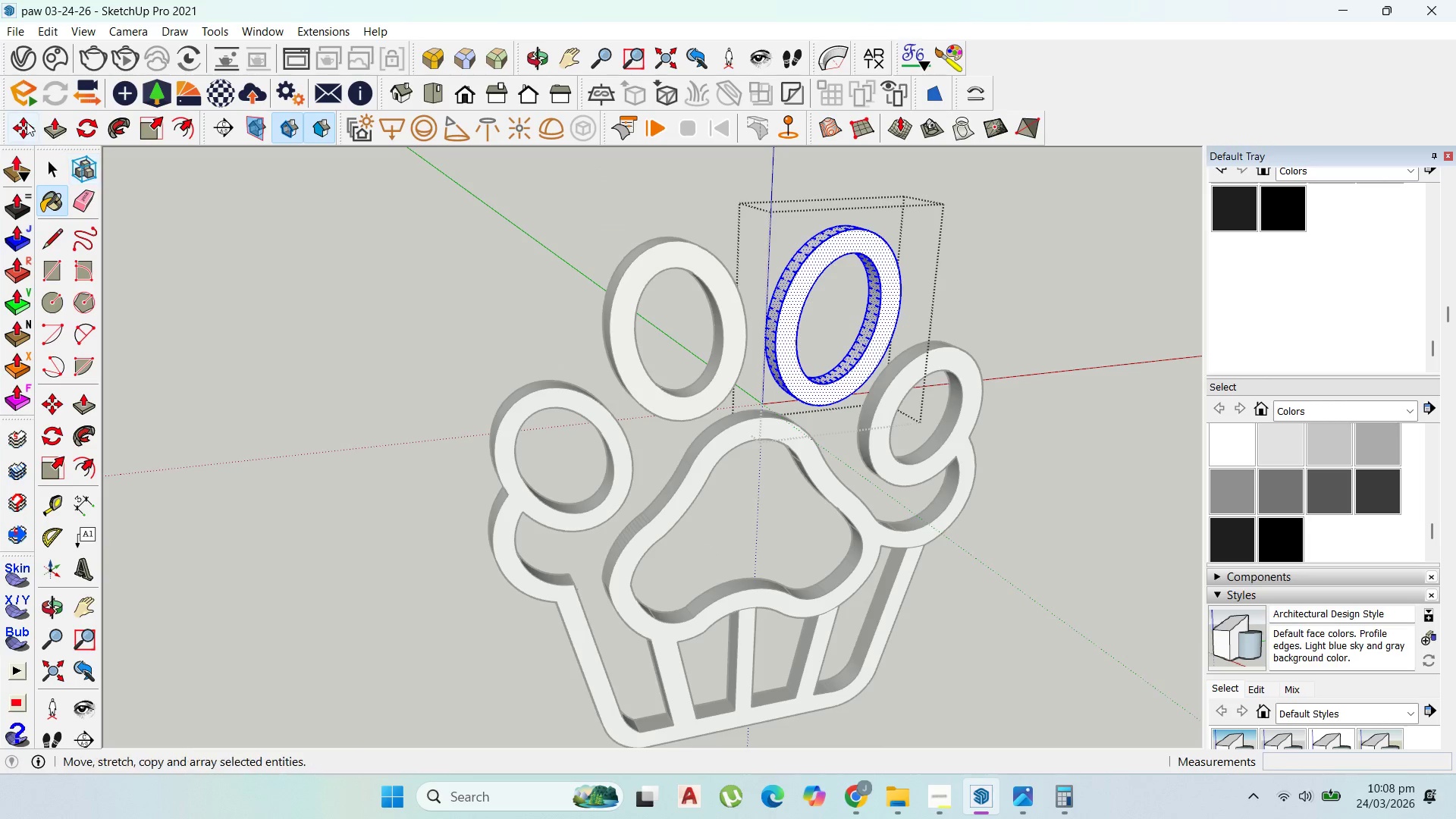 
left_click([55, 161])
 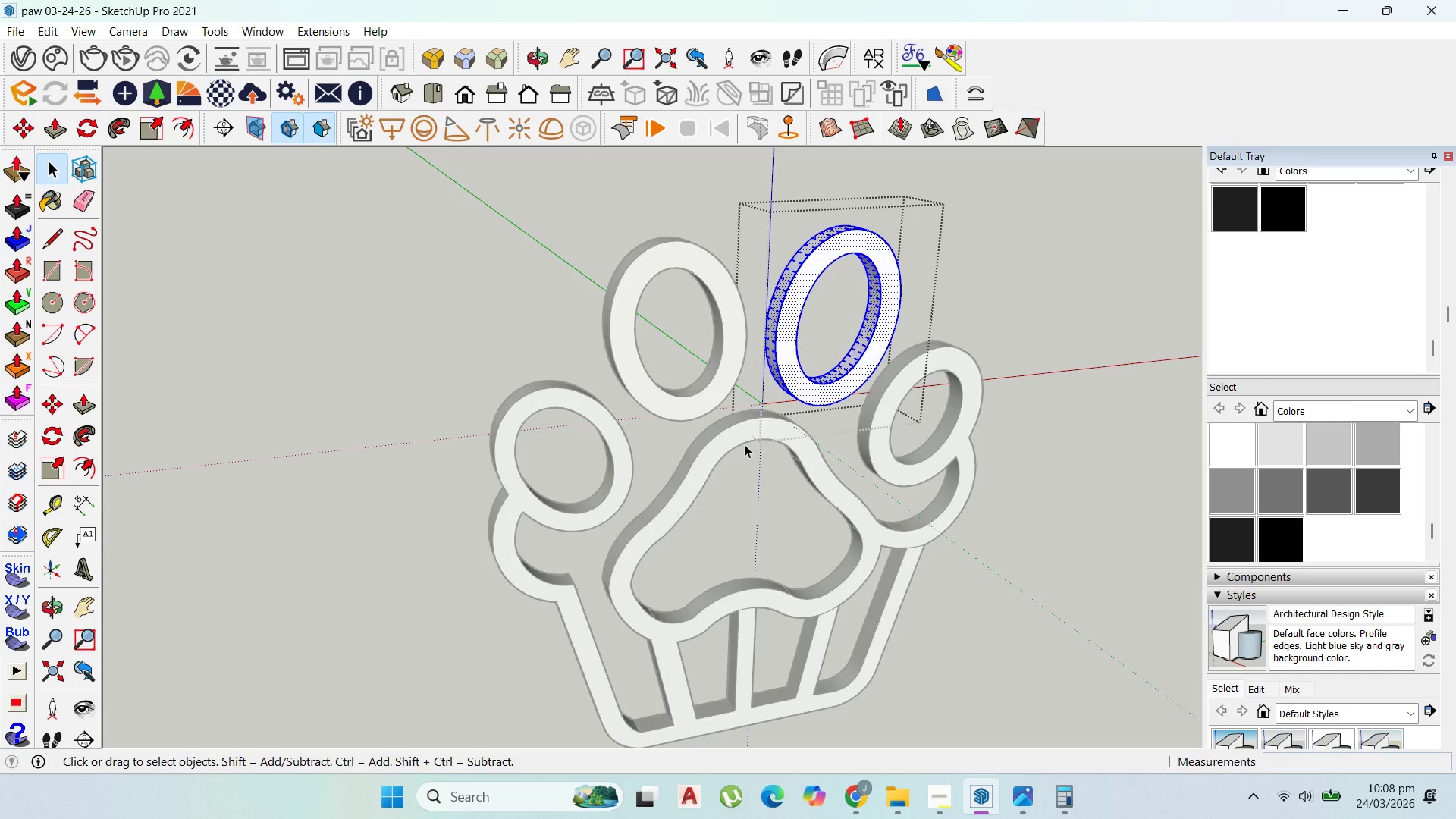 
key(Escape)
 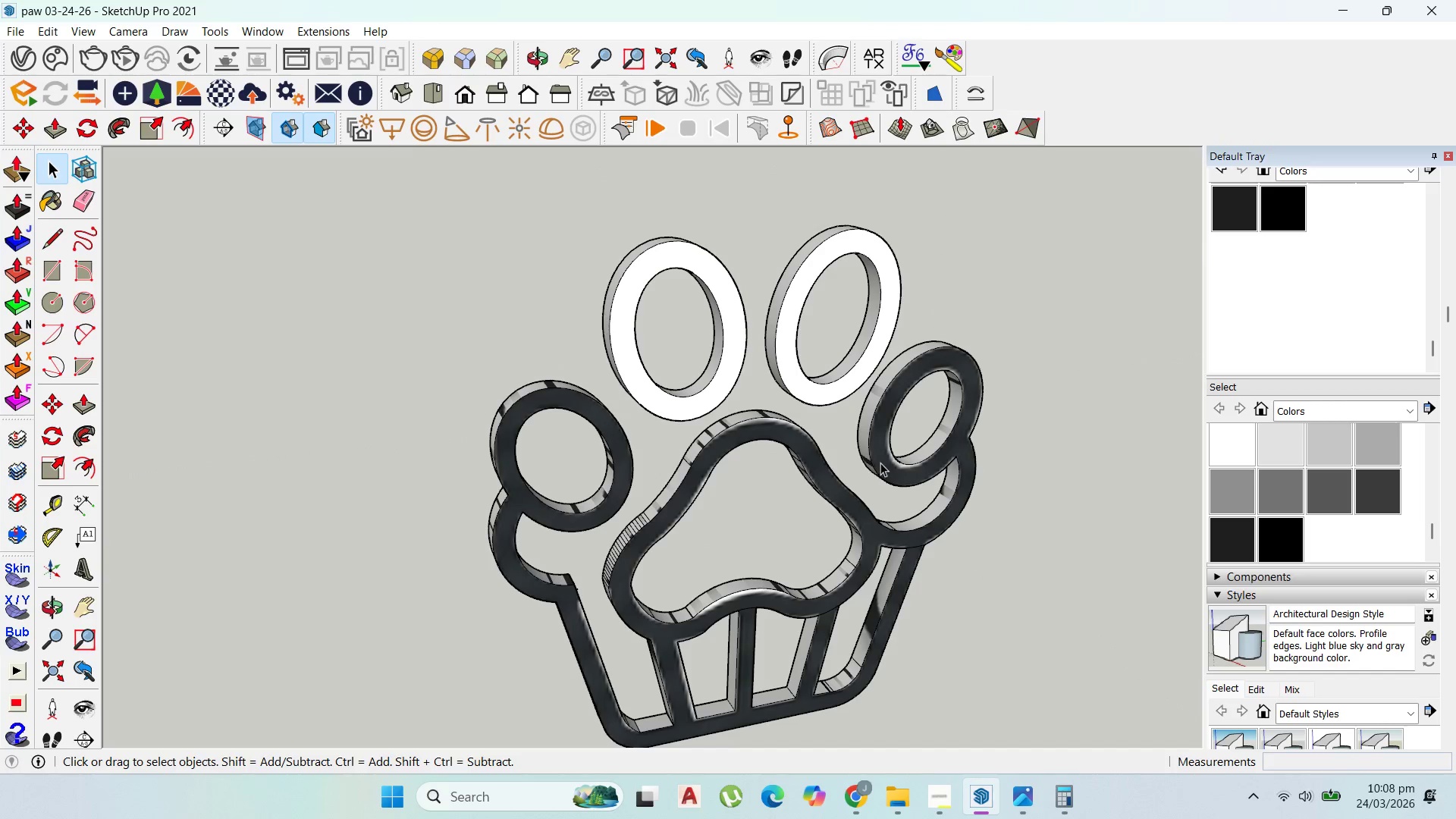 
double_click([881, 462])
 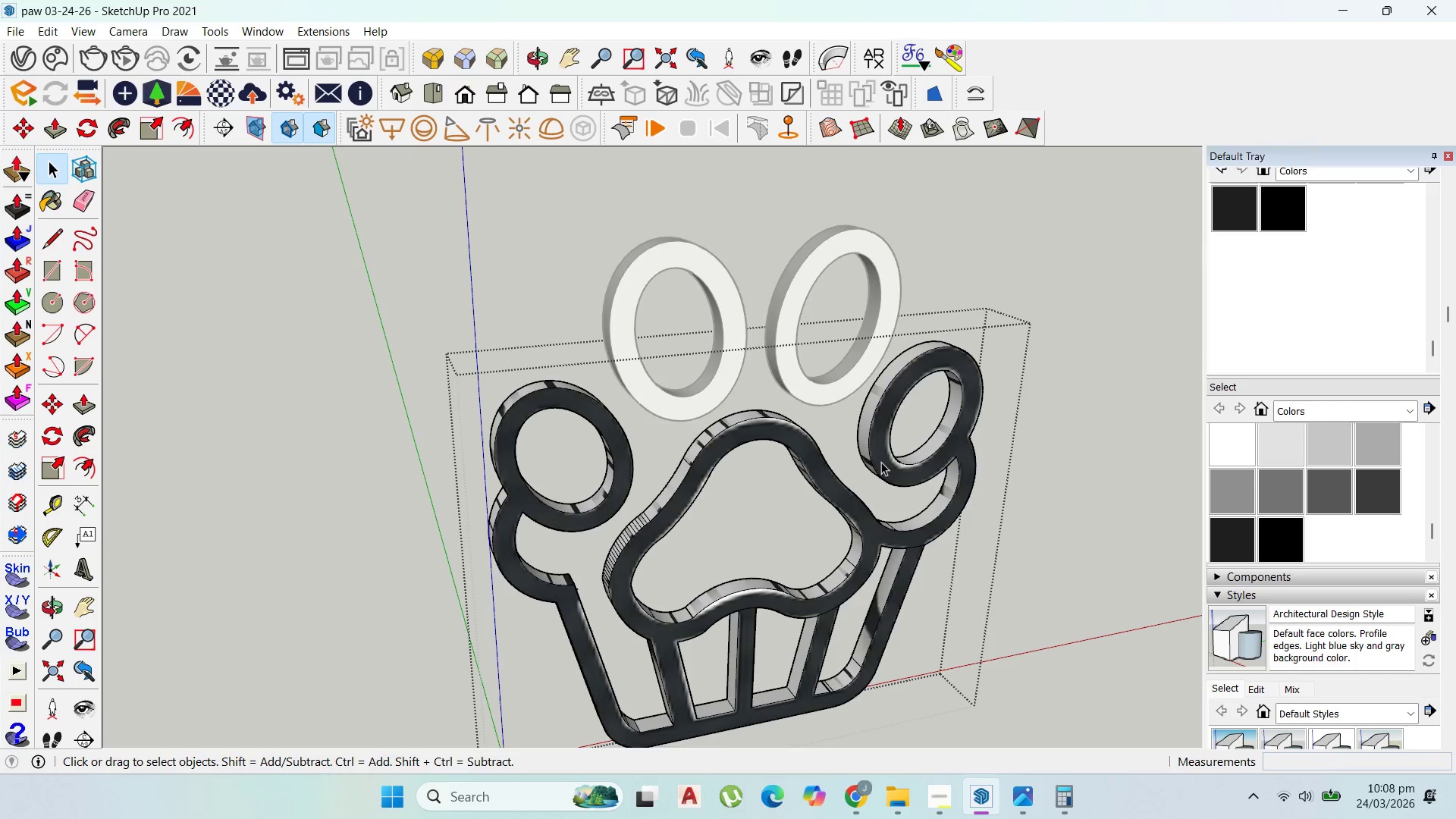 
triple_click([881, 462])
 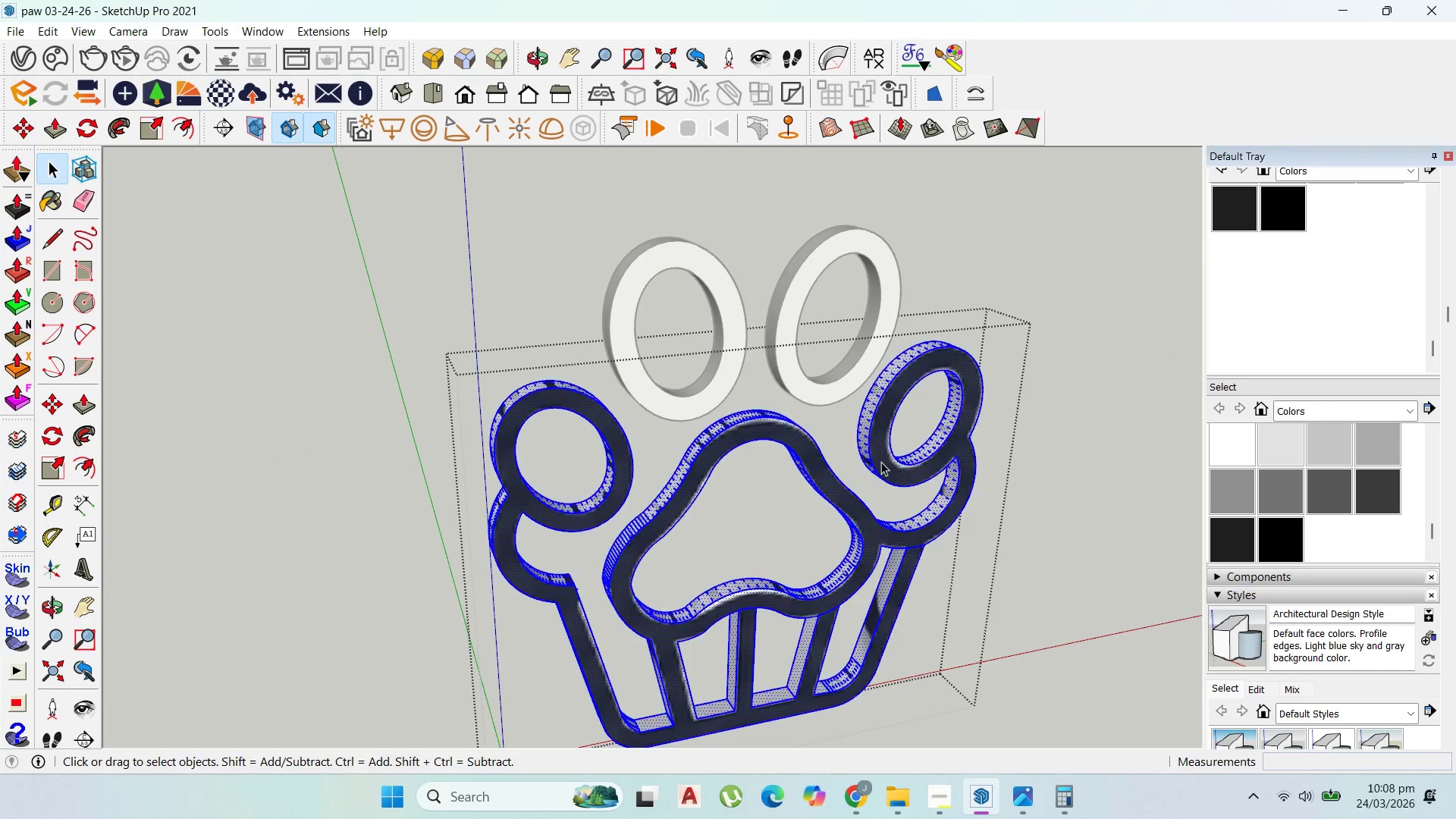 
triple_click([881, 462])
 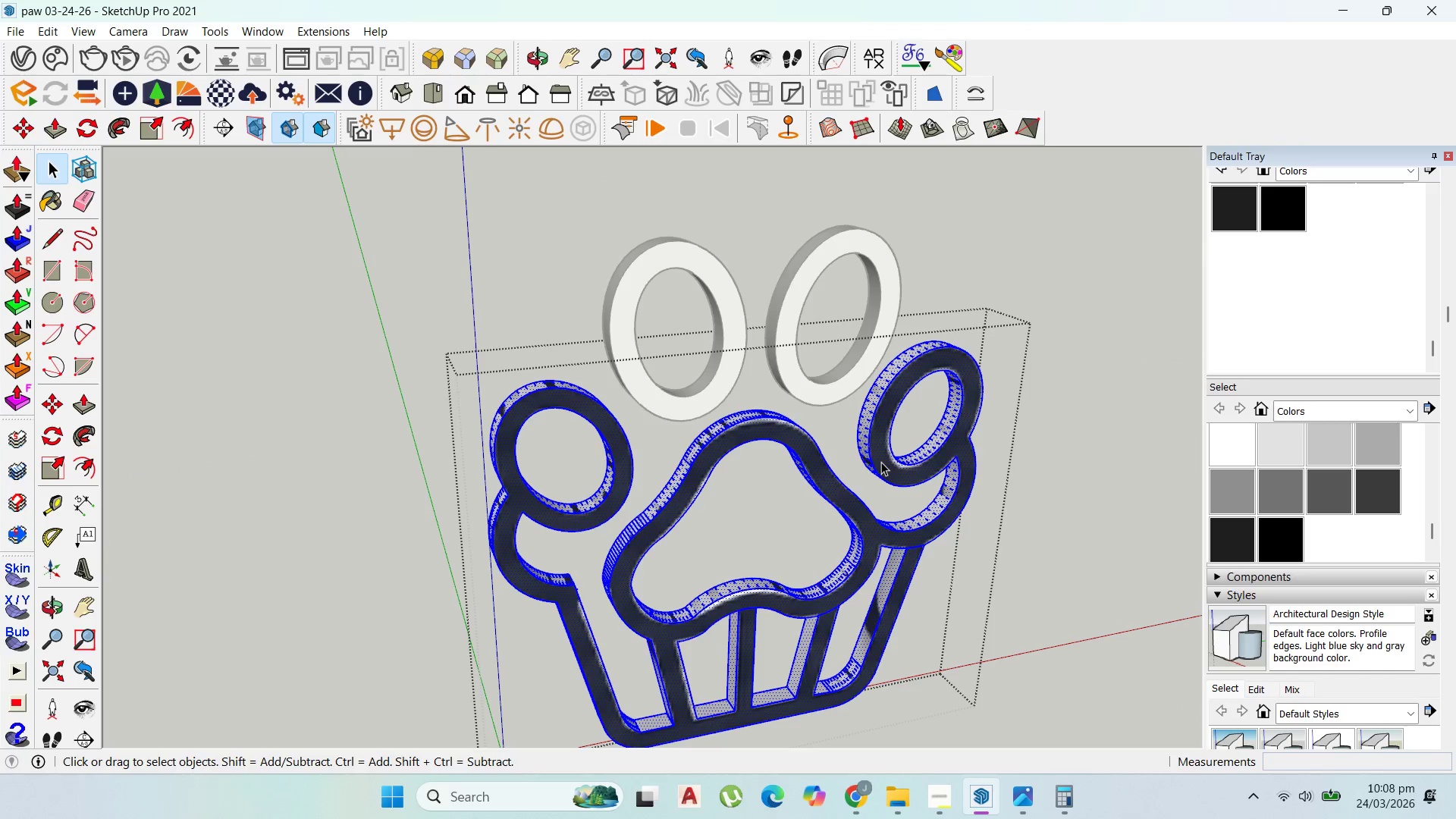 
triple_click([881, 462])
 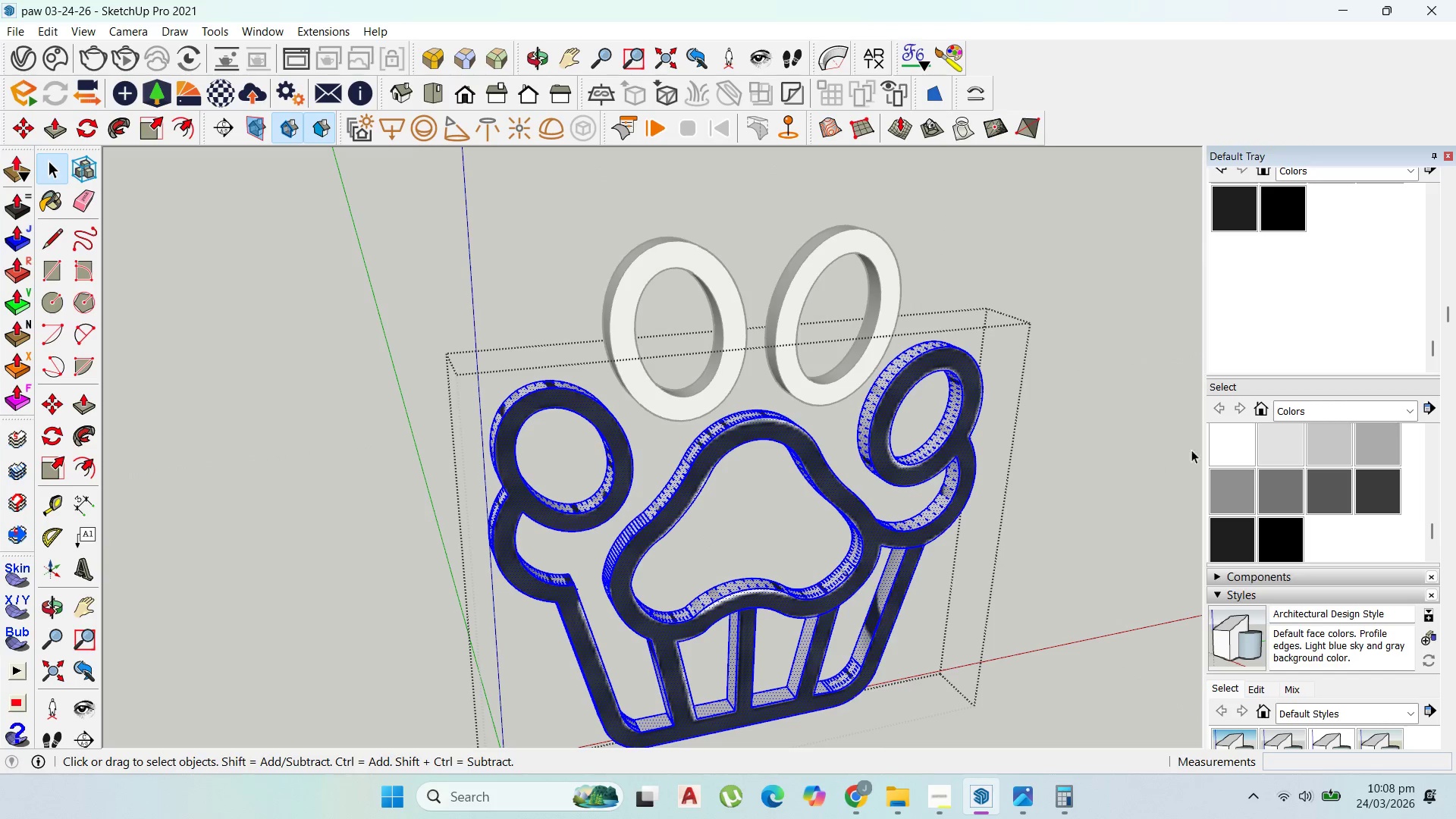 
left_click([1222, 439])
 